 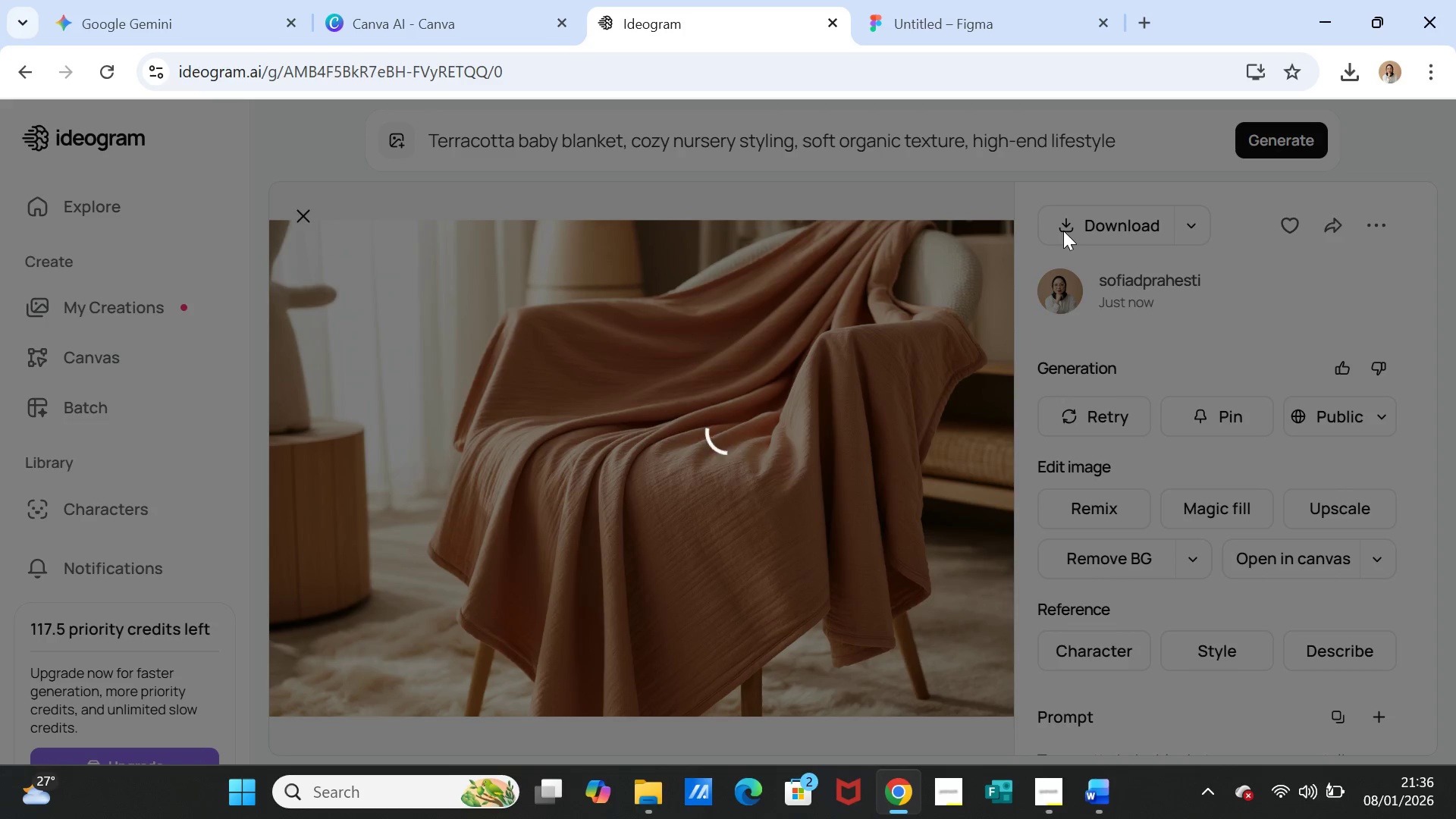 
left_click([940, 14])
 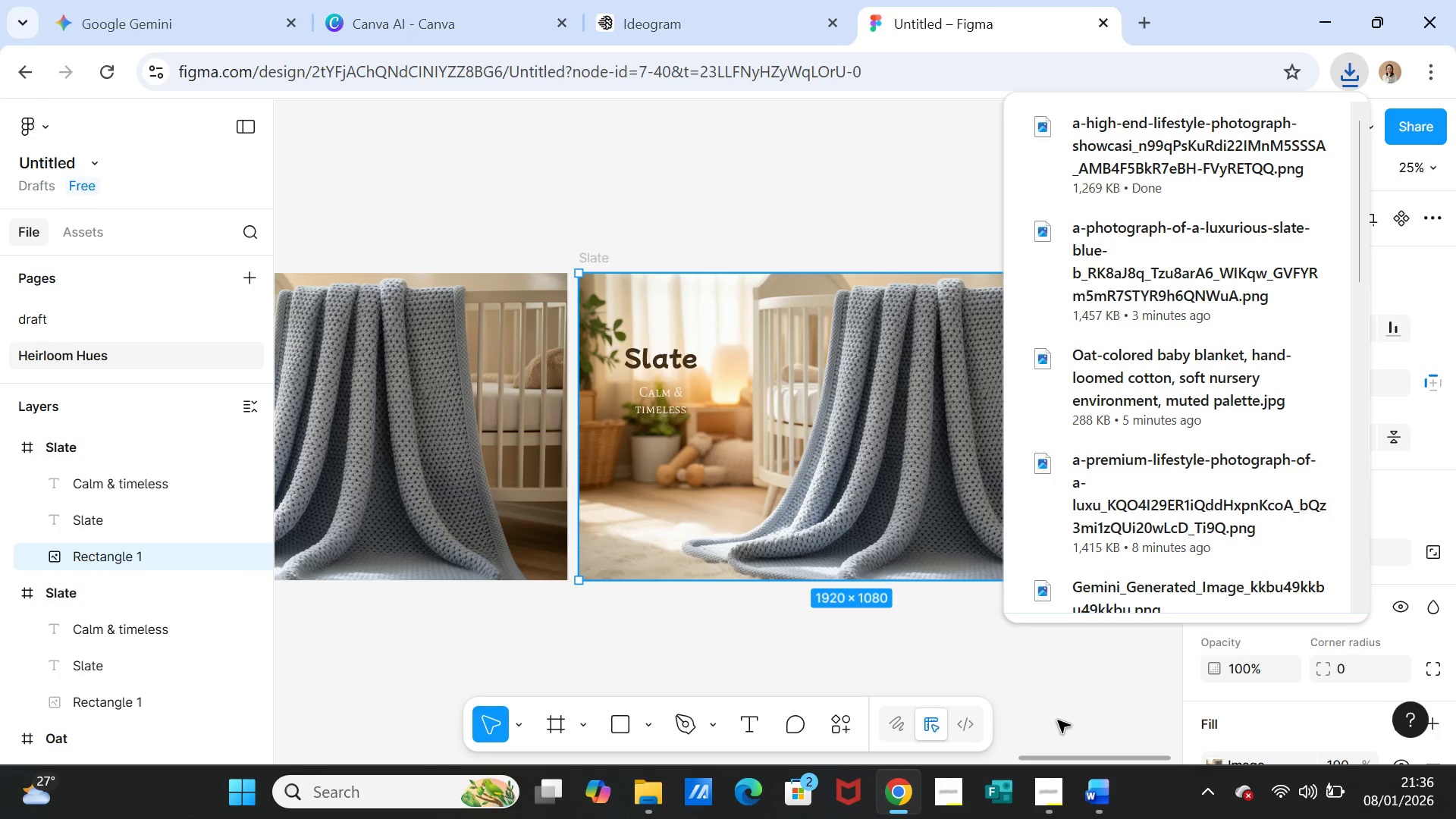 
wait(5.03)
 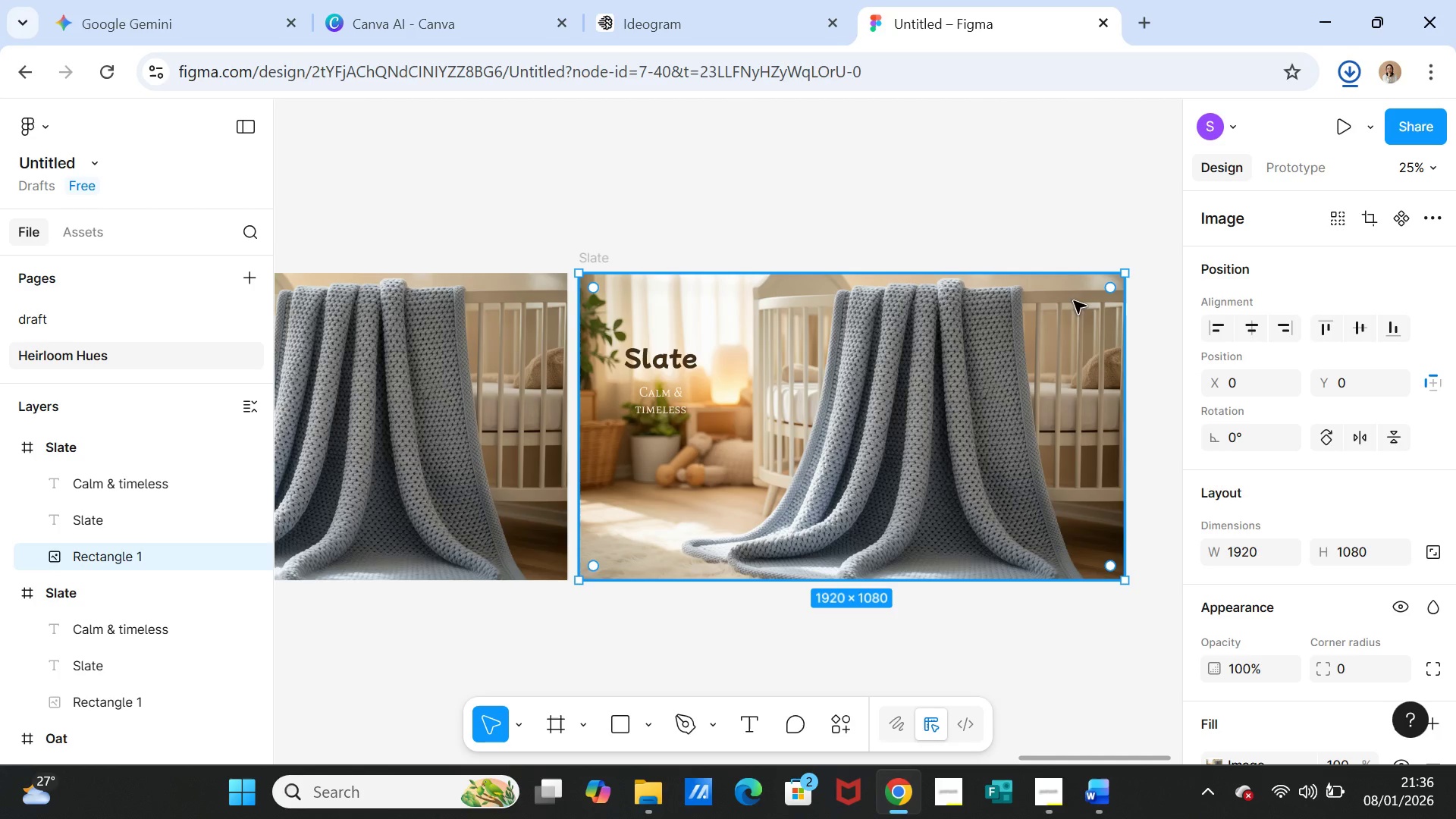 
scroll: coordinate [1285, 699], scroll_direction: up, amount: 2.0
 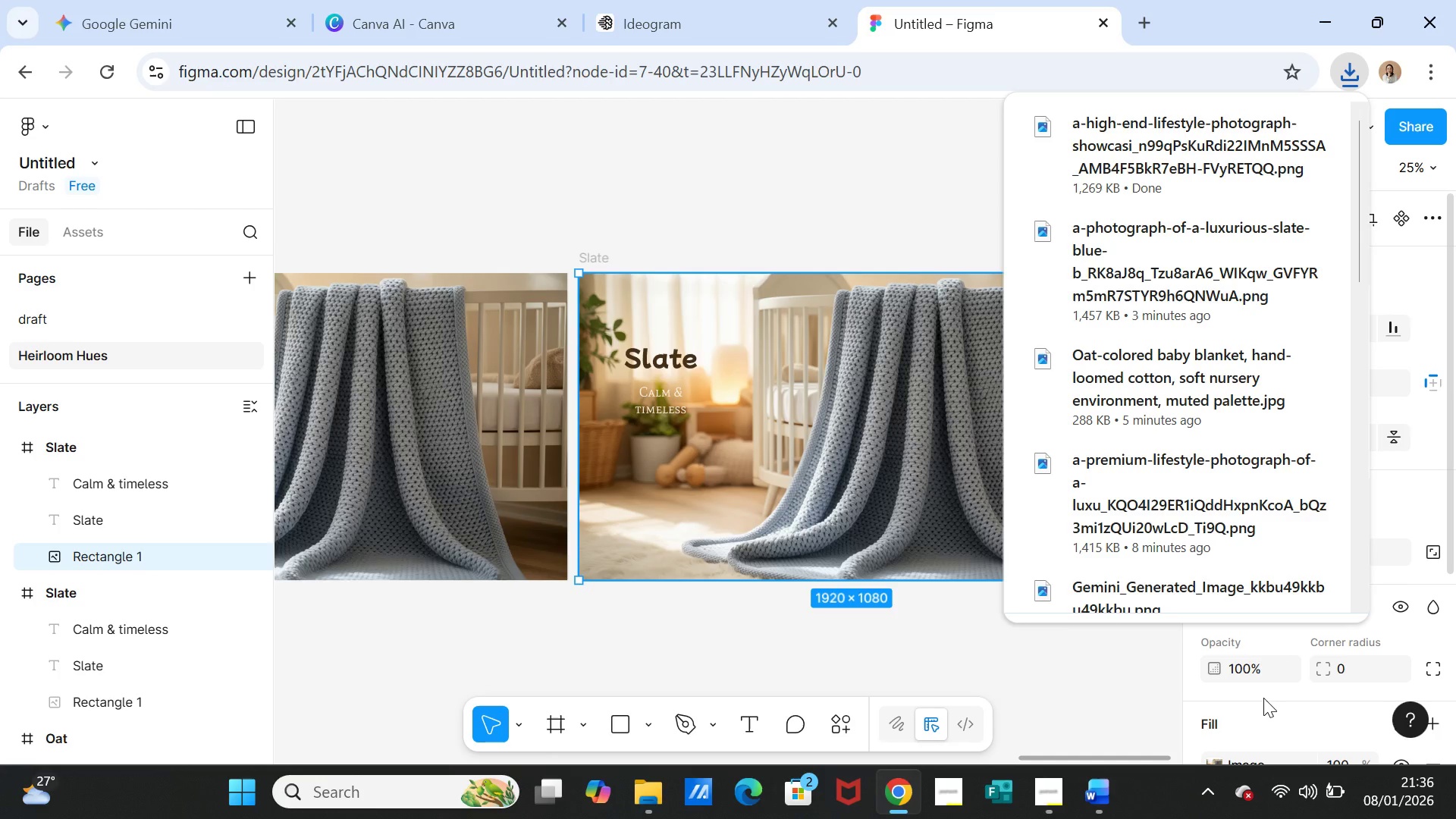 
scroll: coordinate [1263, 700], scroll_direction: down, amount: 1.0
 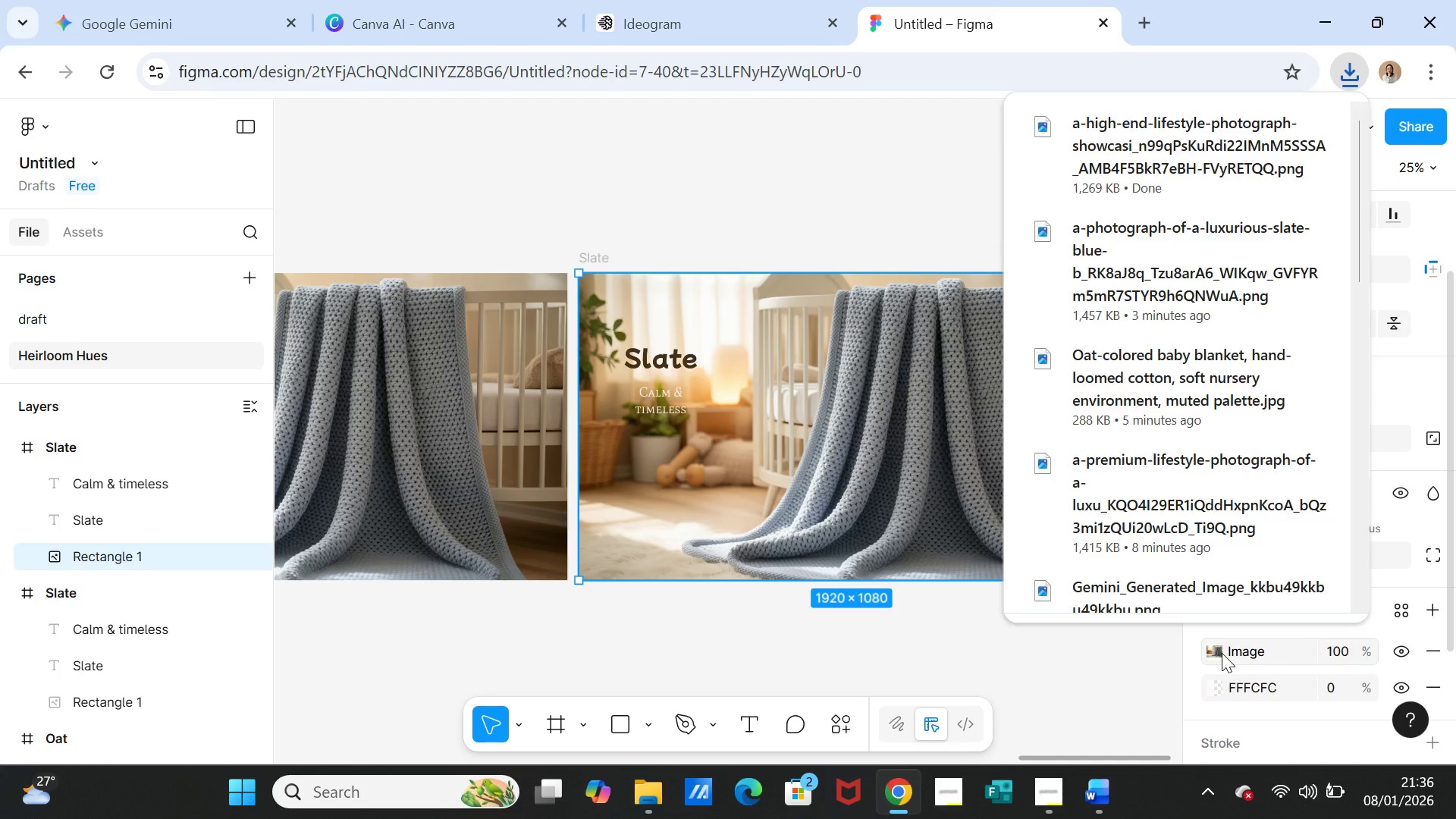 
left_click([1222, 653])
 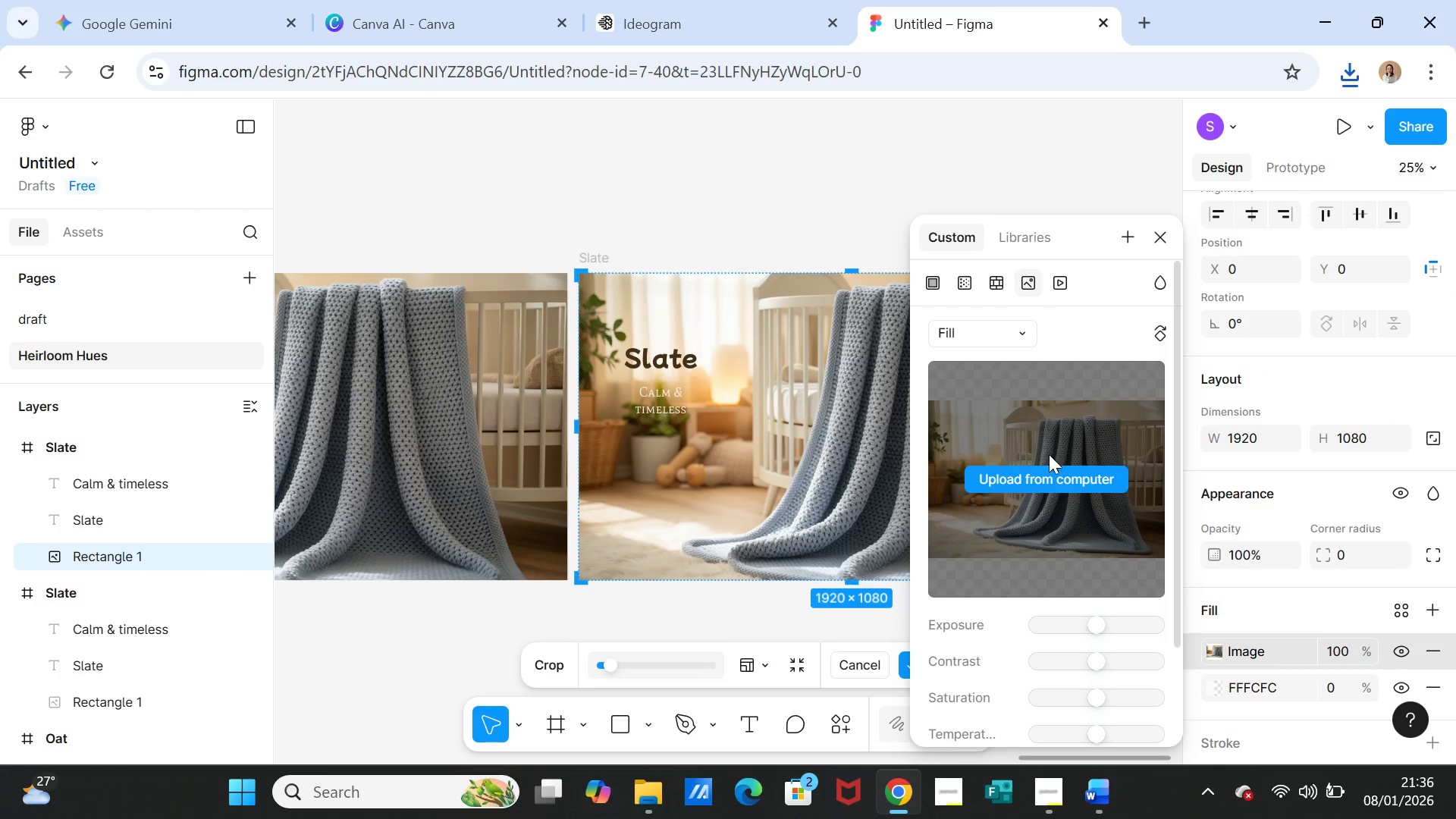 
left_click([1038, 479])
 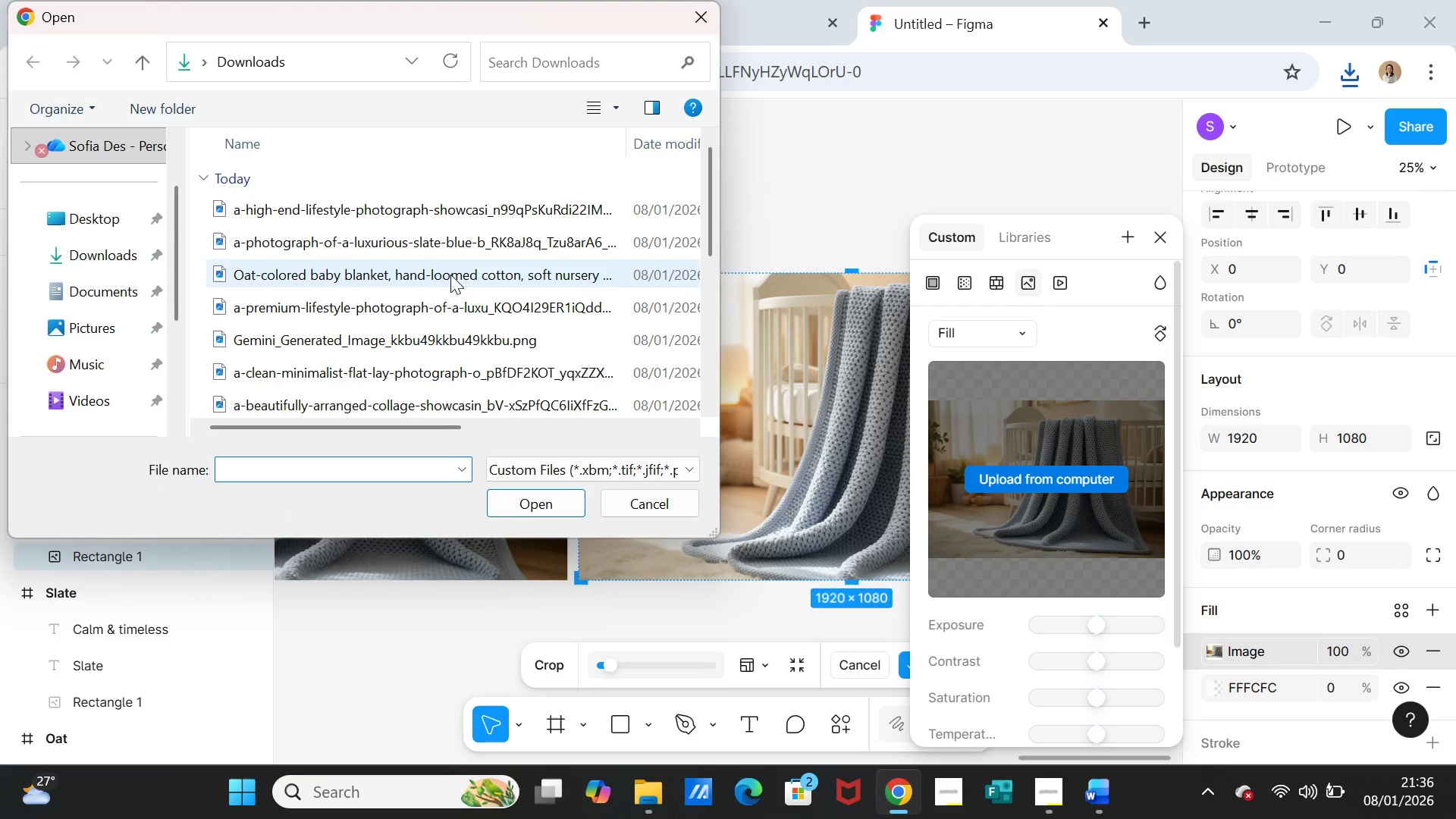 
left_click([450, 205])
 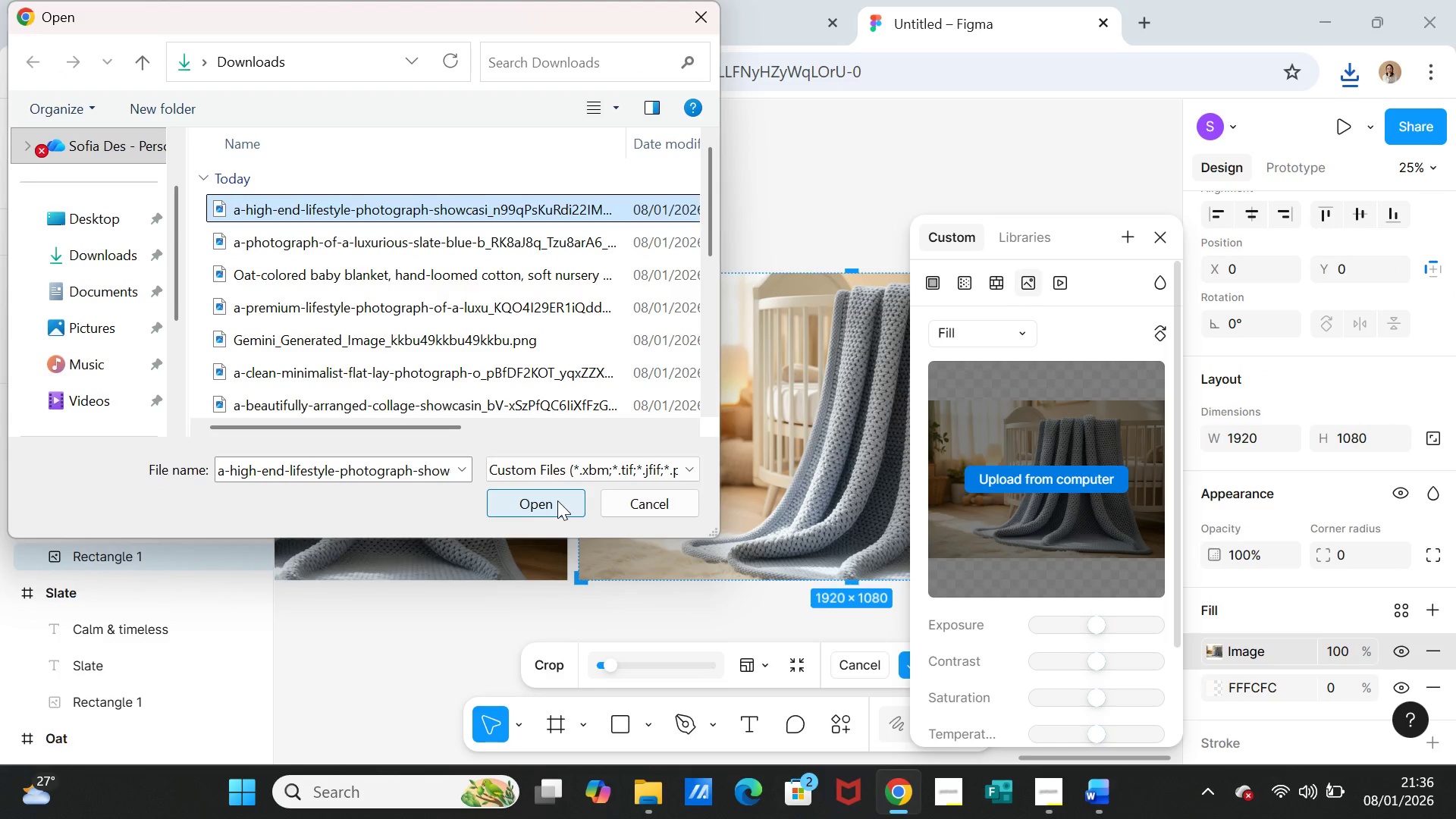 
left_click([557, 500])
 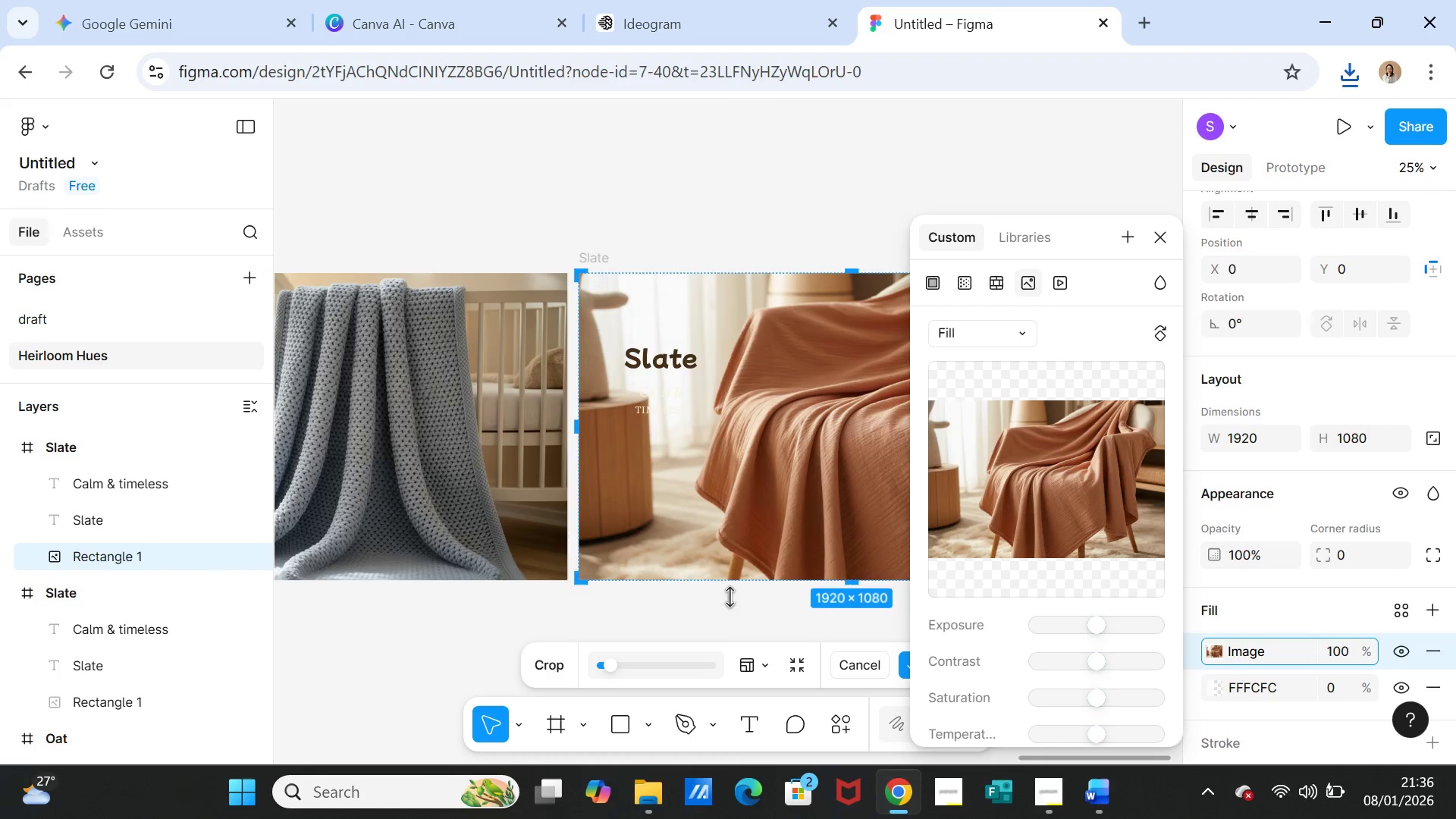 
left_click([703, 622])
 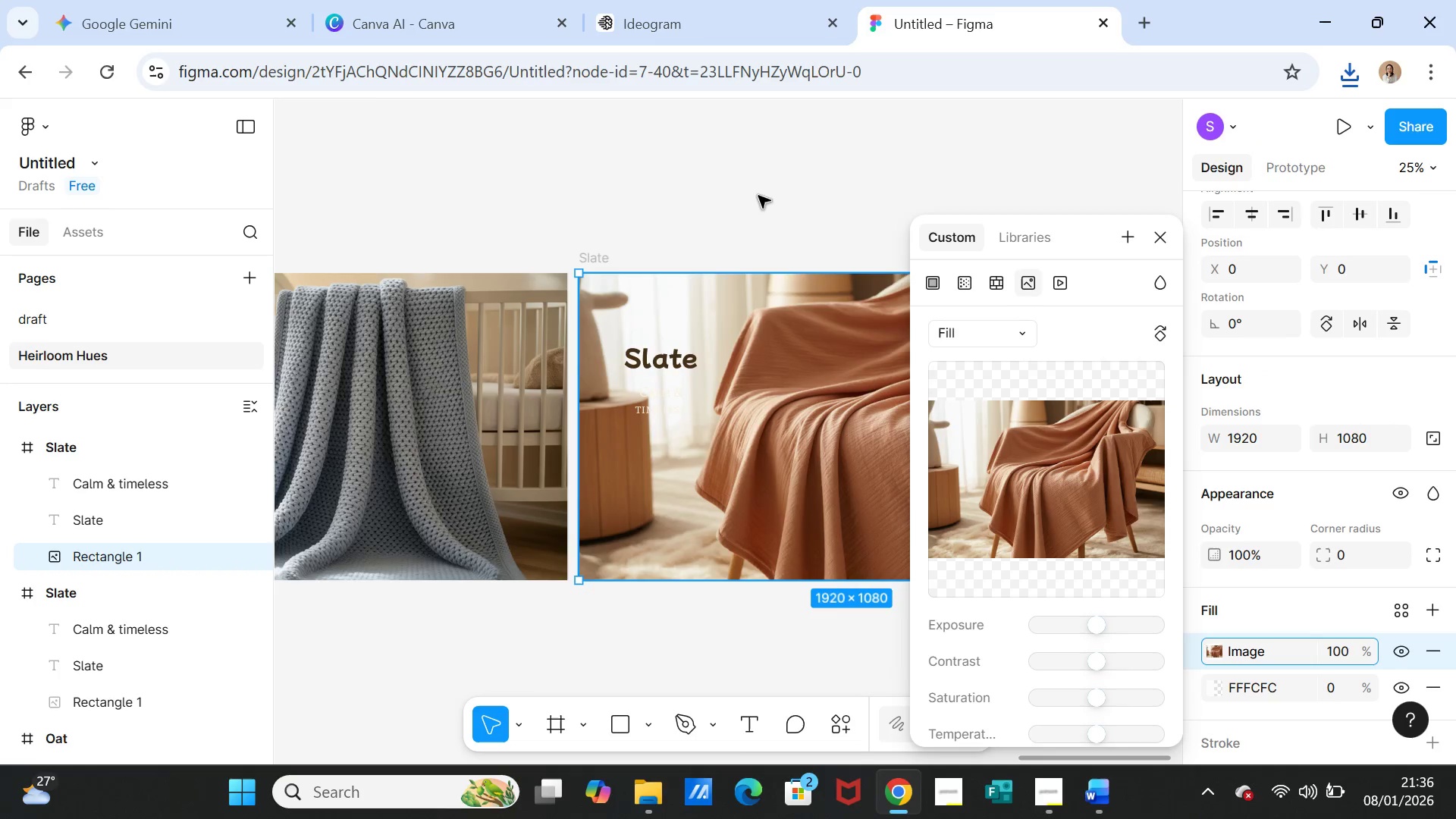 
left_click([759, 195])
 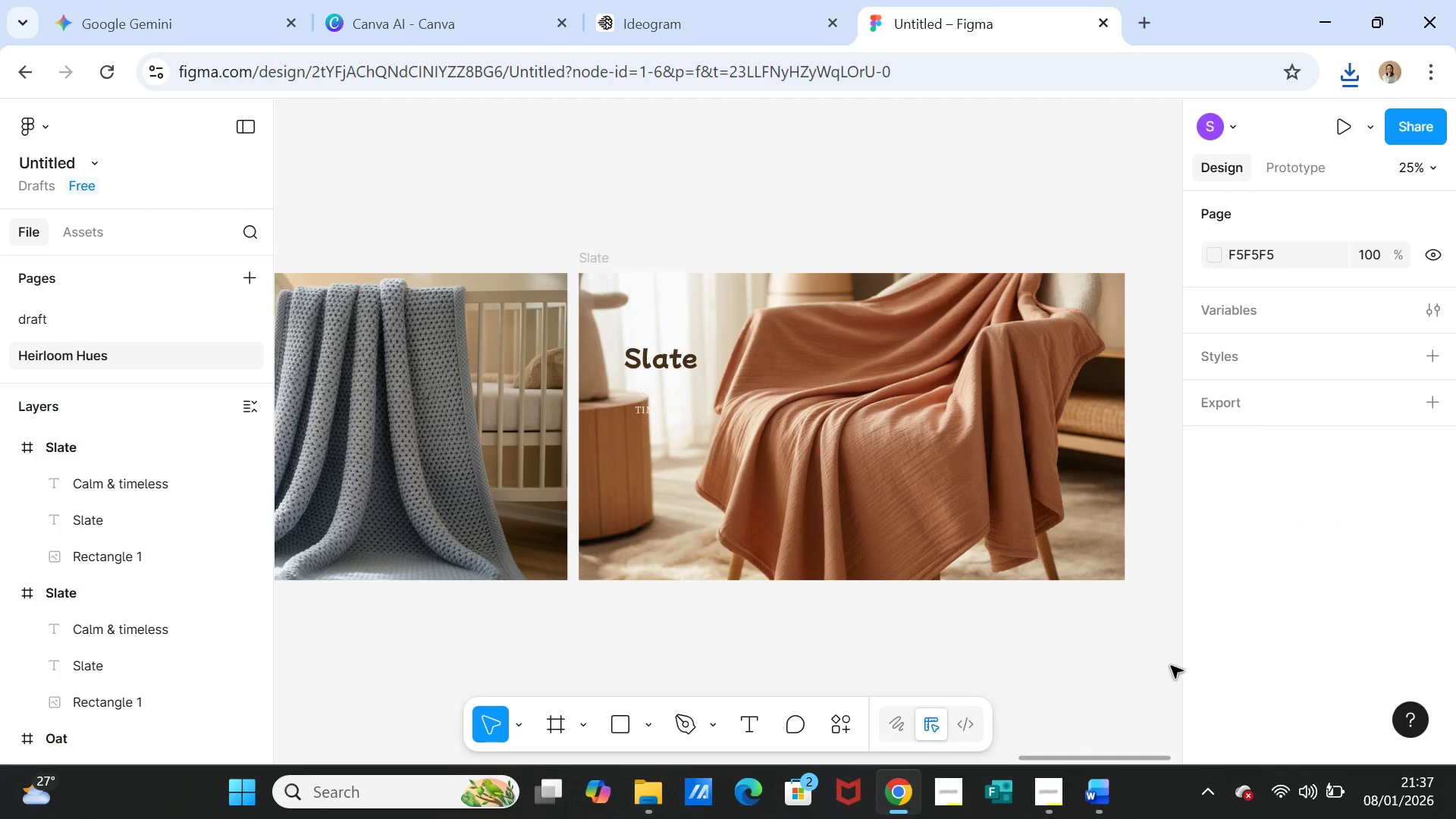 
left_click([1097, 802])
 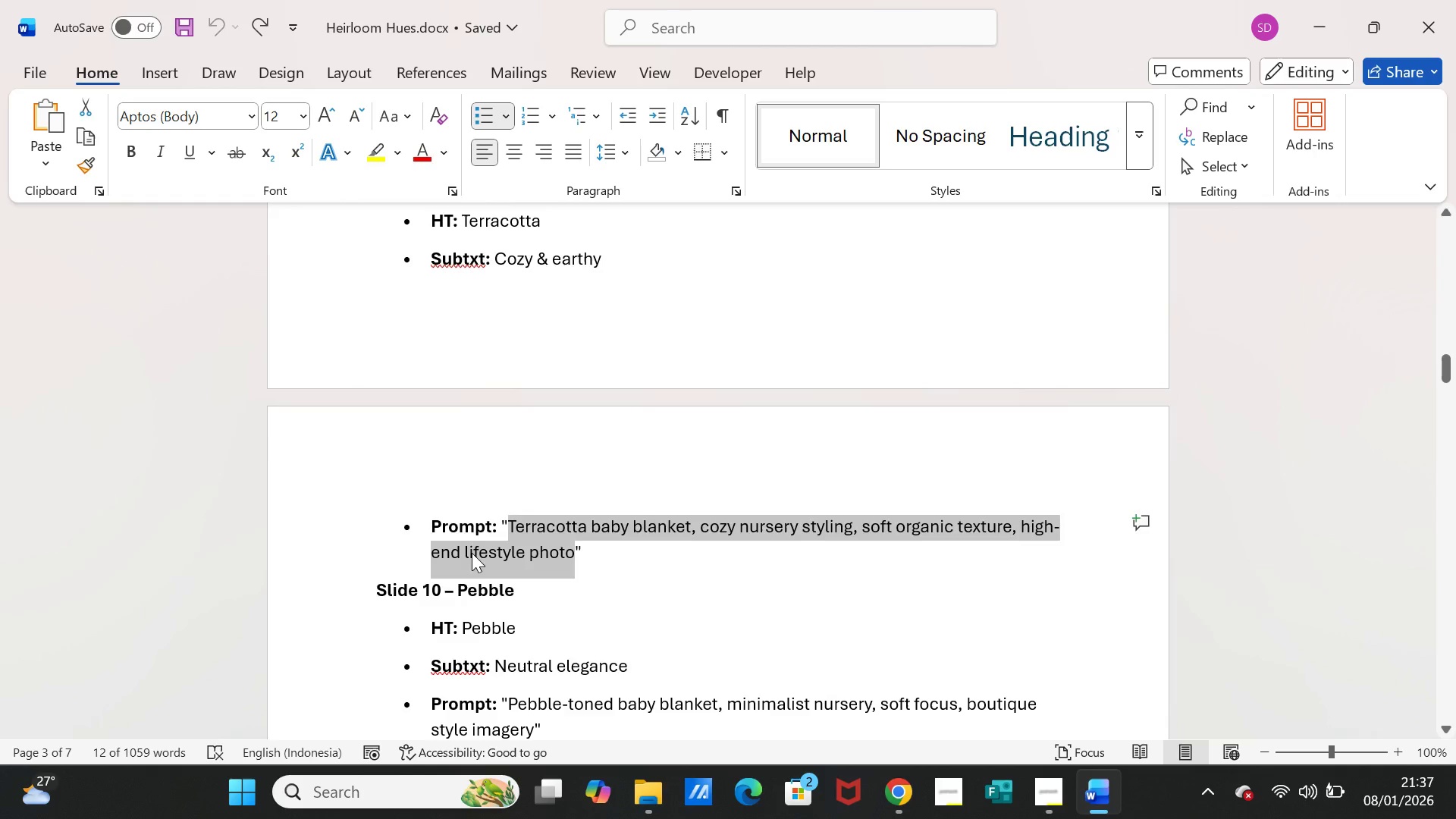 
scroll: coordinate [496, 488], scroll_direction: up, amount: 1.0
 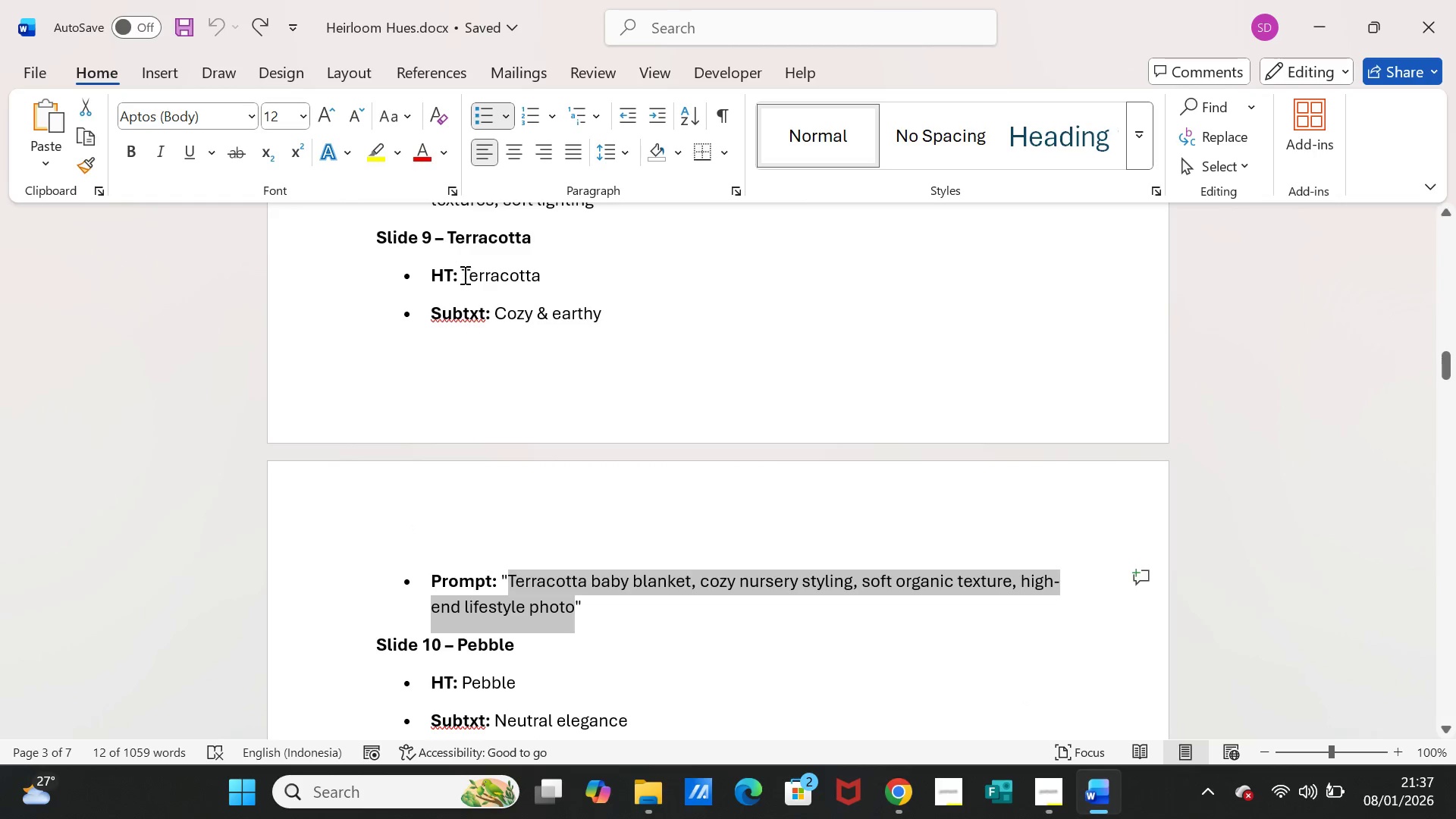 
left_click_drag(start_coordinate=[463, 275], to_coordinate=[538, 273])
 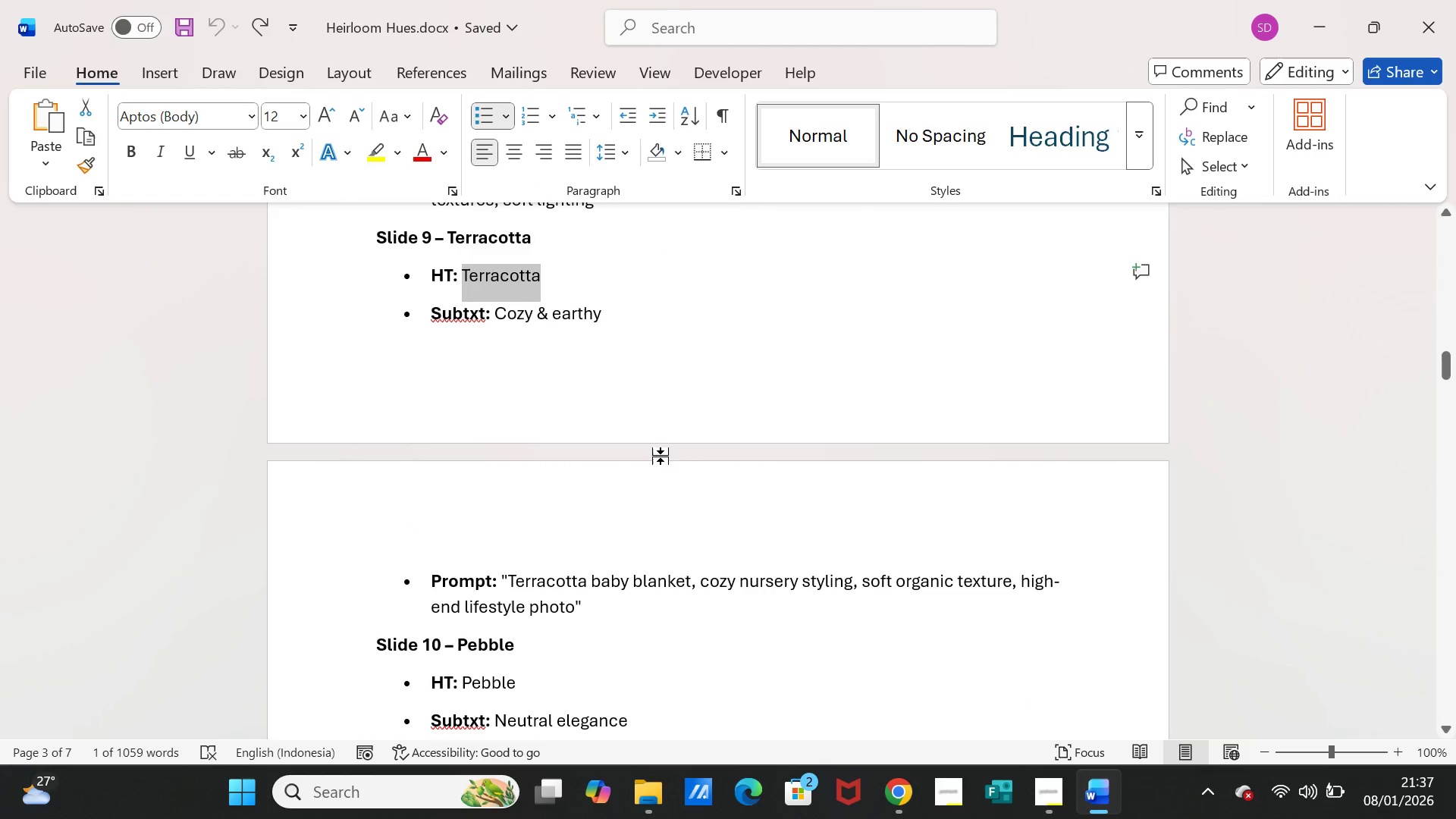 
key(Control+C)
 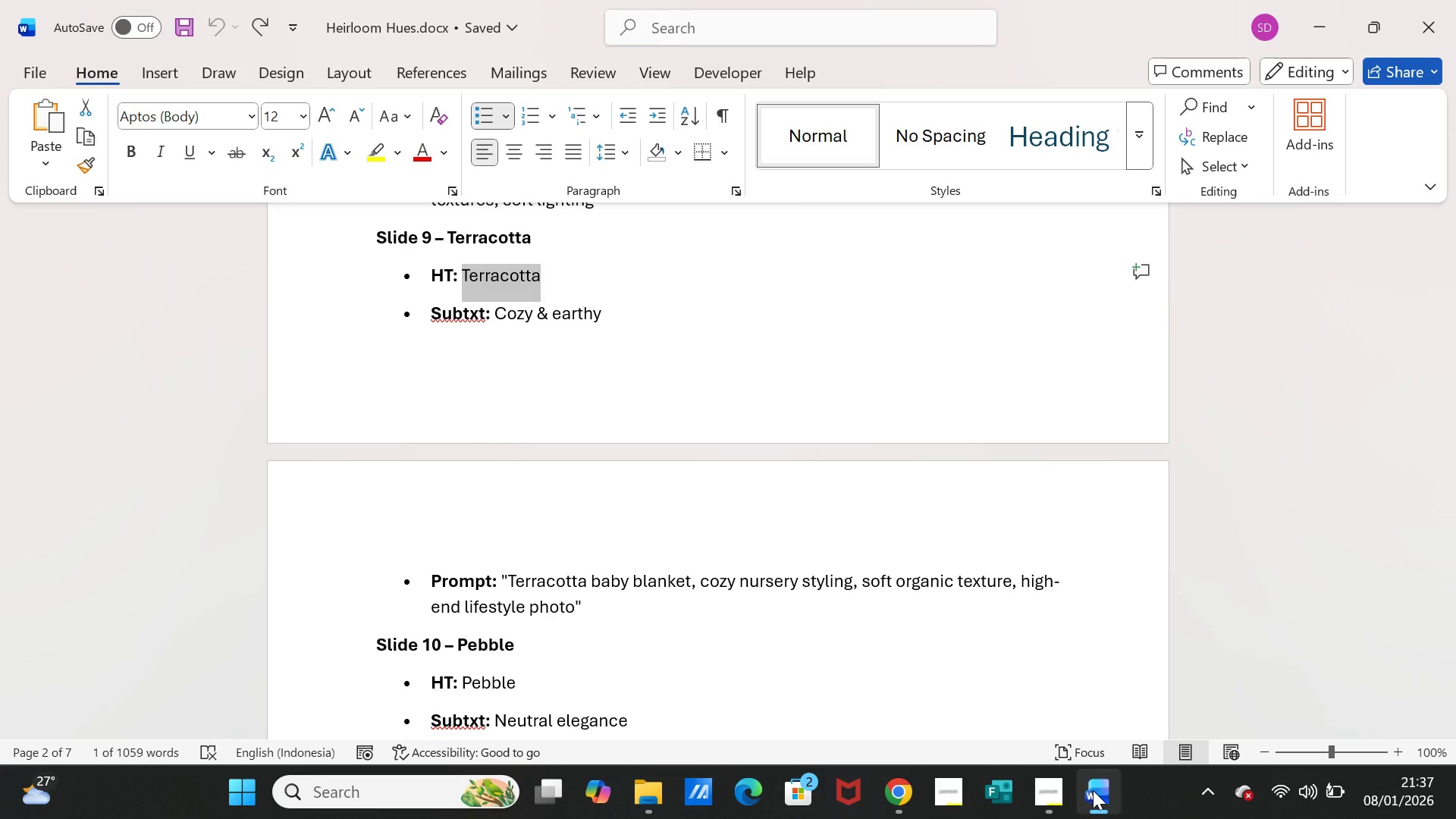 
left_click([1093, 790])
 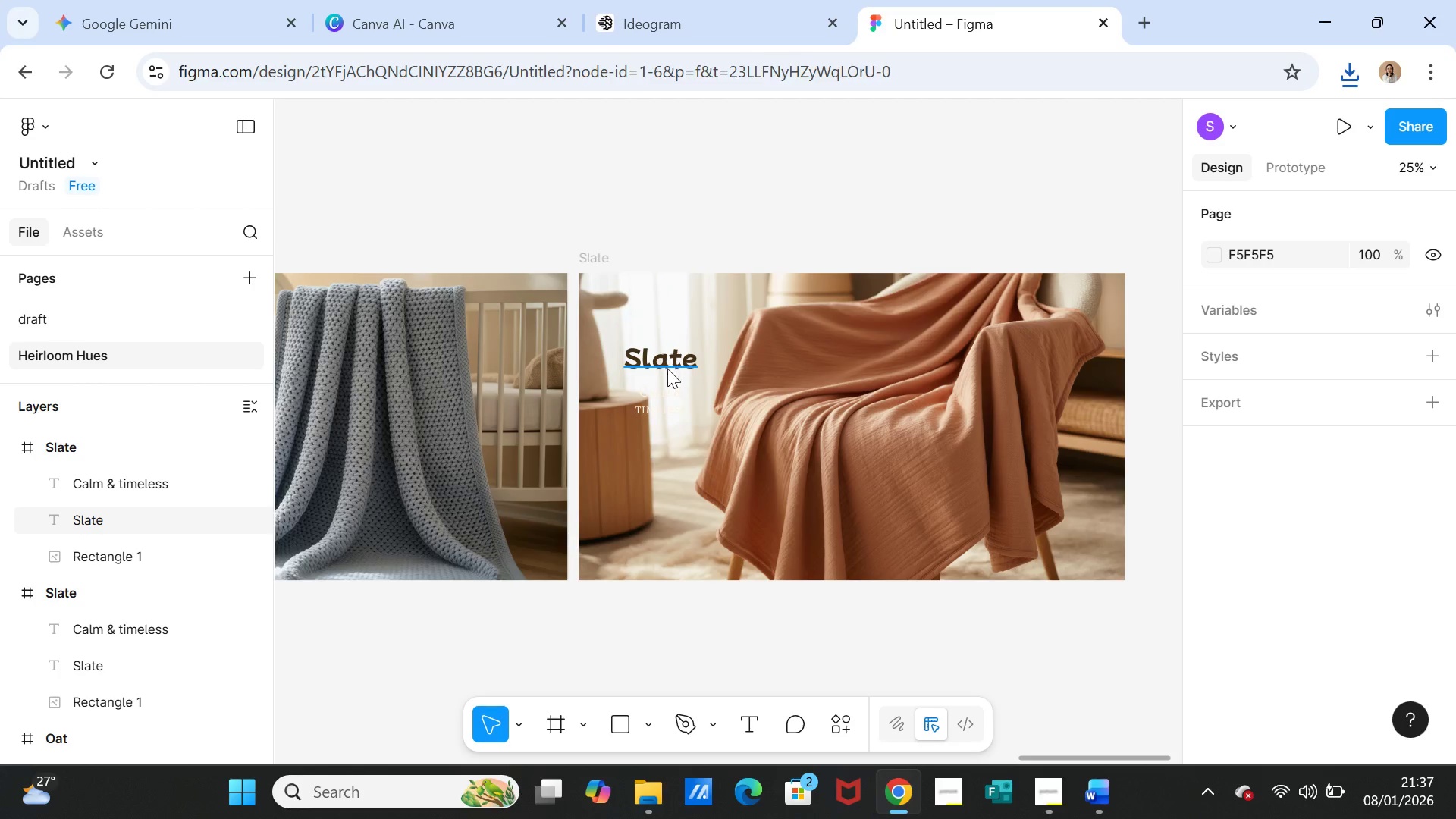 
double_click([667, 369])
 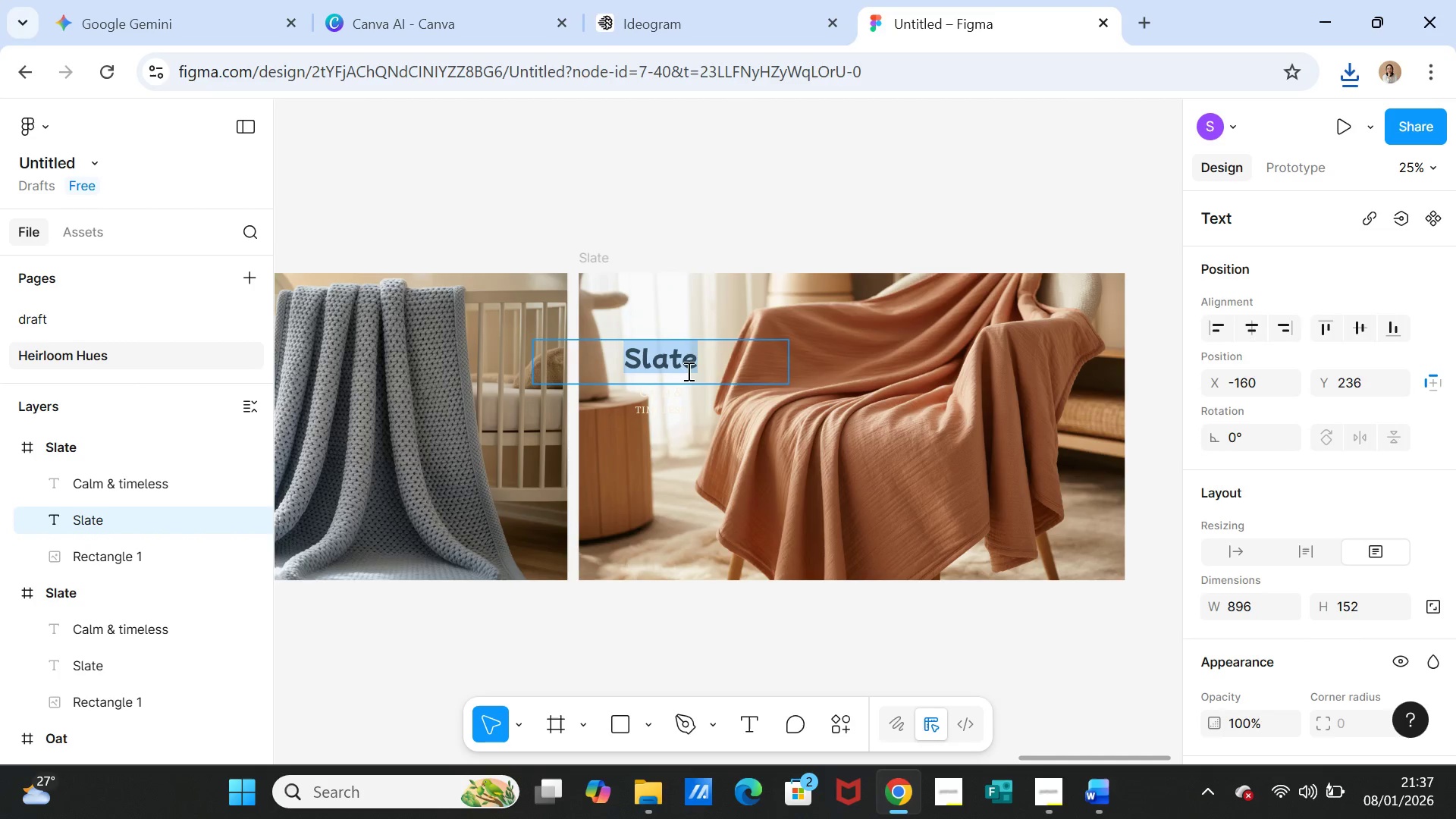 
key(Control+V)
 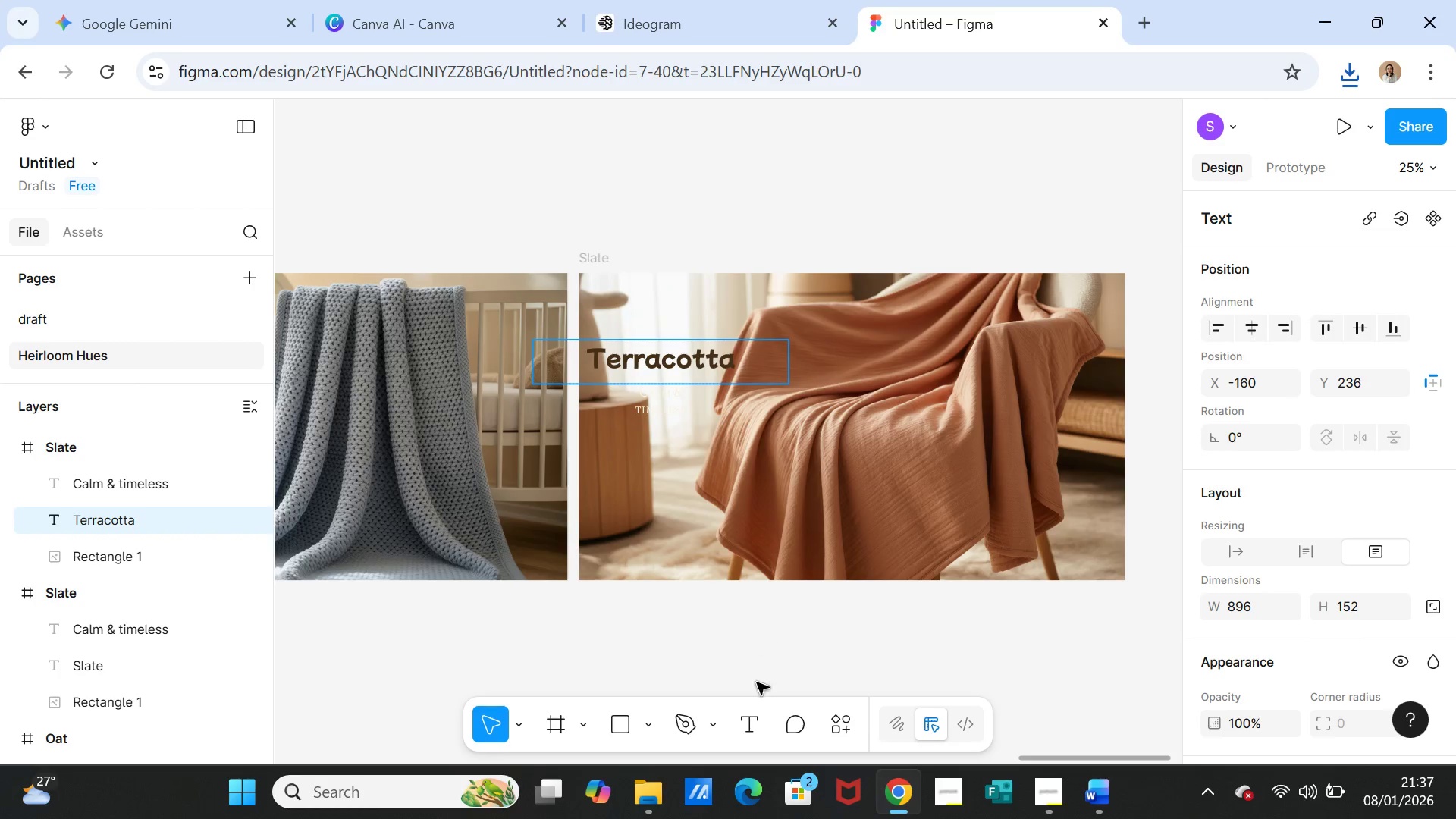 
left_click([757, 693])
 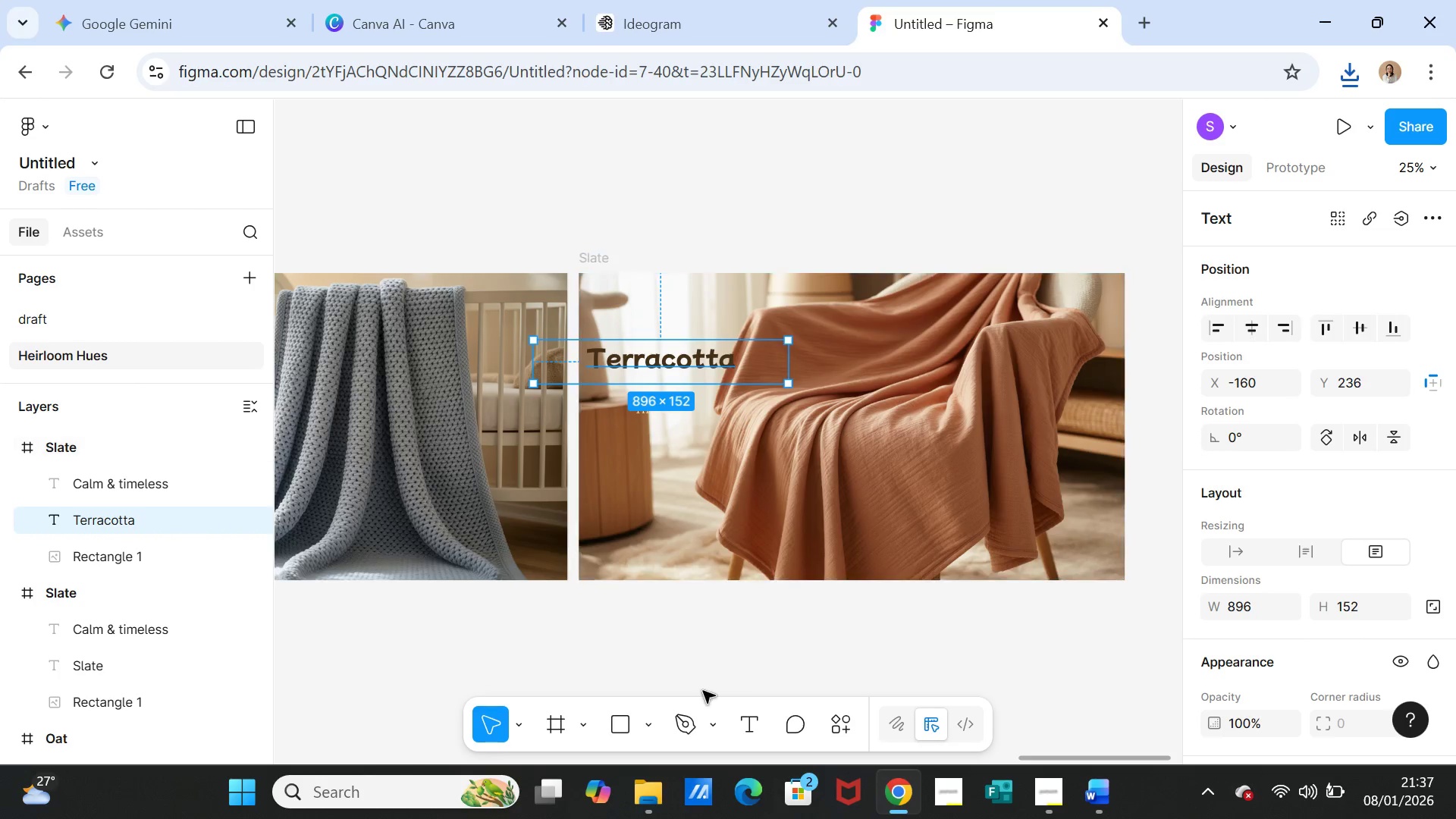 
left_click([703, 691])
 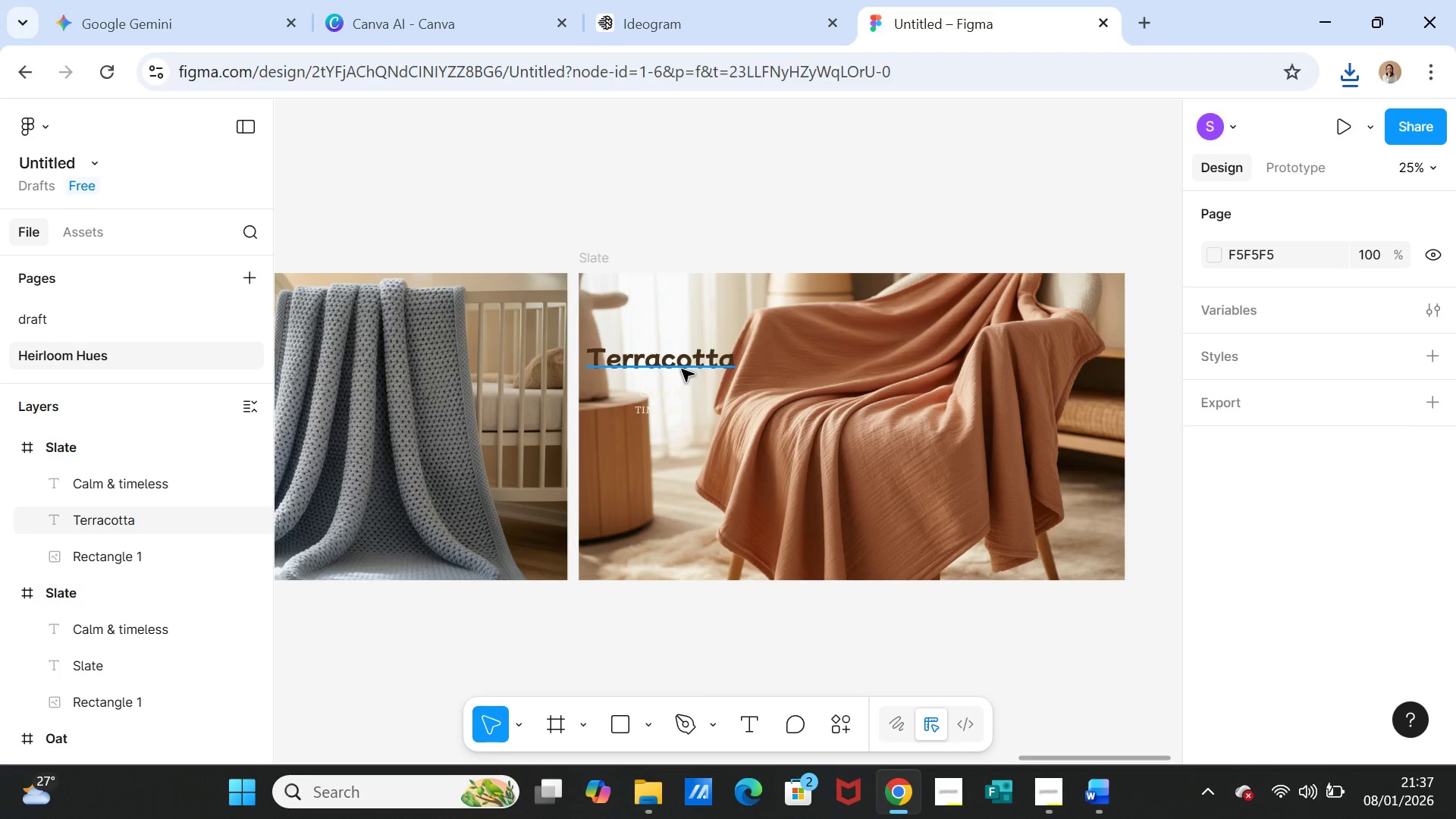 
left_click_drag(start_coordinate=[682, 369], to_coordinate=[704, 483])
 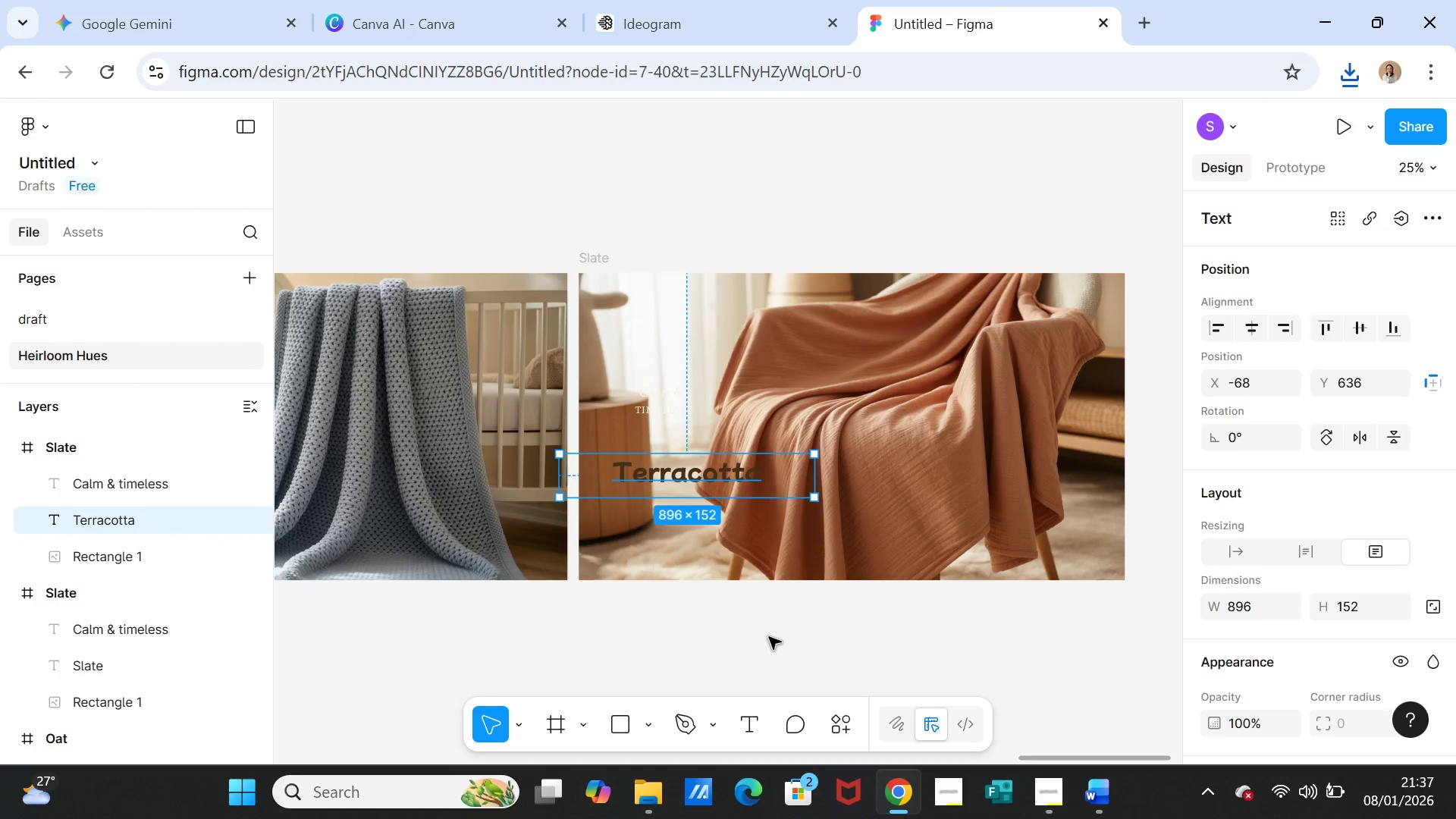 
left_click([769, 637])
 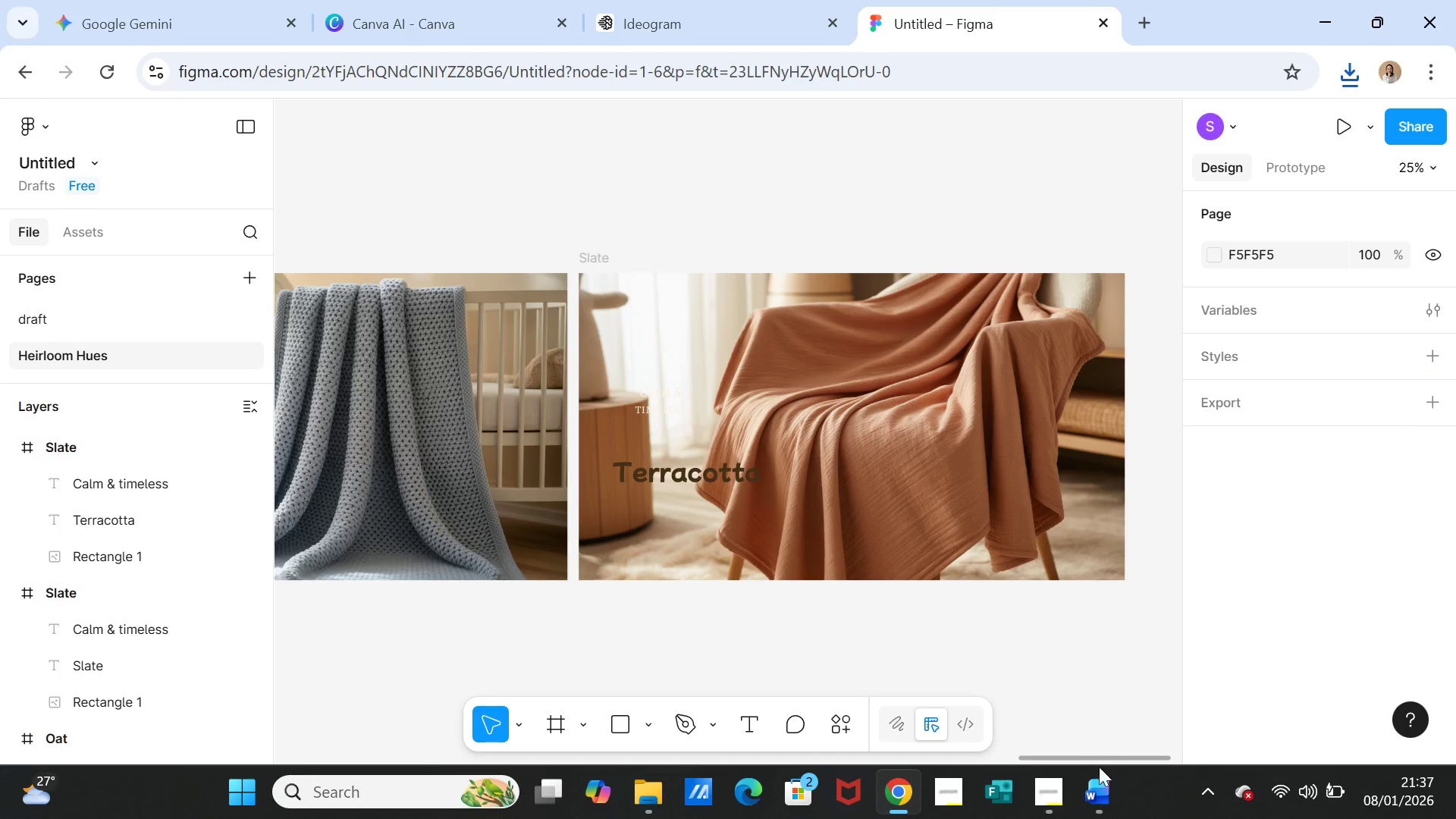 
left_click([1106, 782])
 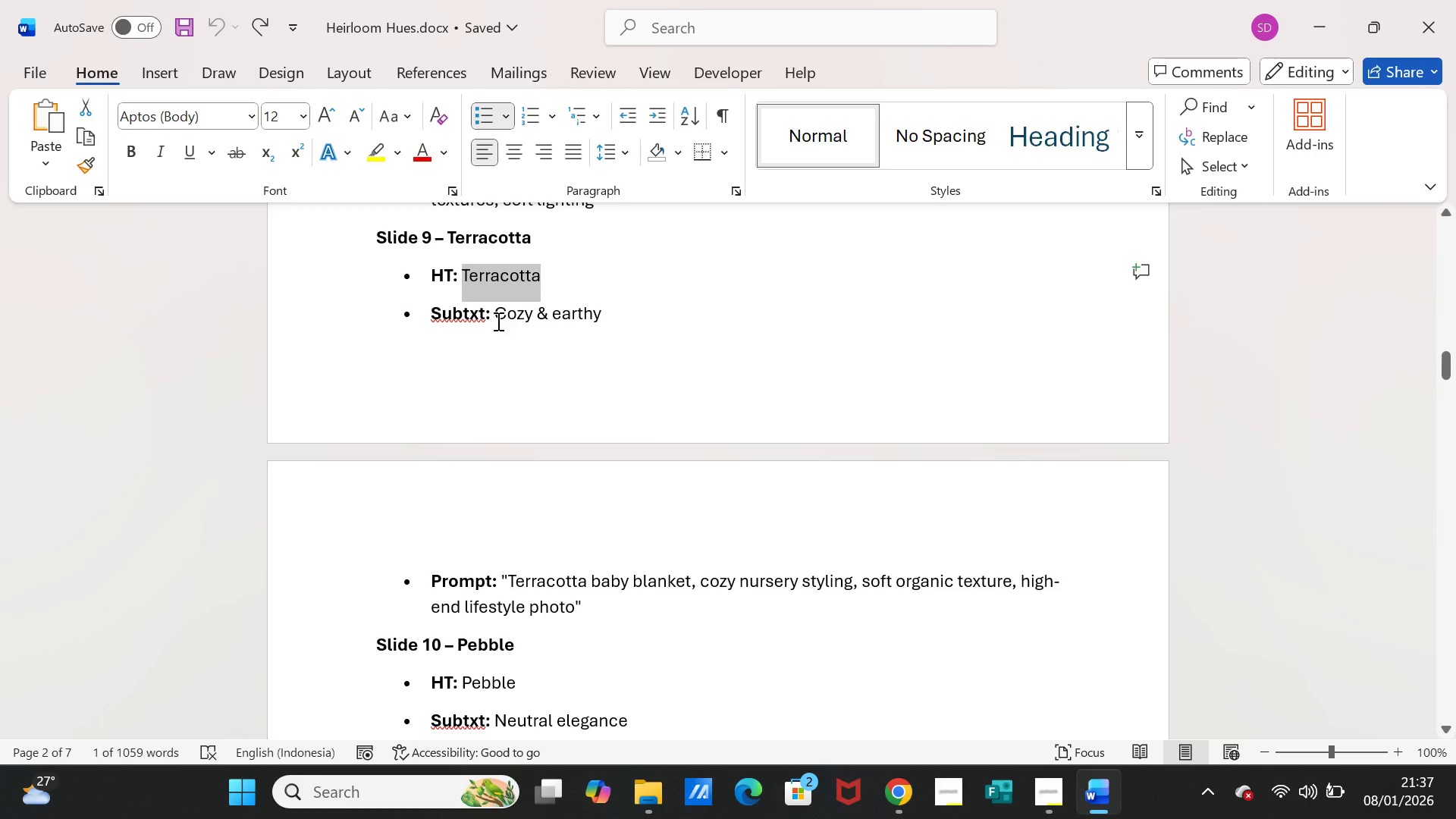 
left_click_drag(start_coordinate=[497, 318], to_coordinate=[580, 318])
 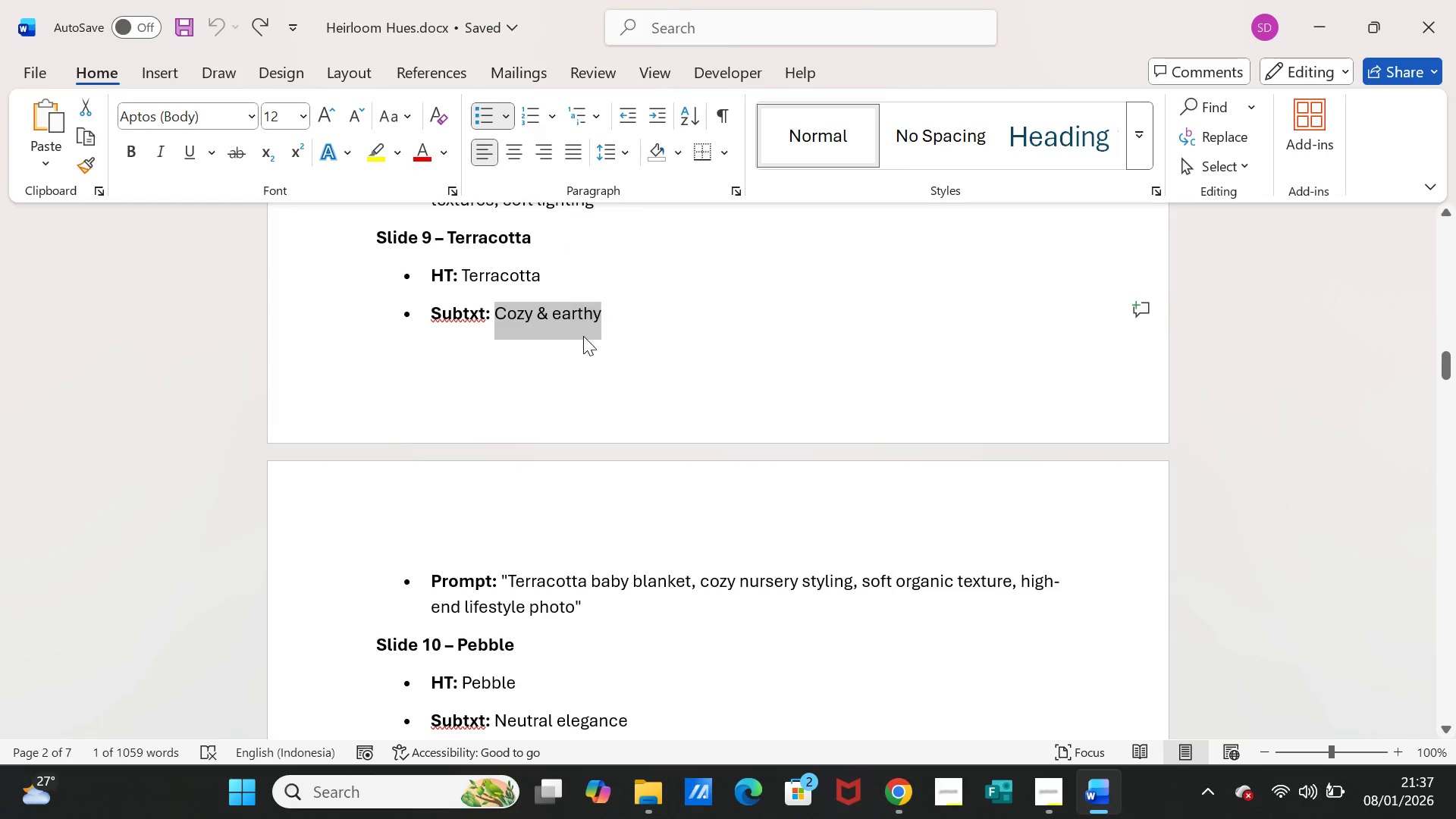 
key(Control+C)
 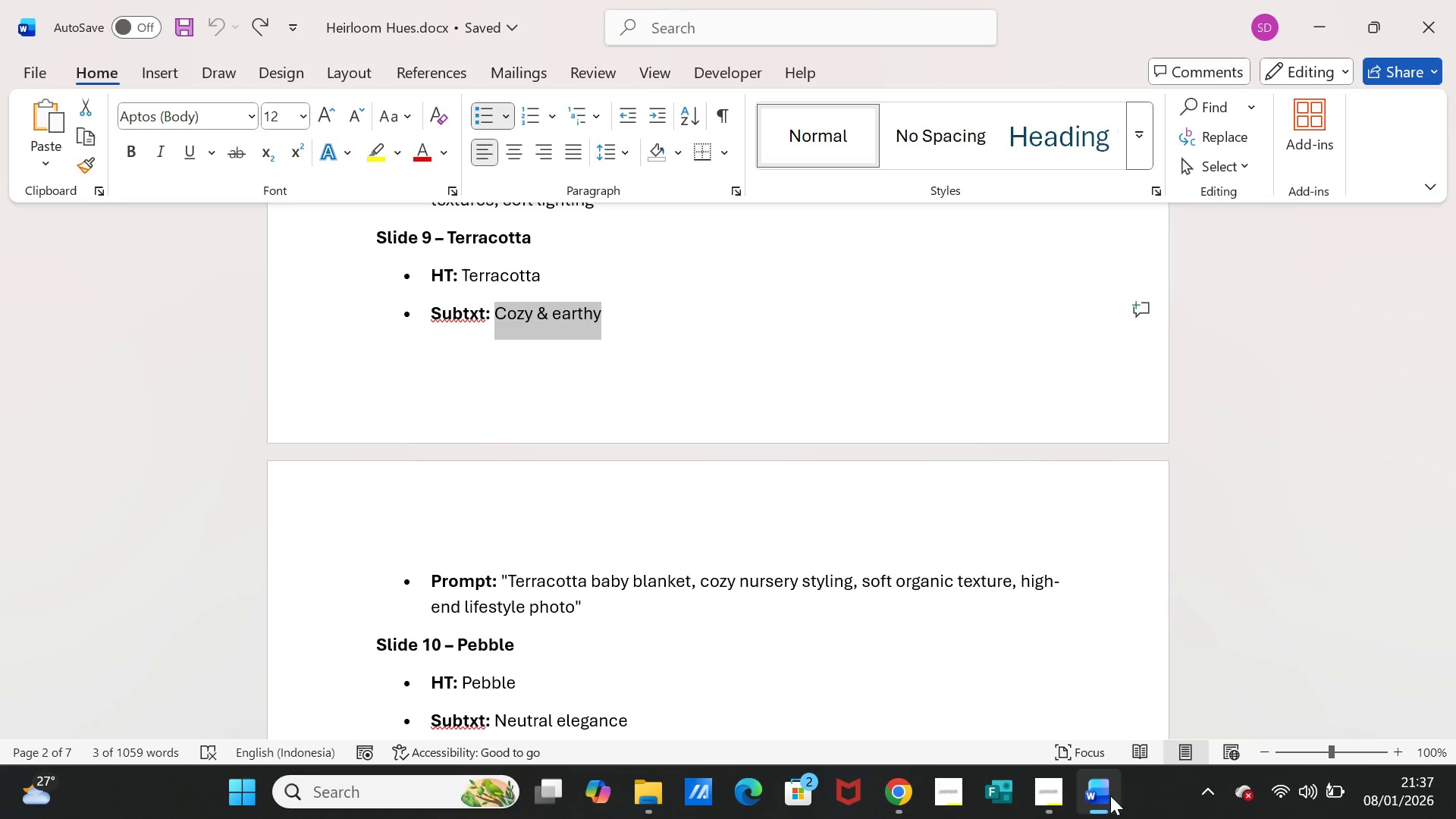 
left_click([1110, 795])
 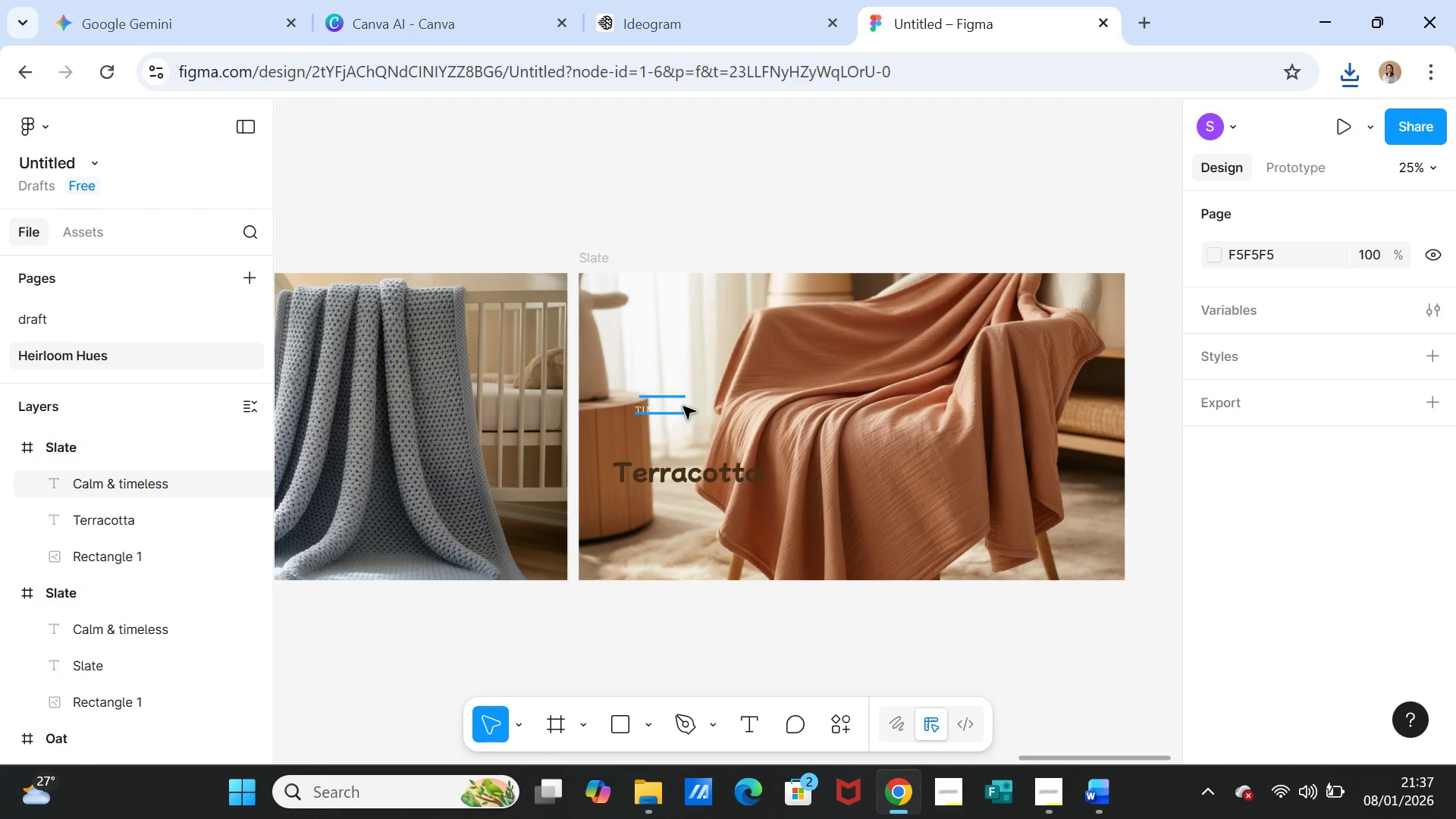 
double_click([683, 406])
 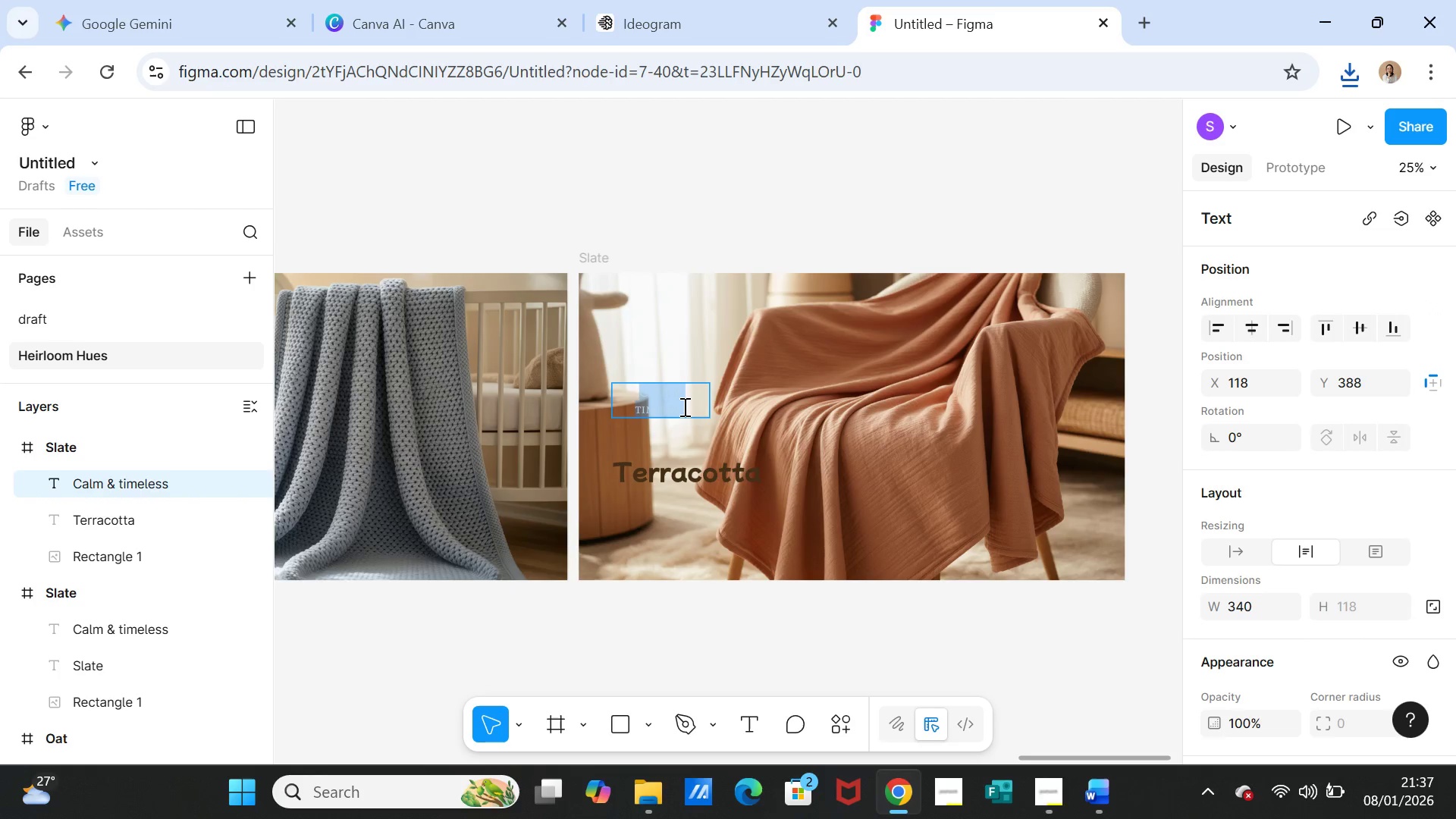 
key(Control+V)
 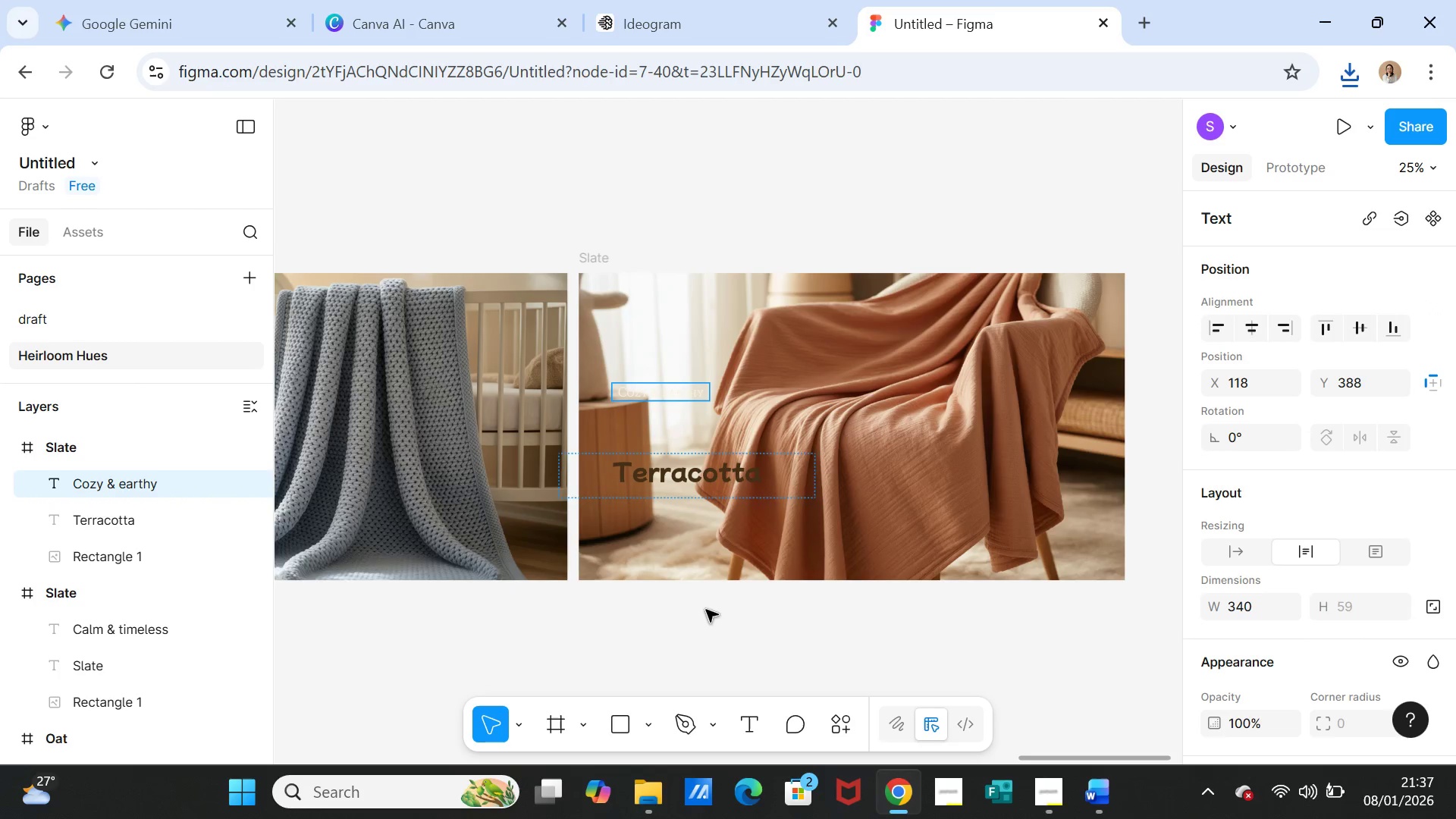 
left_click([705, 611])
 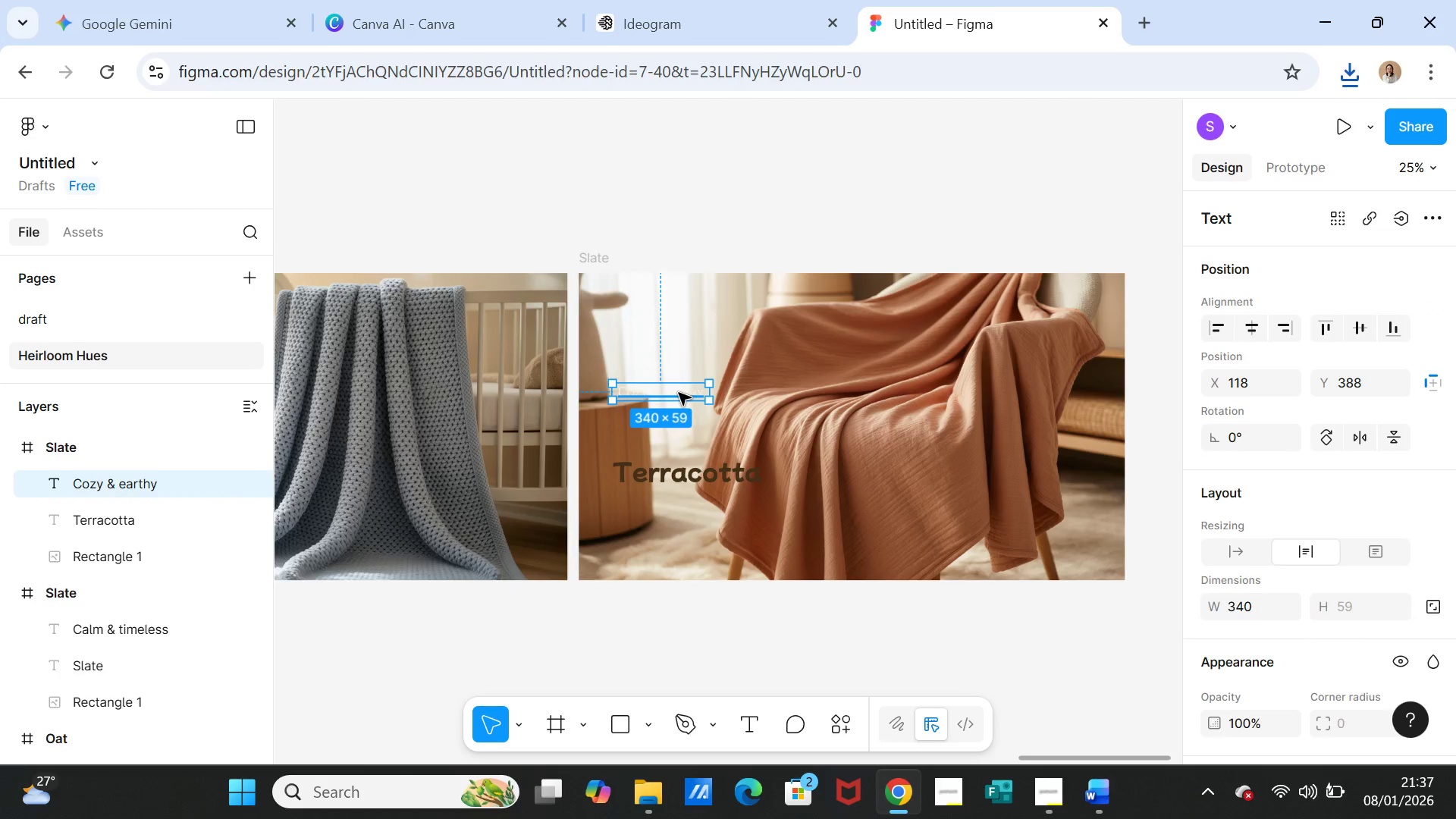 
left_click_drag(start_coordinate=[679, 393], to_coordinate=[688, 510])
 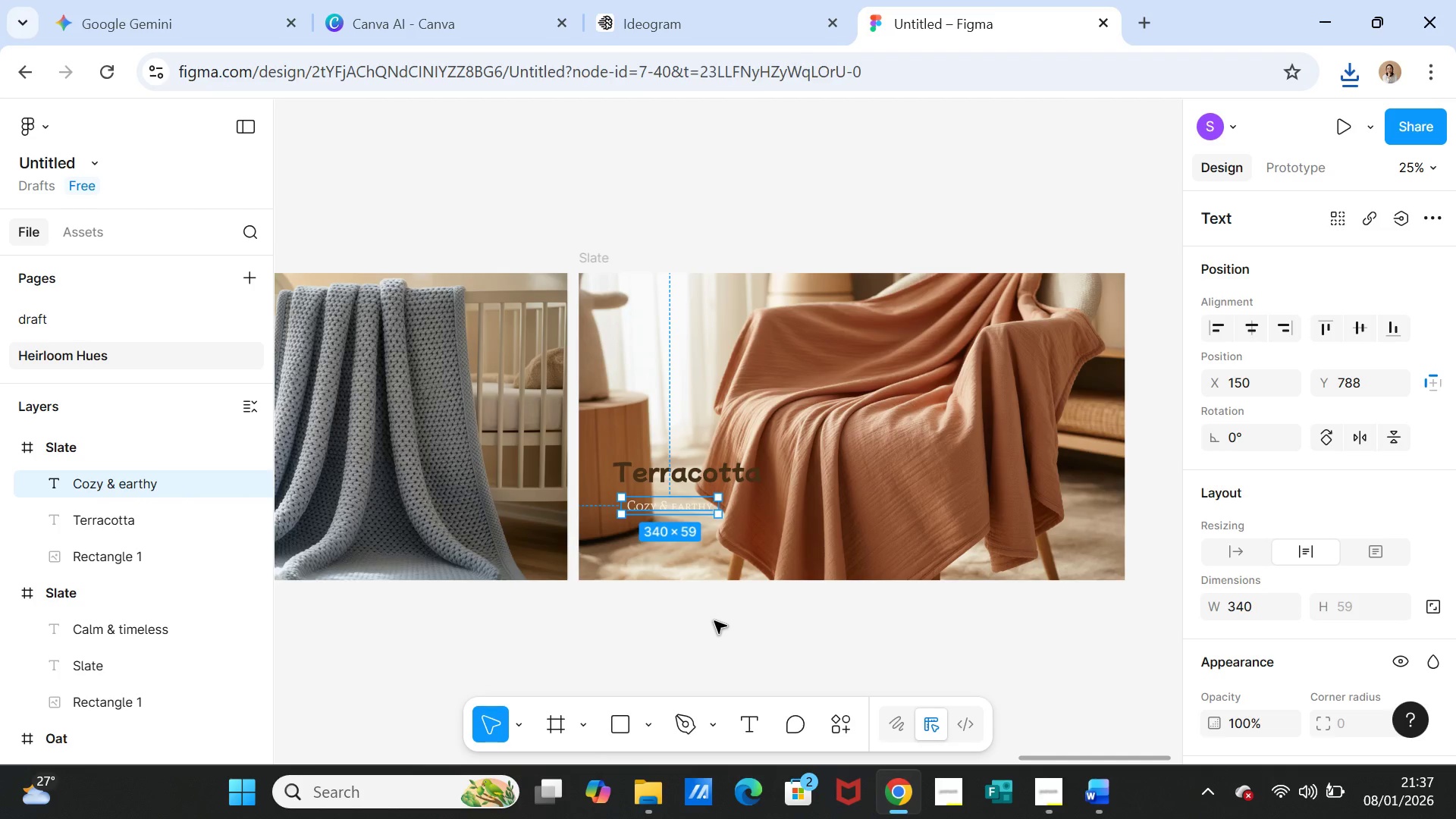 
left_click([714, 621])
 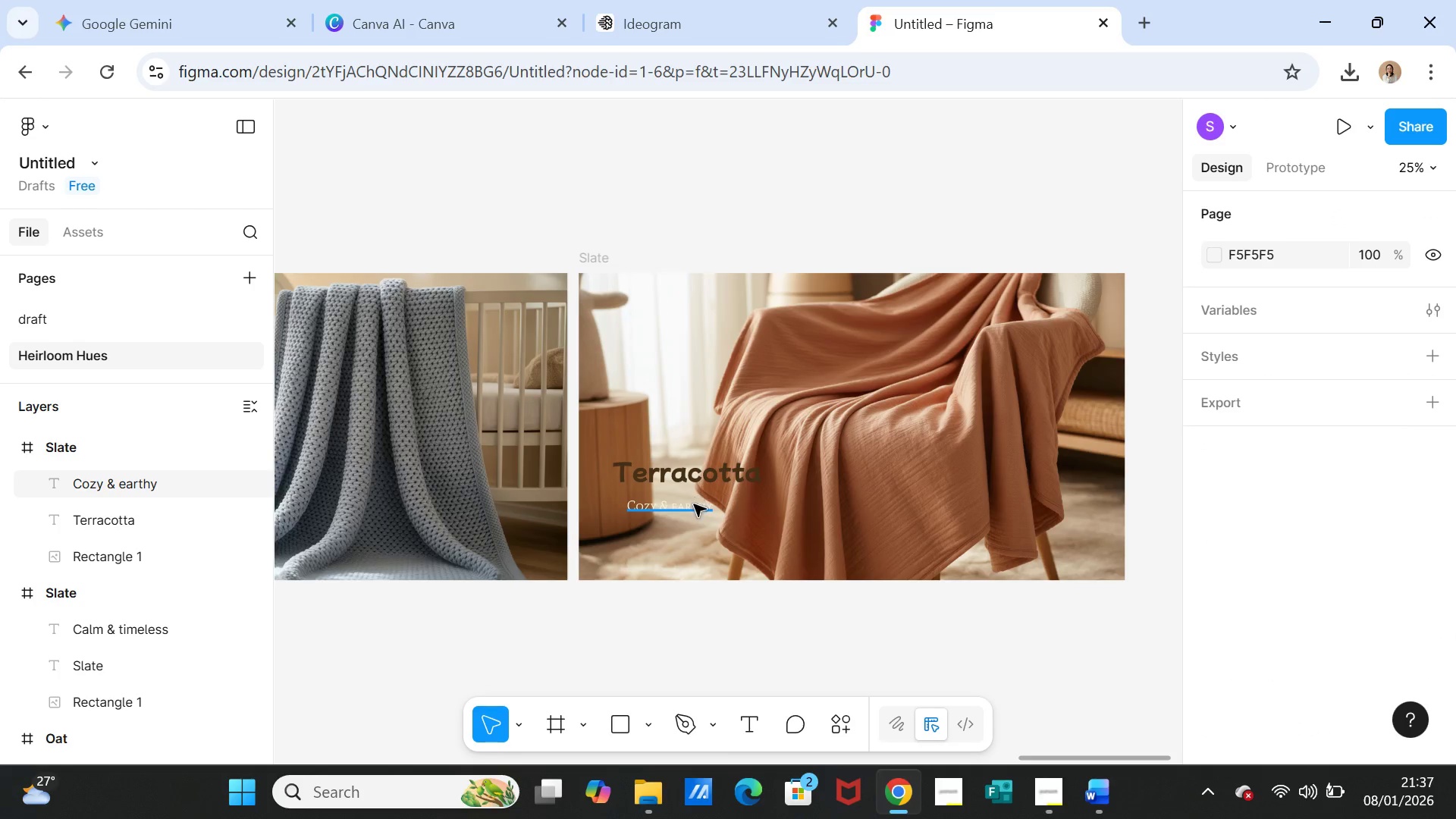 
left_click([694, 507])
 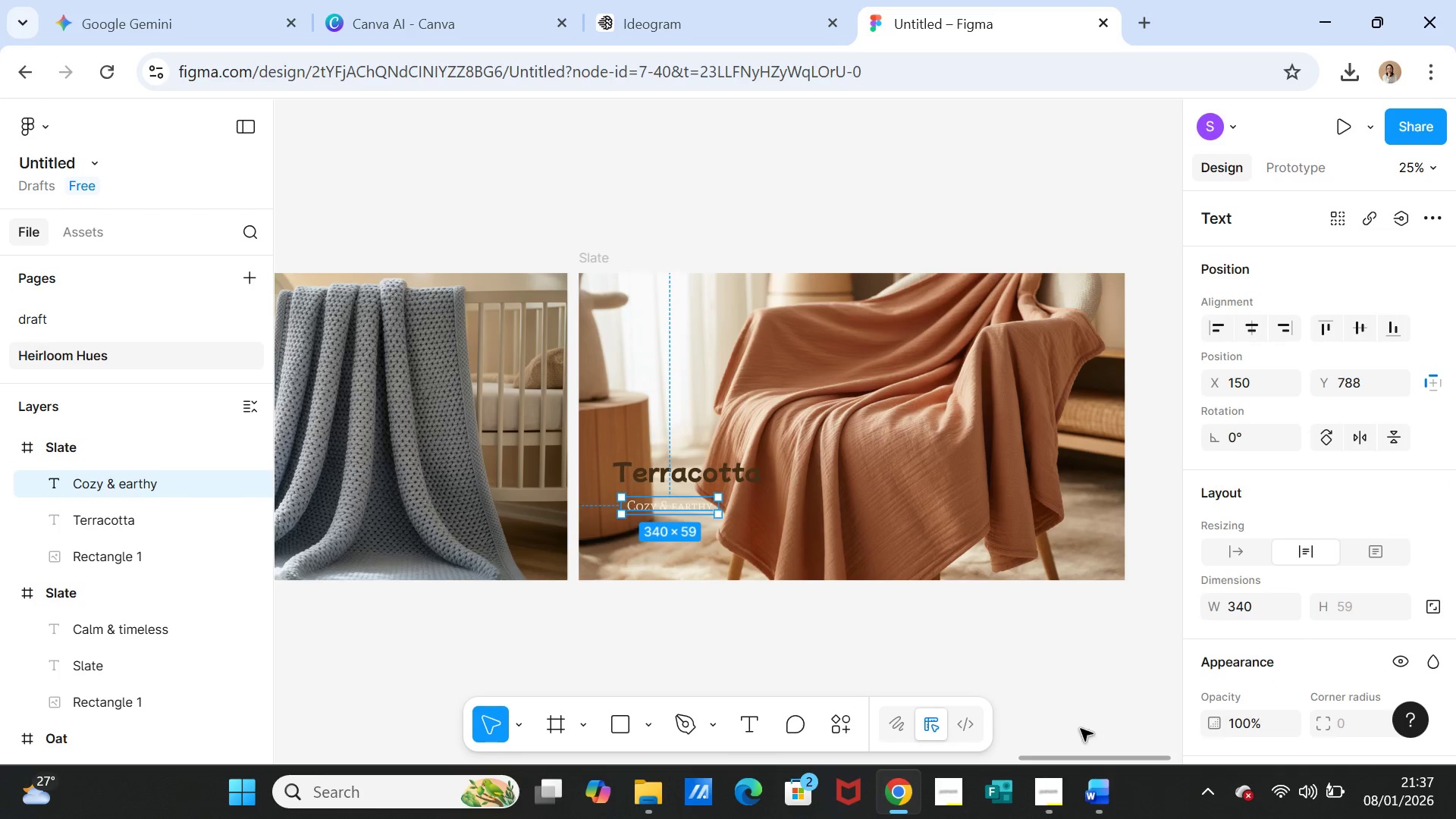 
left_click_drag(start_coordinate=[1084, 762], to_coordinate=[900, 739])
 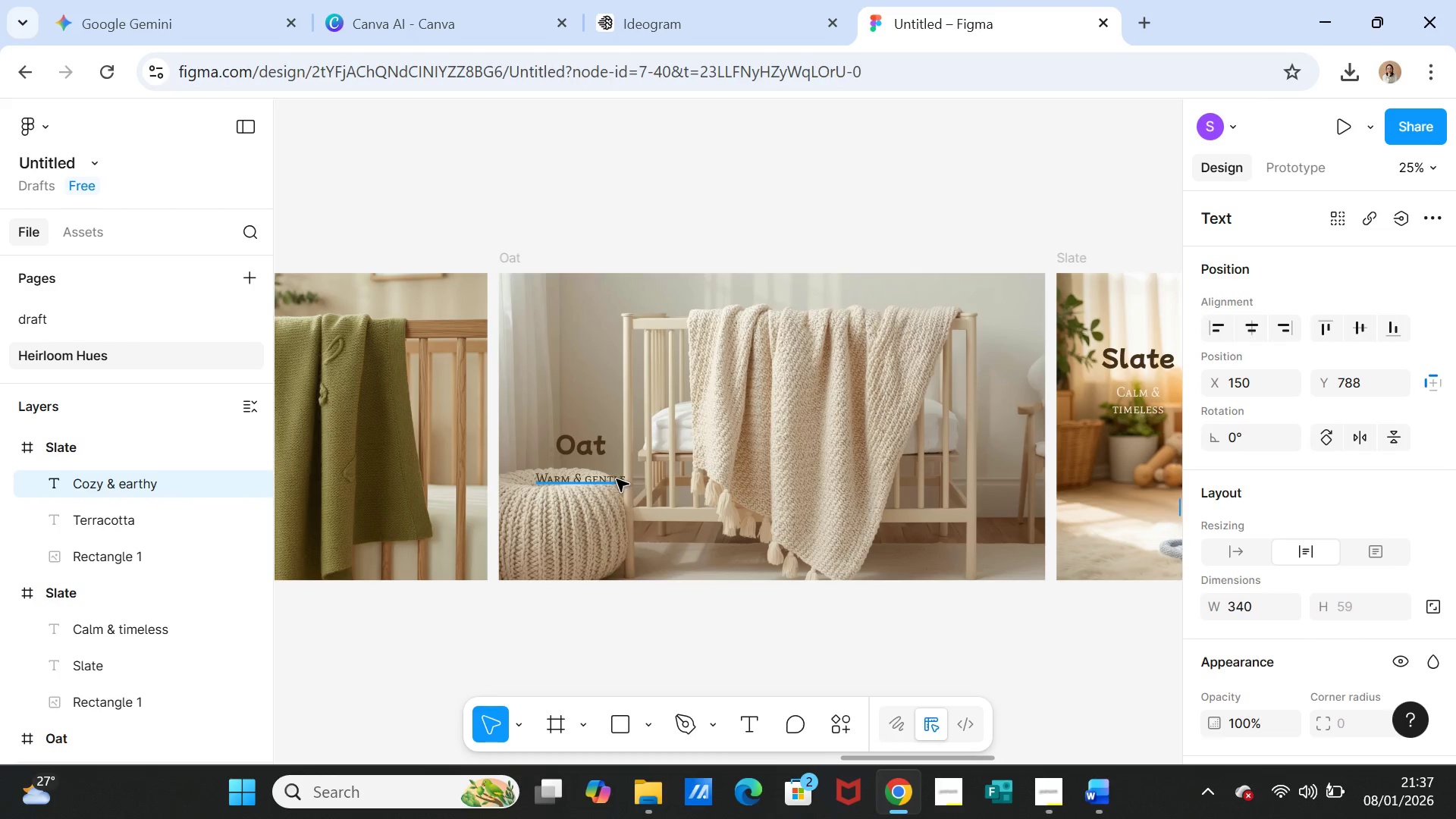 
left_click([617, 479])
 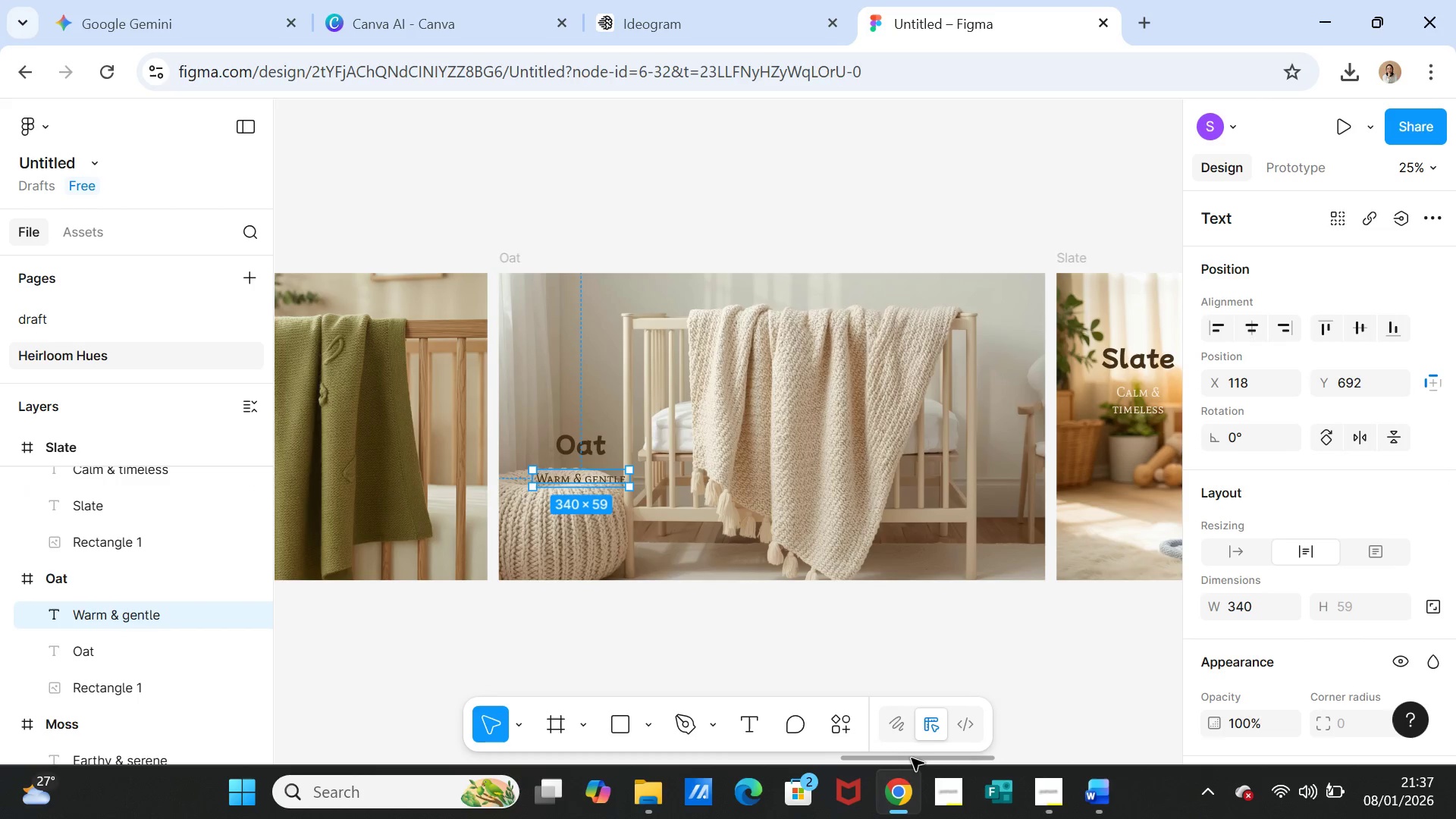 
left_click_drag(start_coordinate=[912, 758], to_coordinate=[1027, 763])
 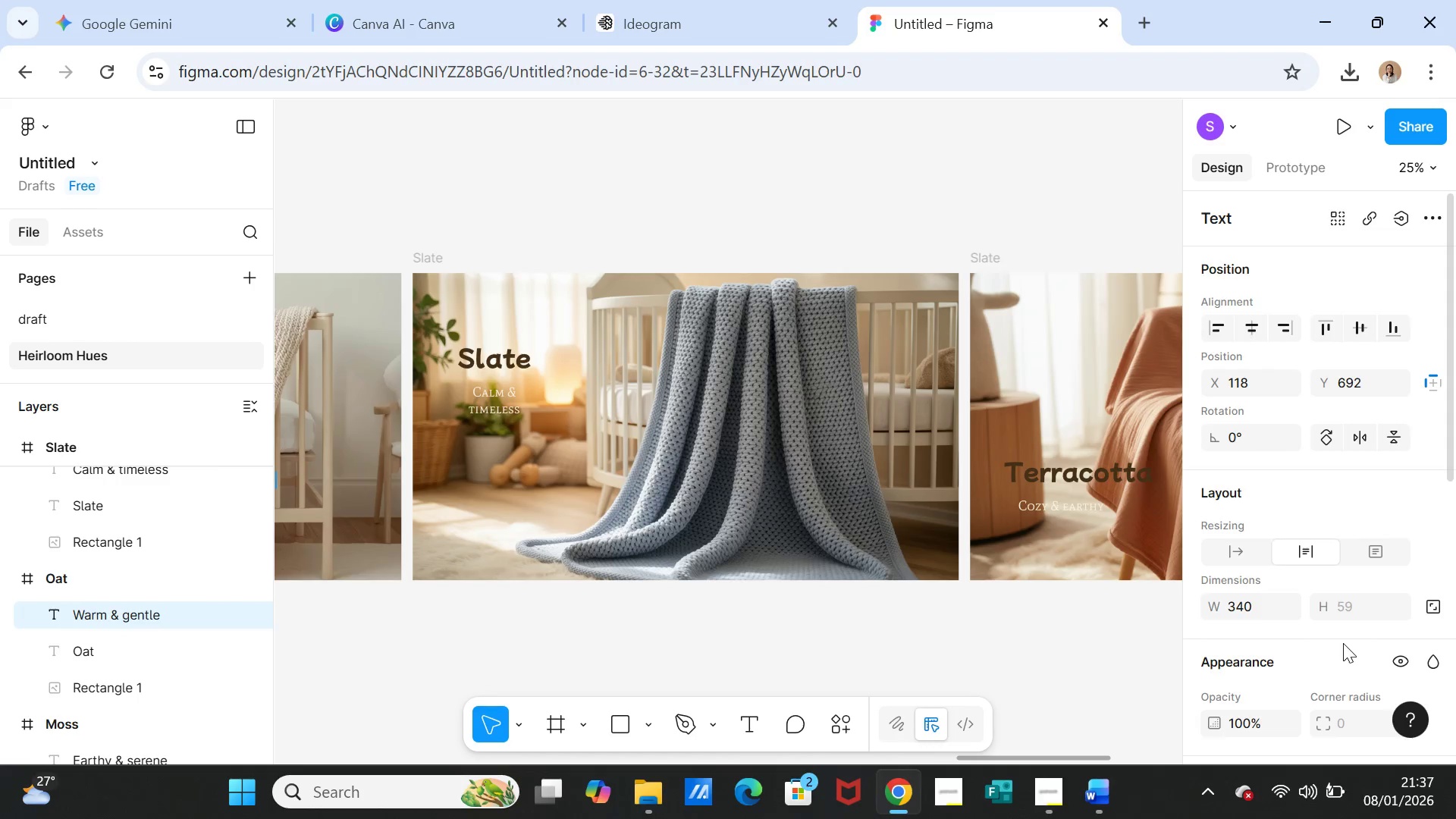 
scroll: coordinate [1288, 668], scroll_direction: down, amount: 3.0
 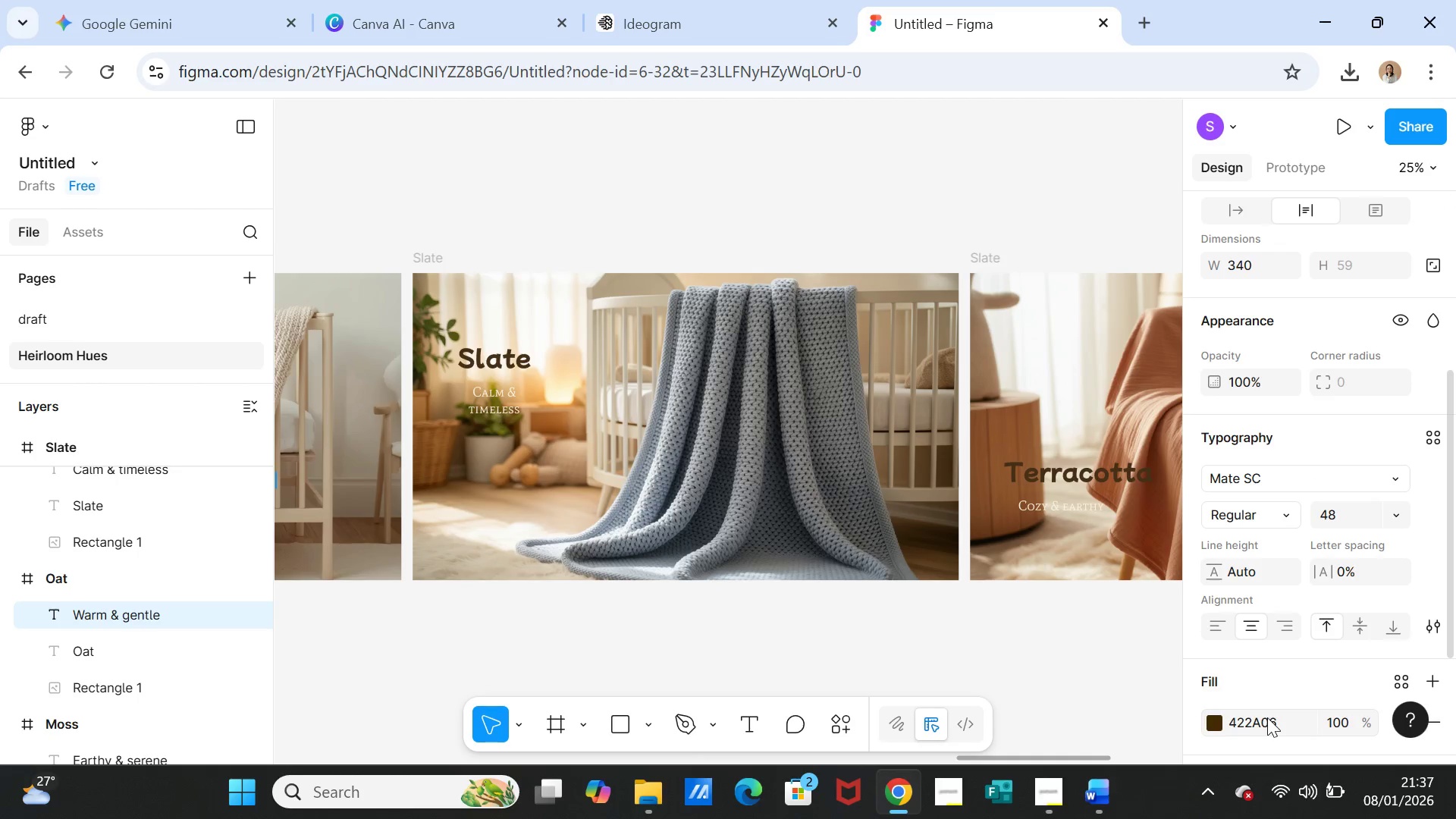 
double_click([1267, 717])
 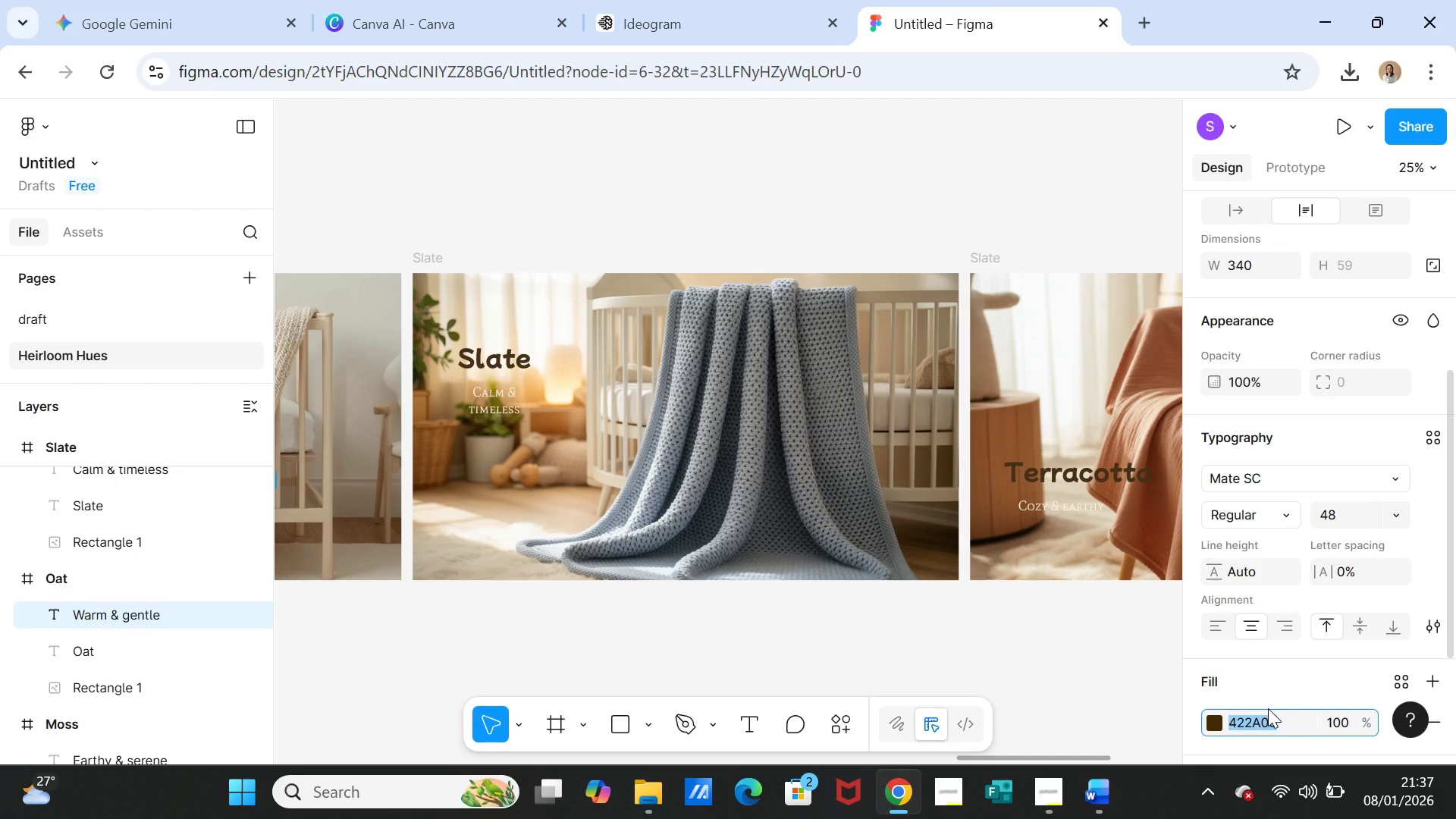 
key(Control+C)
 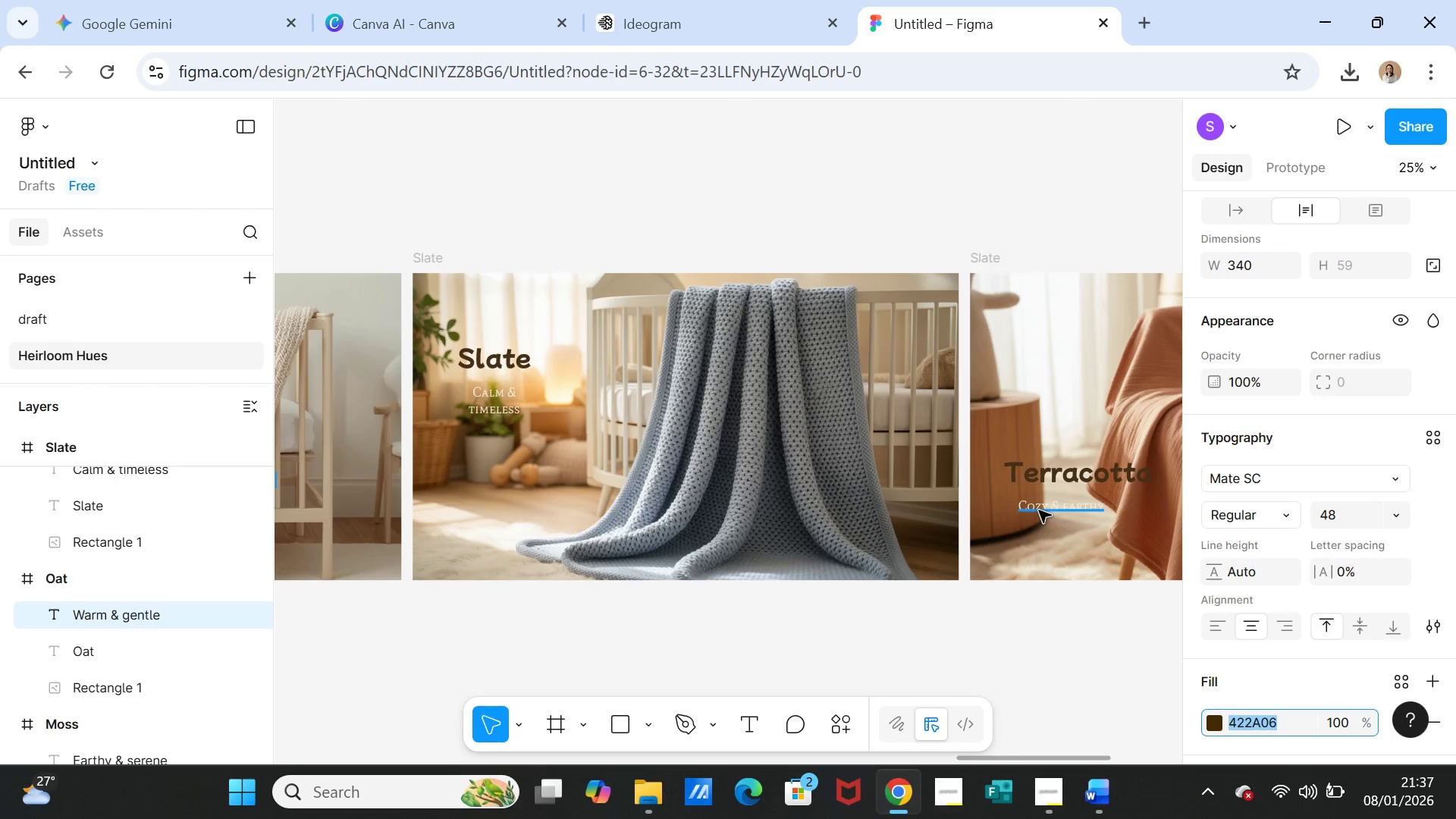 
left_click([1039, 510])
 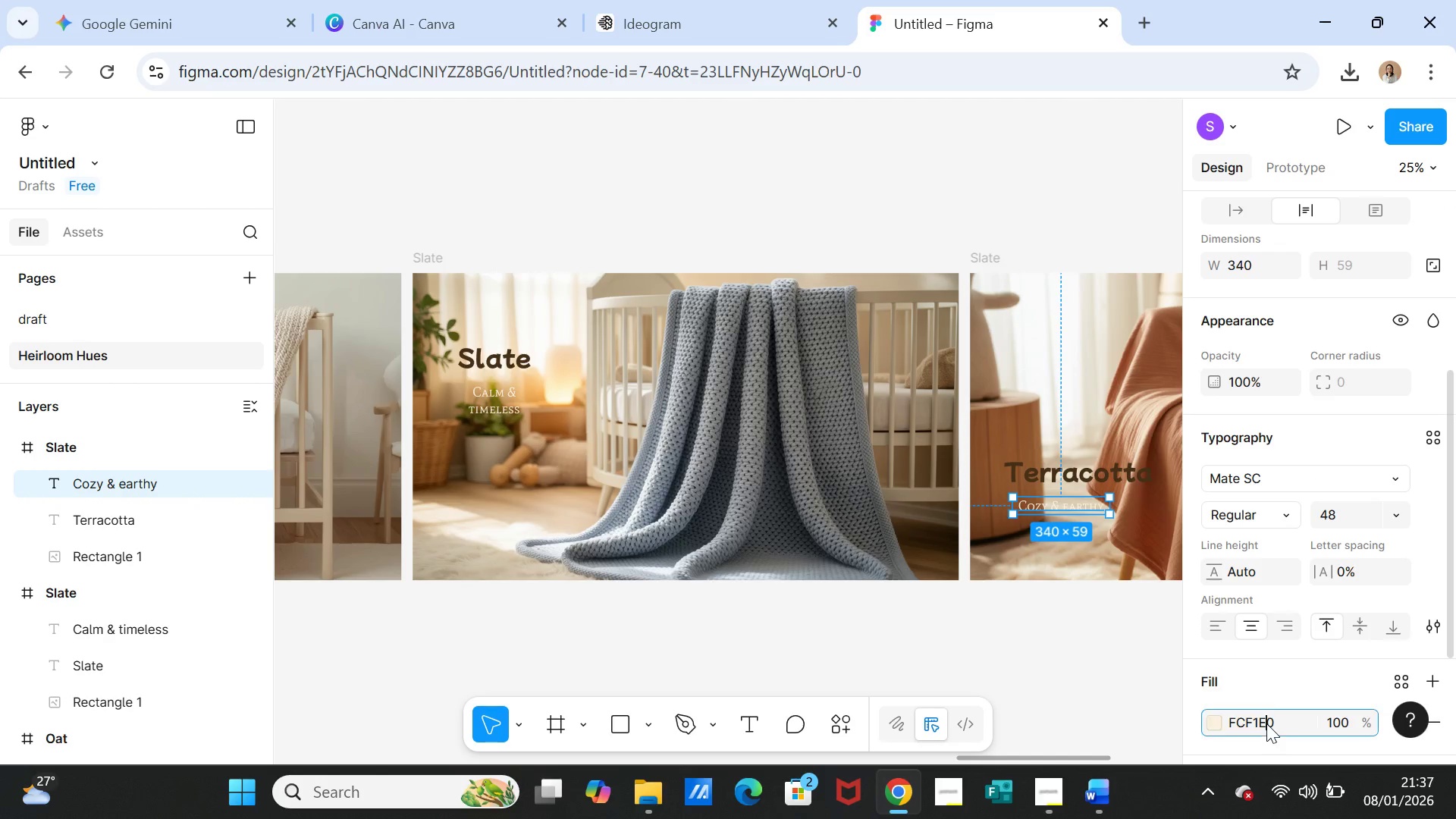 
double_click([1266, 723])
 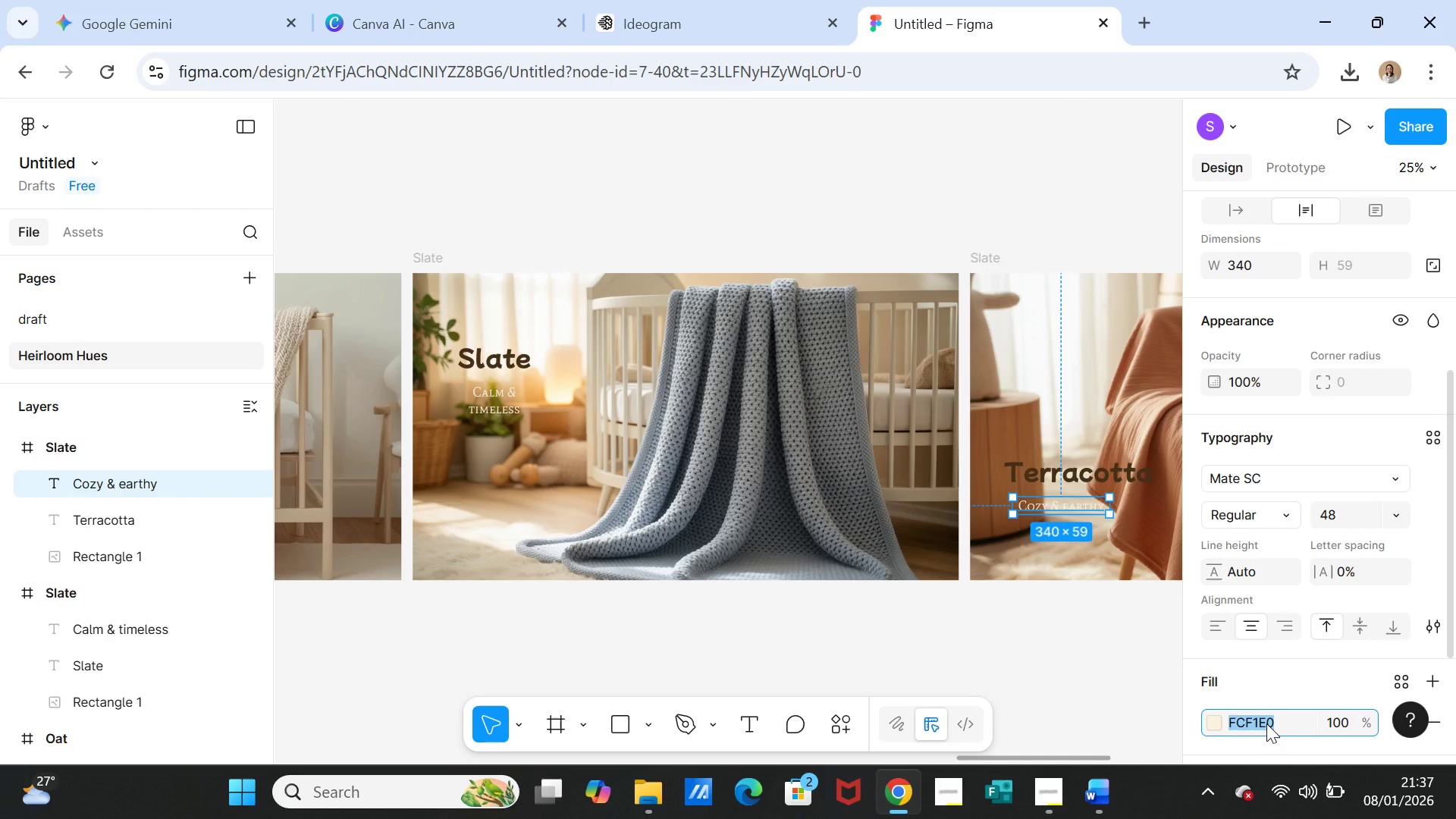 
key(Control+V)
 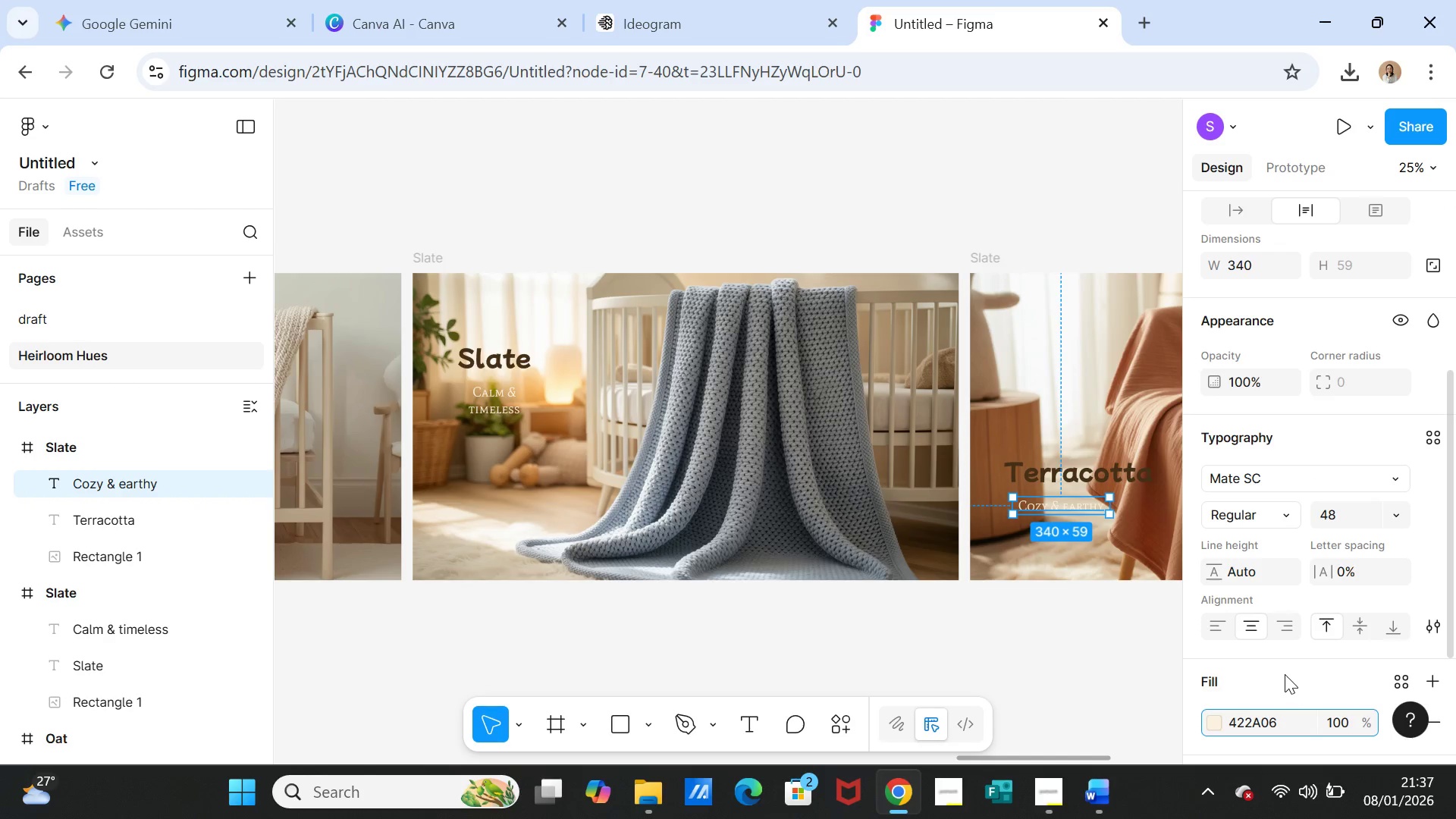 
left_click([1285, 674])
 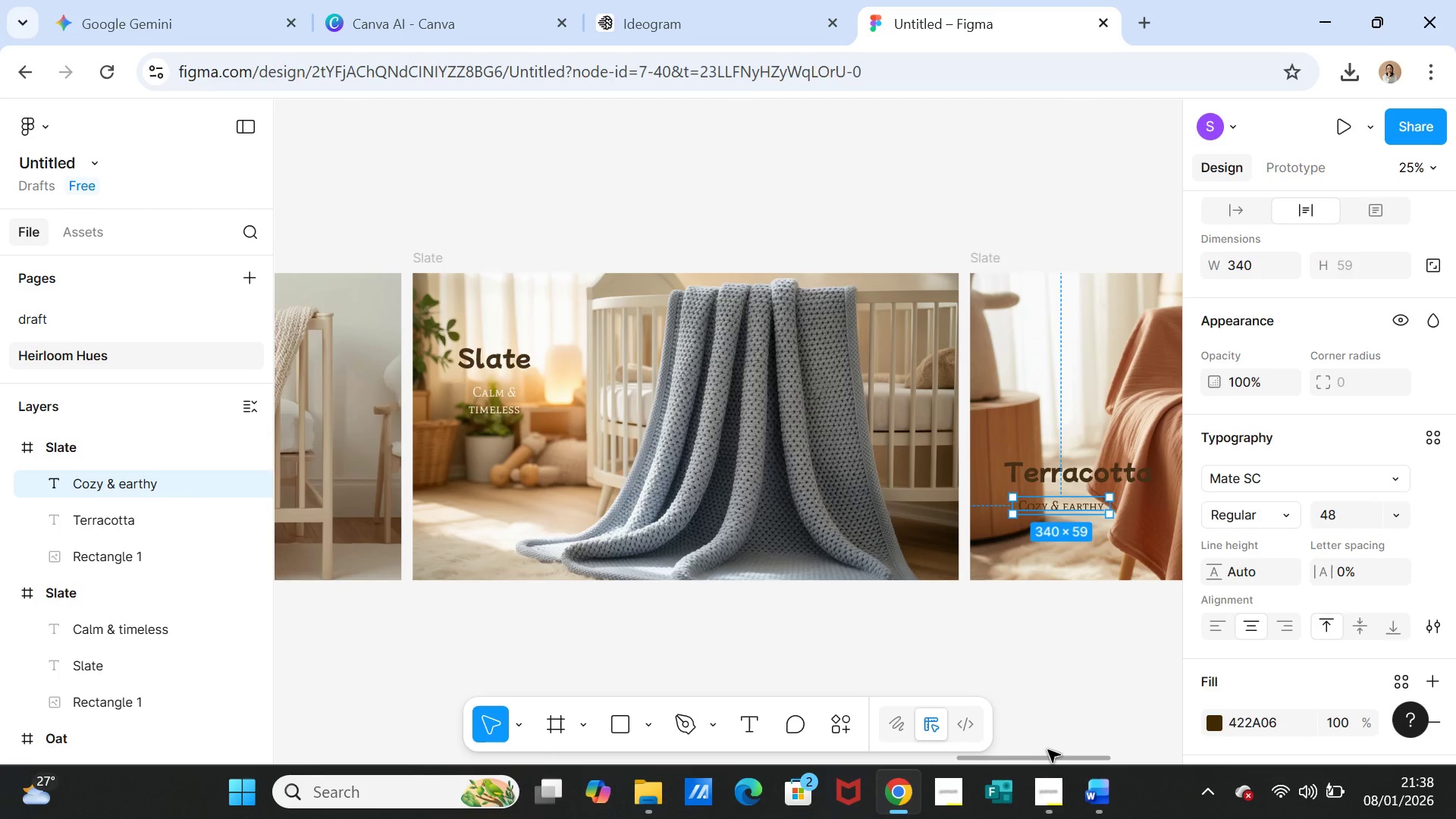 
left_click_drag(start_coordinate=[1038, 764], to_coordinate=[1130, 764])
 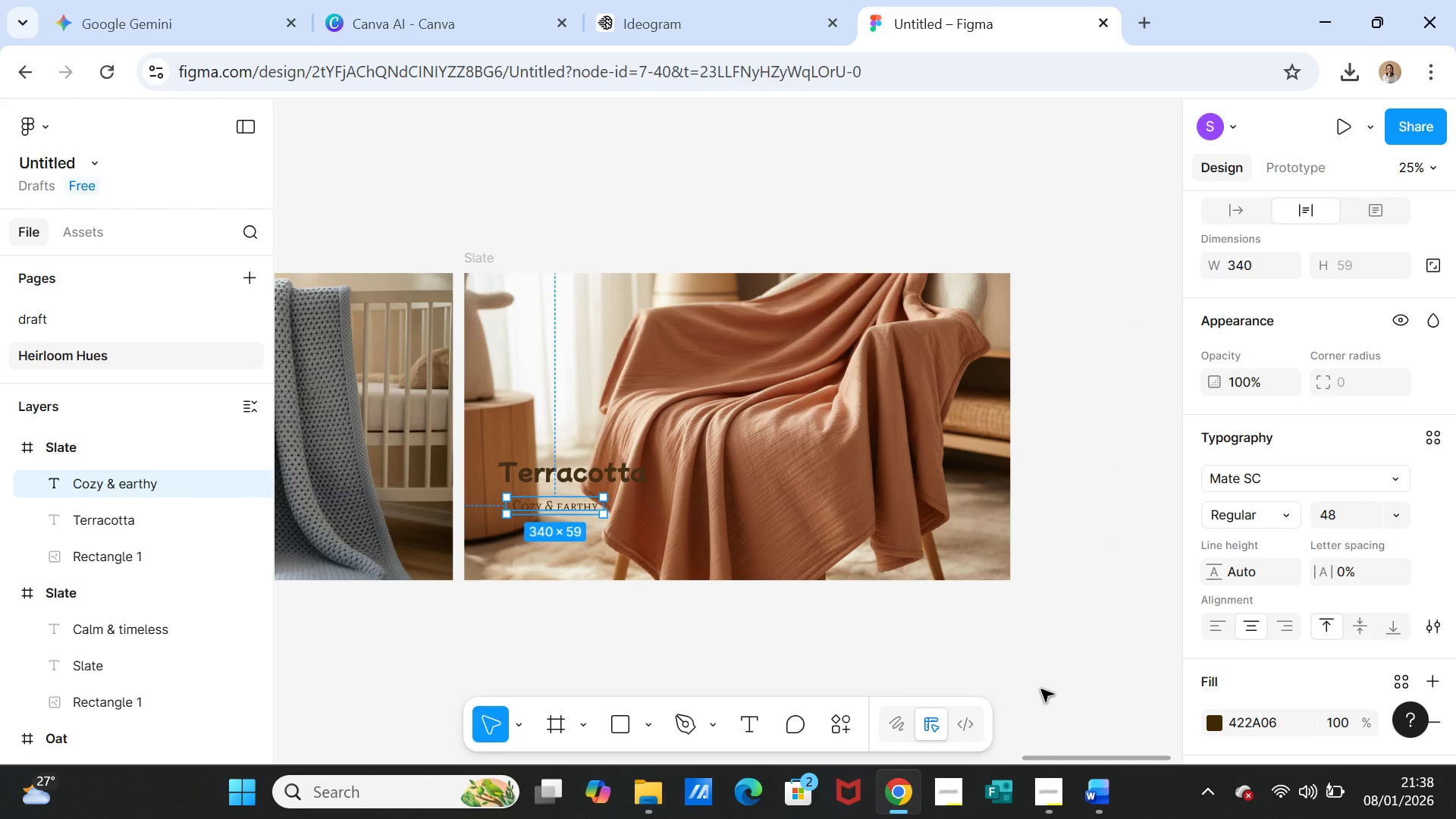 
left_click([1041, 689])
 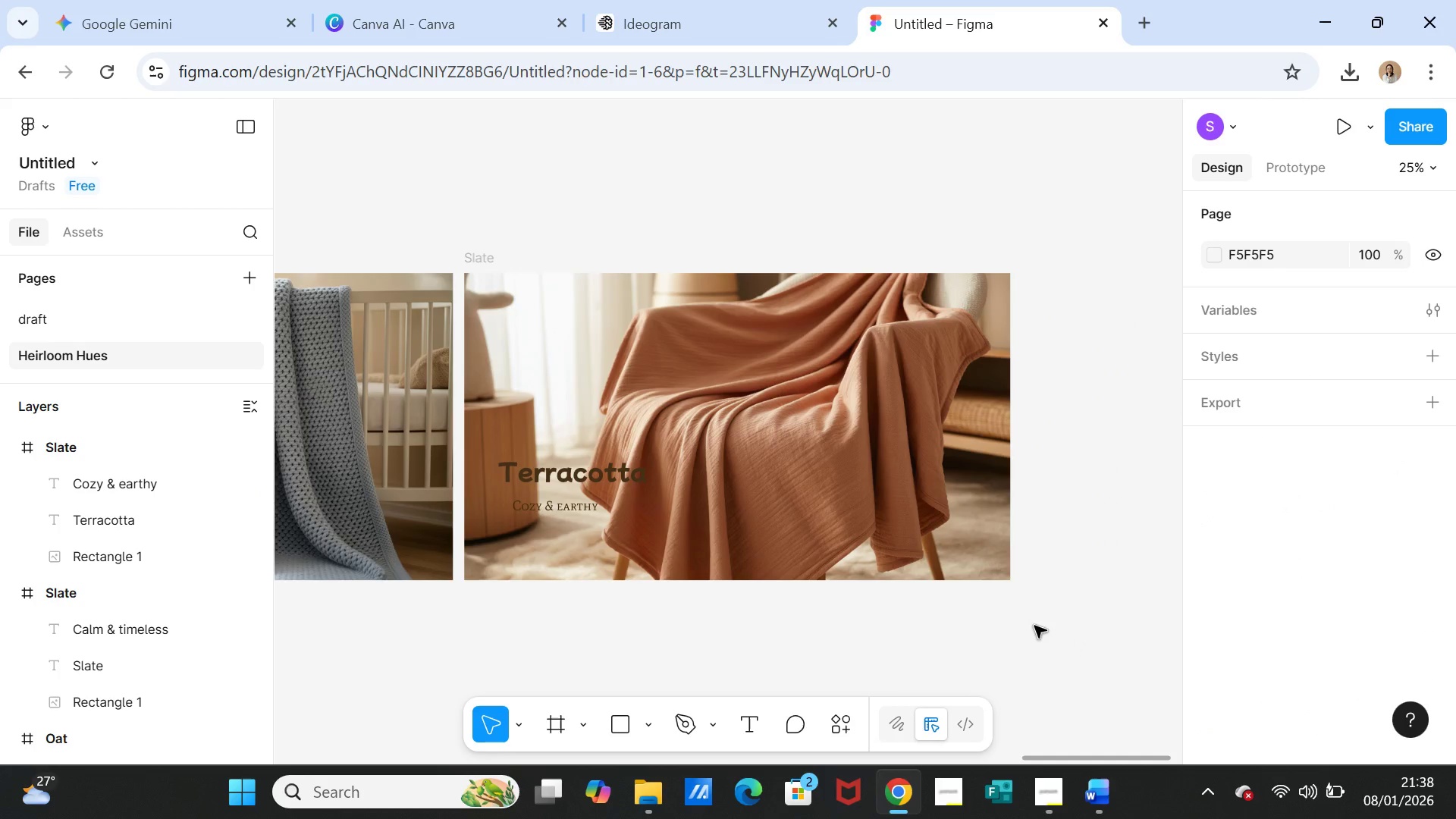 
left_click([1110, 796])
 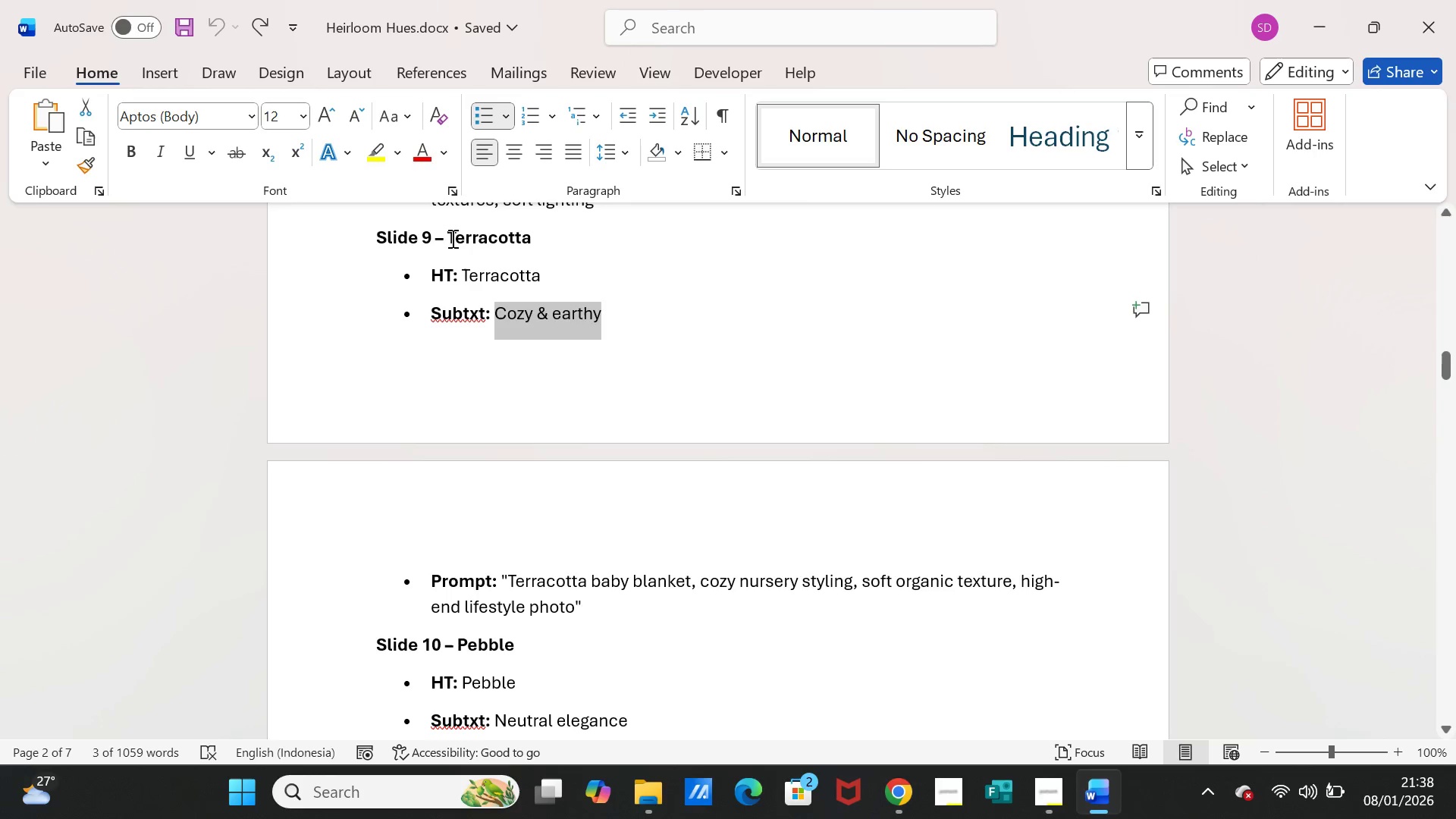 
left_click_drag(start_coordinate=[450, 237], to_coordinate=[529, 240])
 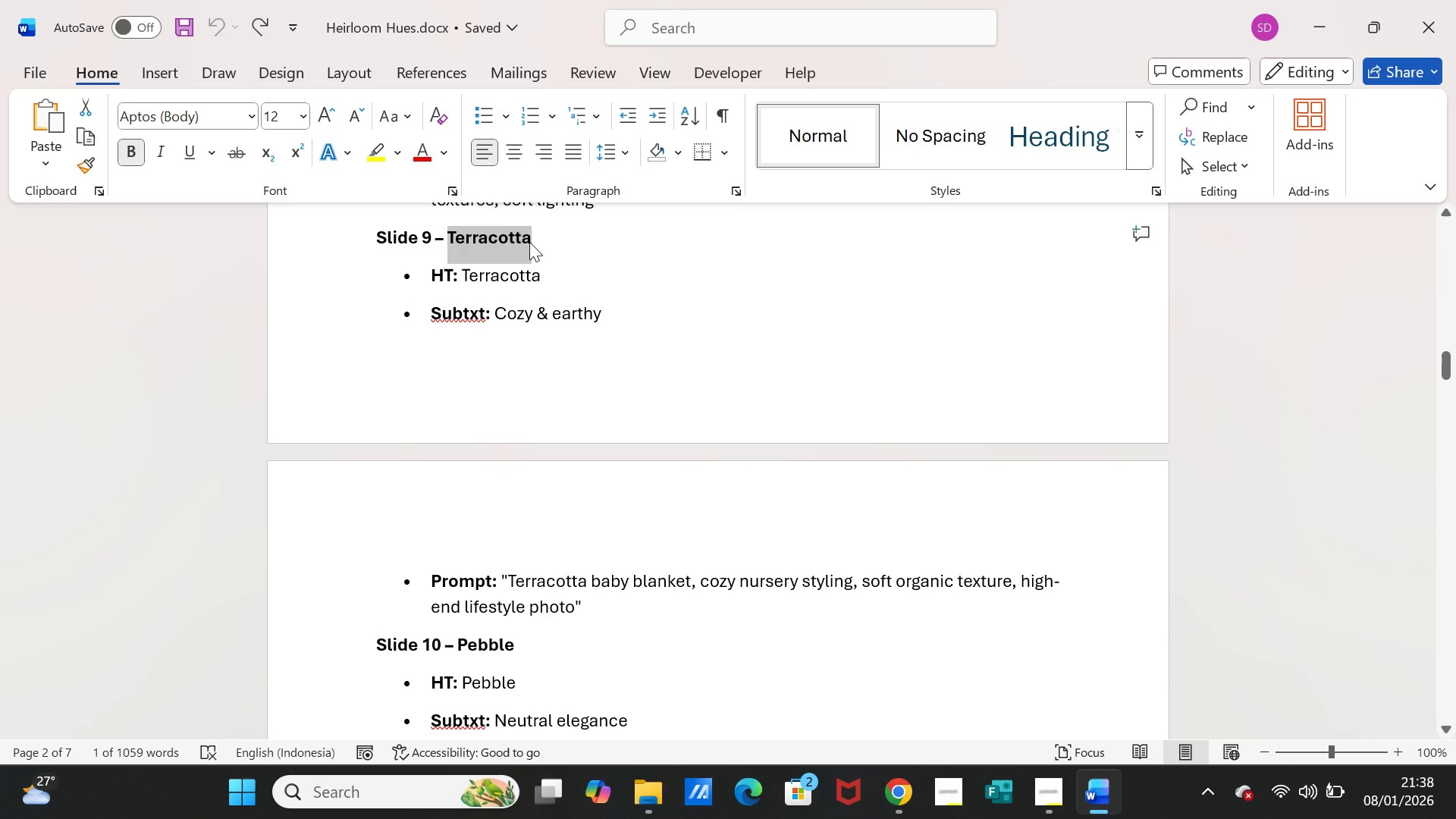 
key(Control+C)
 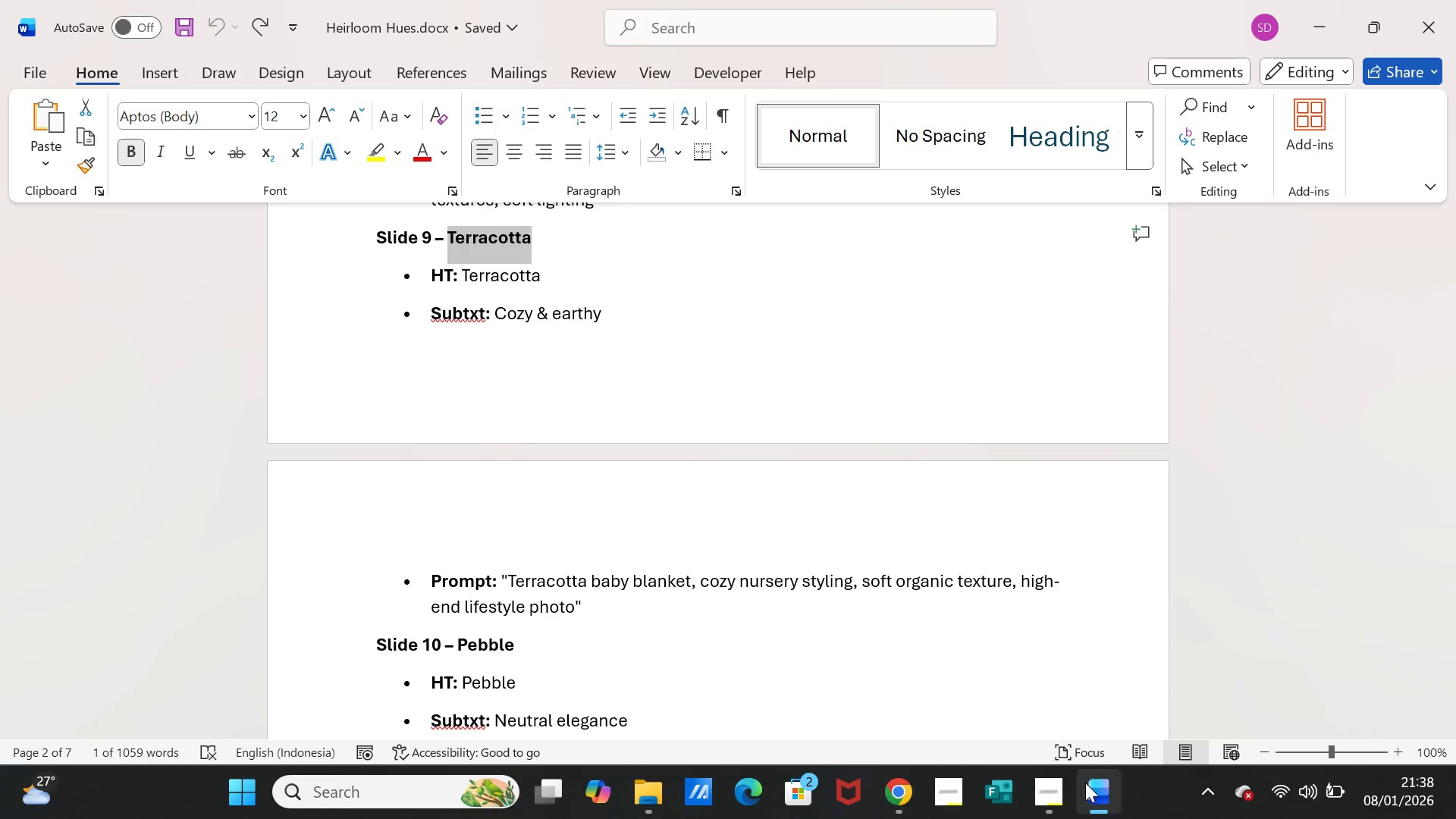 
left_click([1087, 786])
 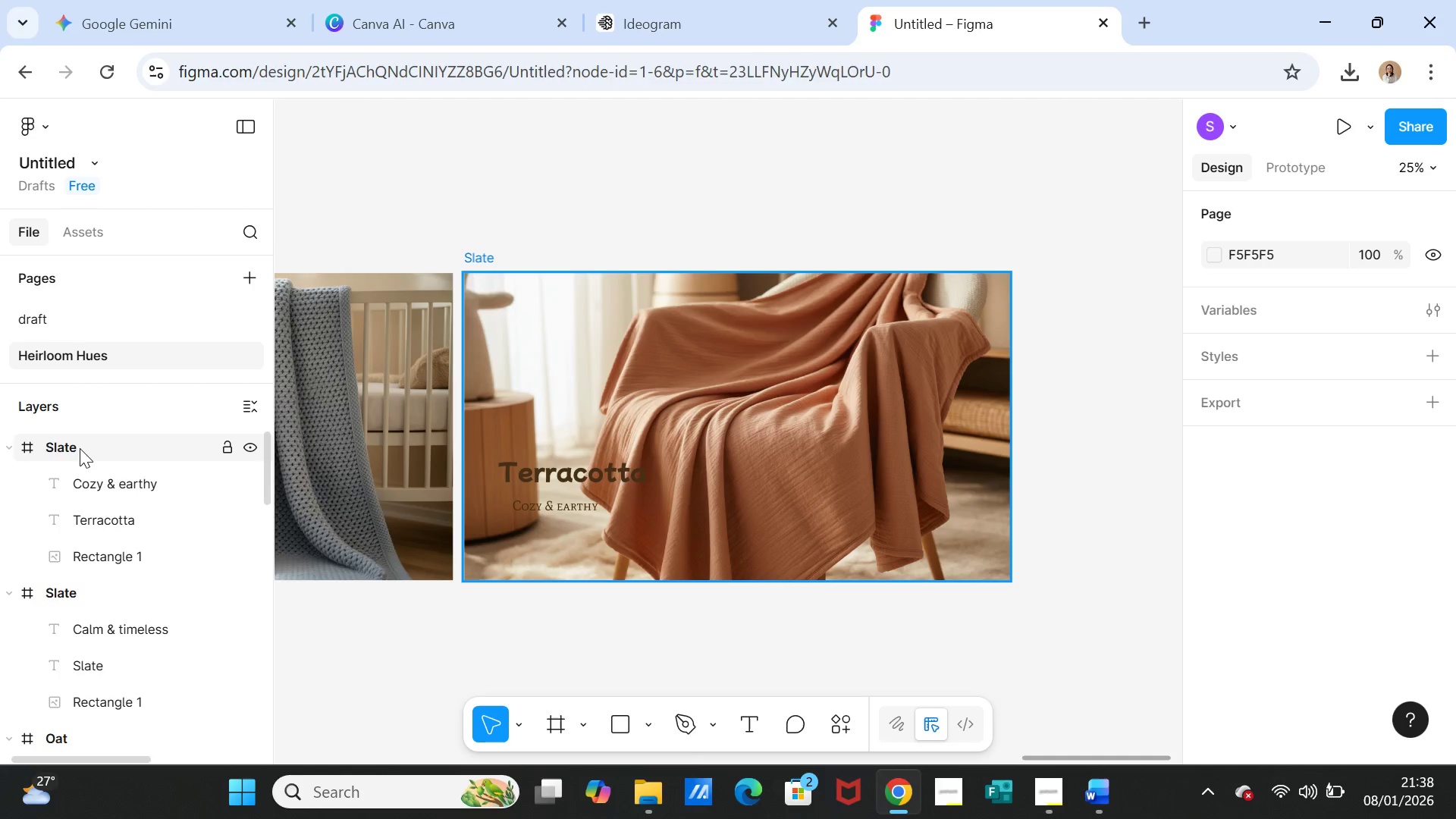 
double_click([80, 448])
 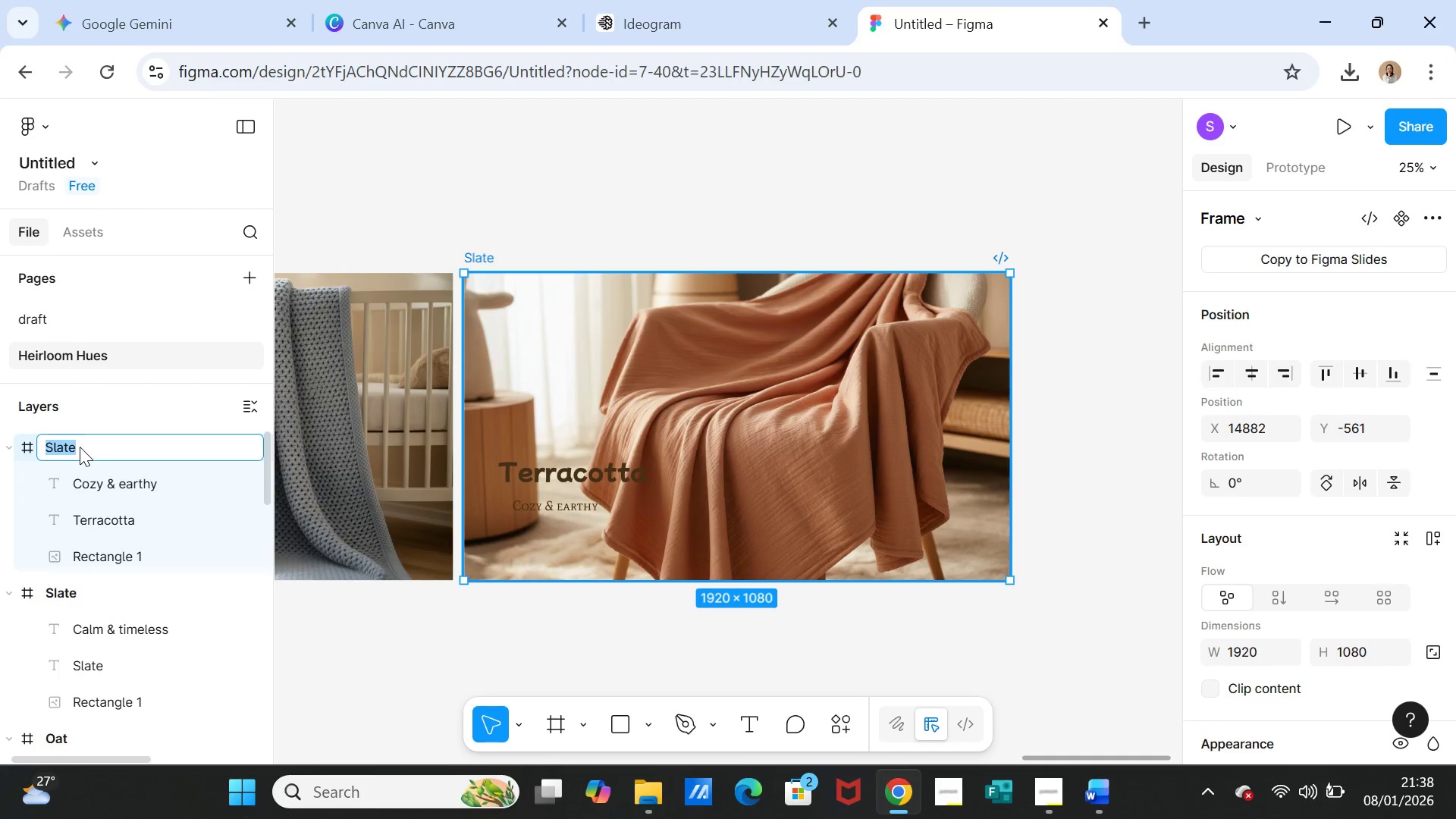 
key(Control+V)
 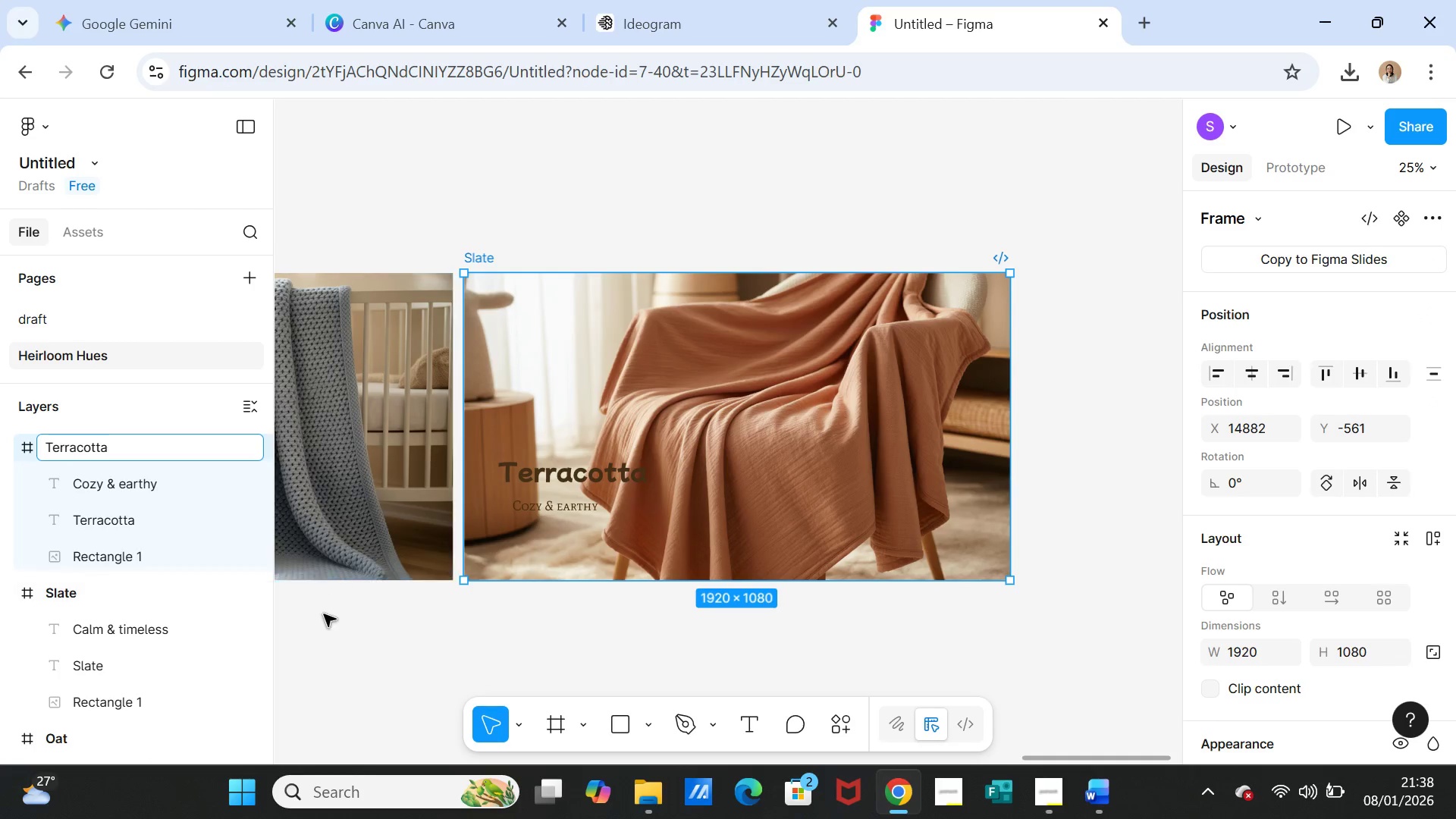 
left_click([324, 623])
 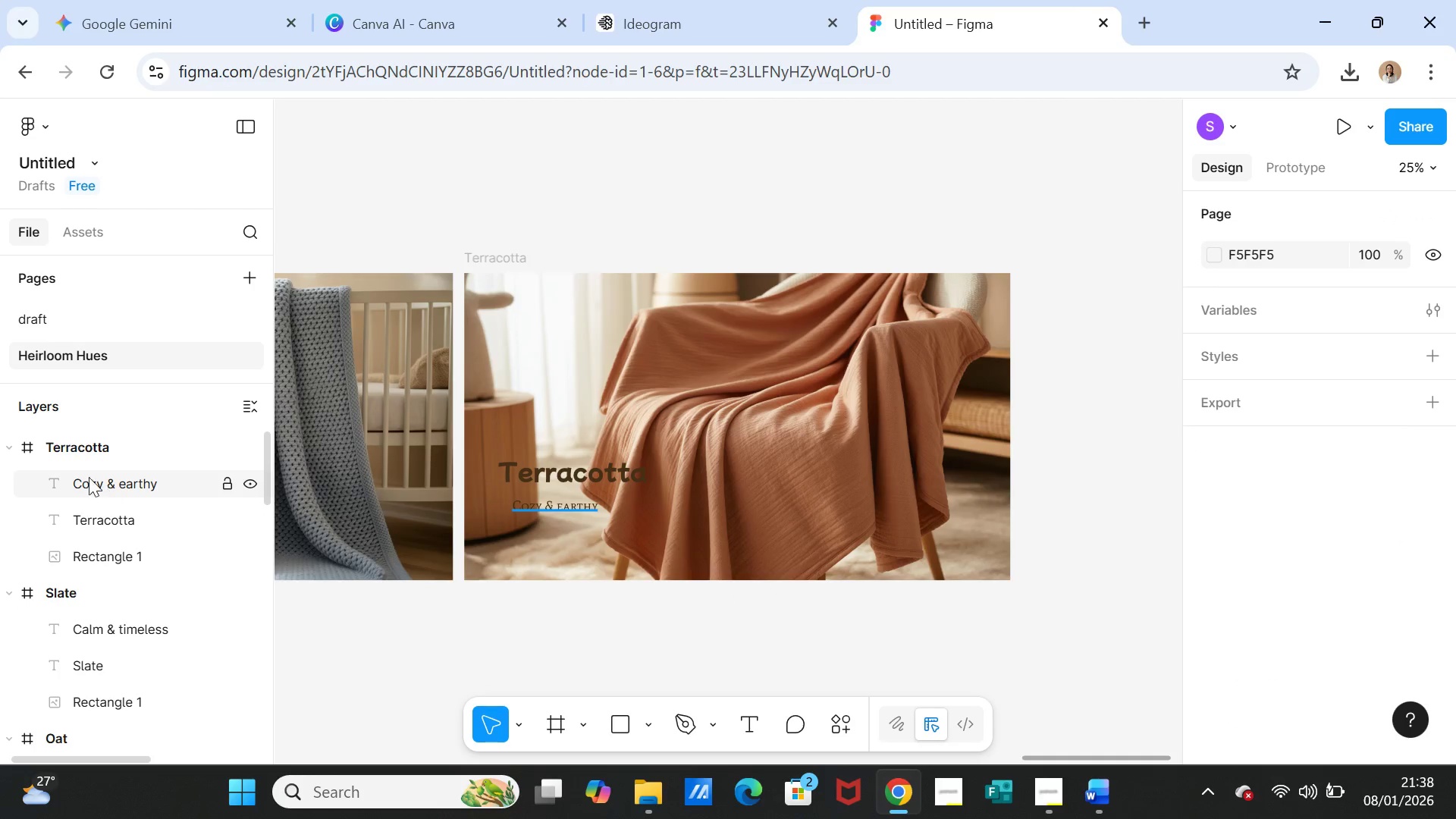 
left_click([71, 444])
 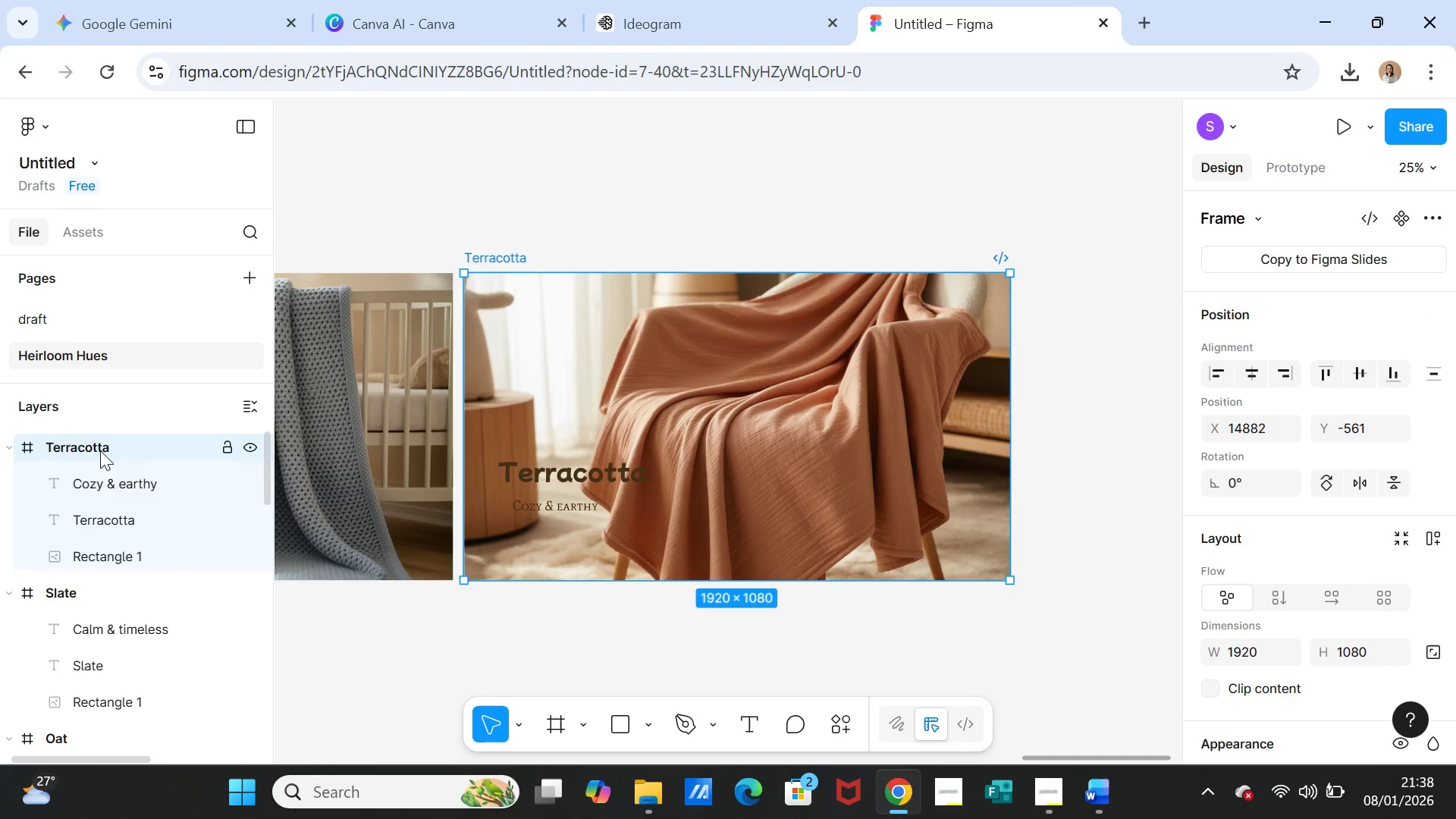 
key(Control+D)
 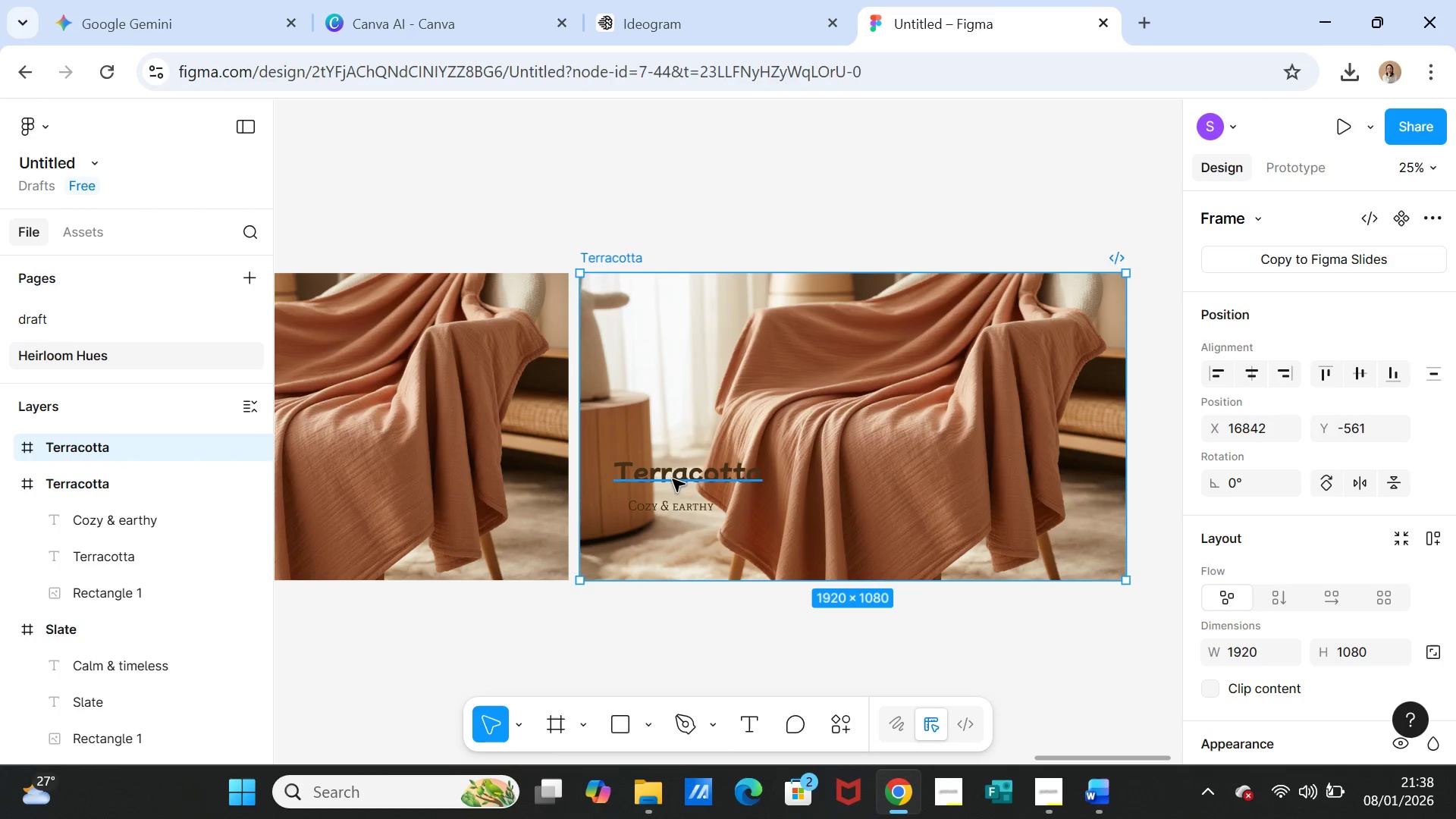 
left_click([839, 527])
 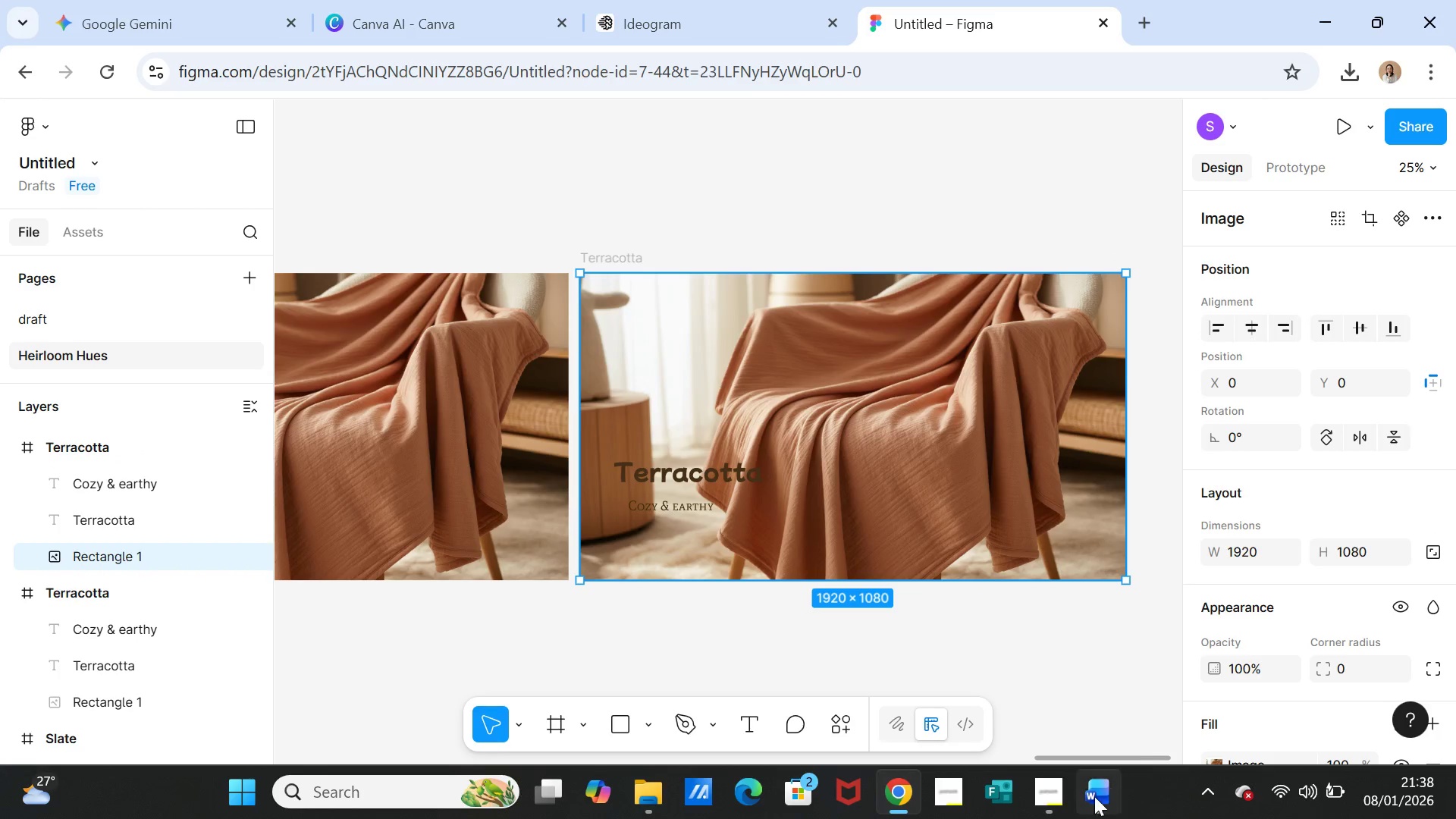 
left_click([1098, 806])
 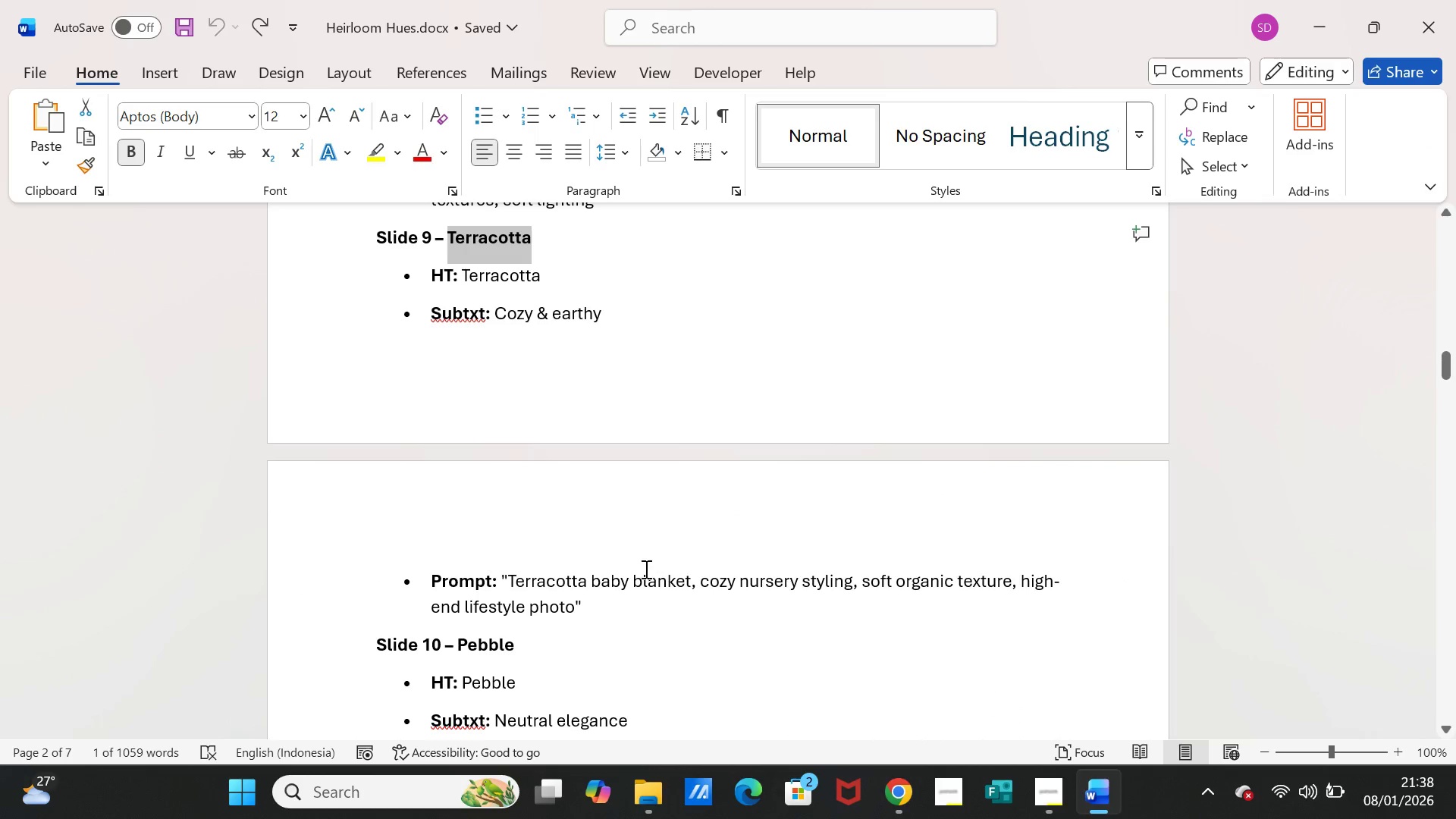 
scroll: coordinate [638, 581], scroll_direction: down, amount: 4.0
 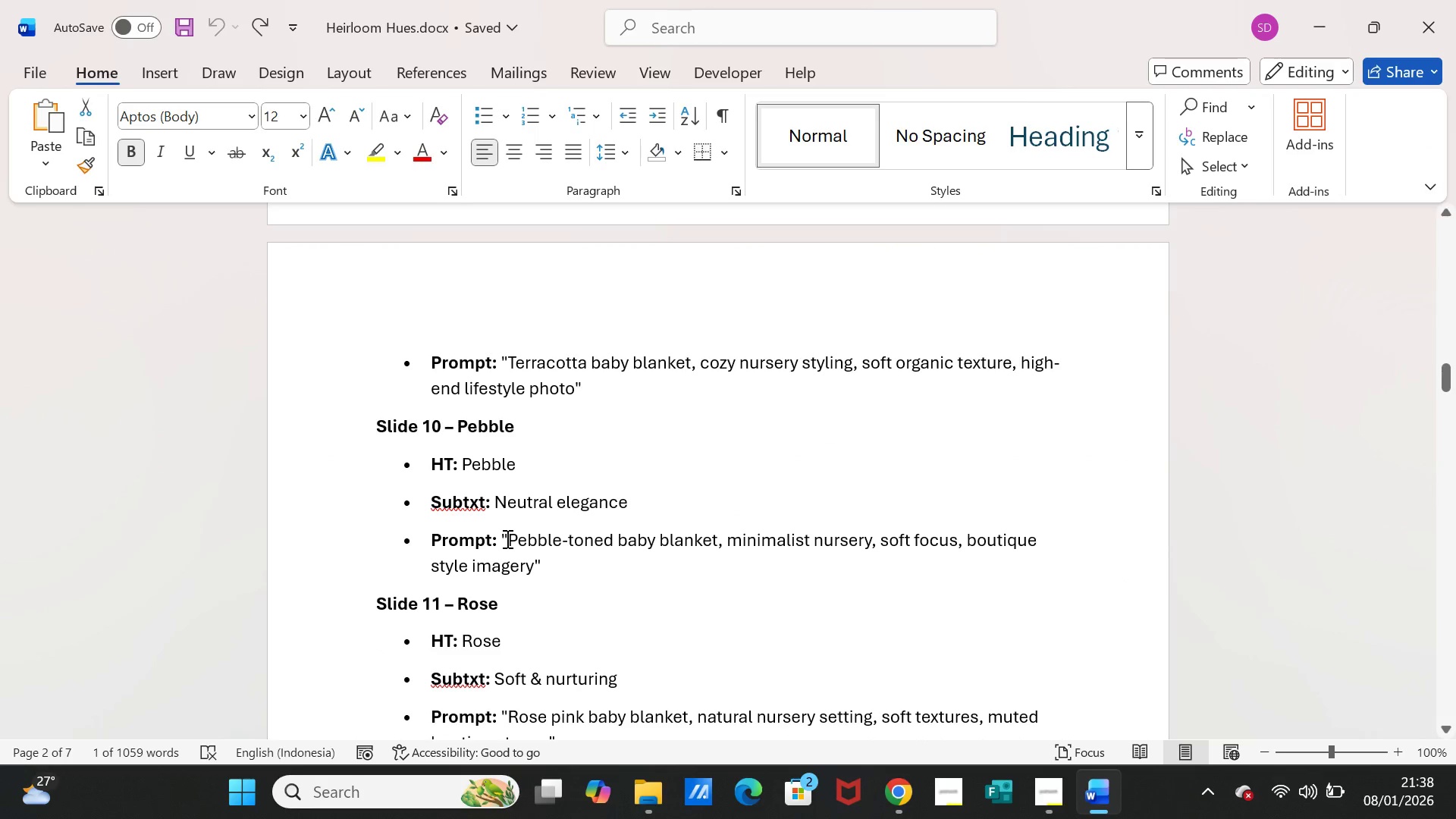 
left_click_drag(start_coordinate=[506, 538], to_coordinate=[533, 557])
 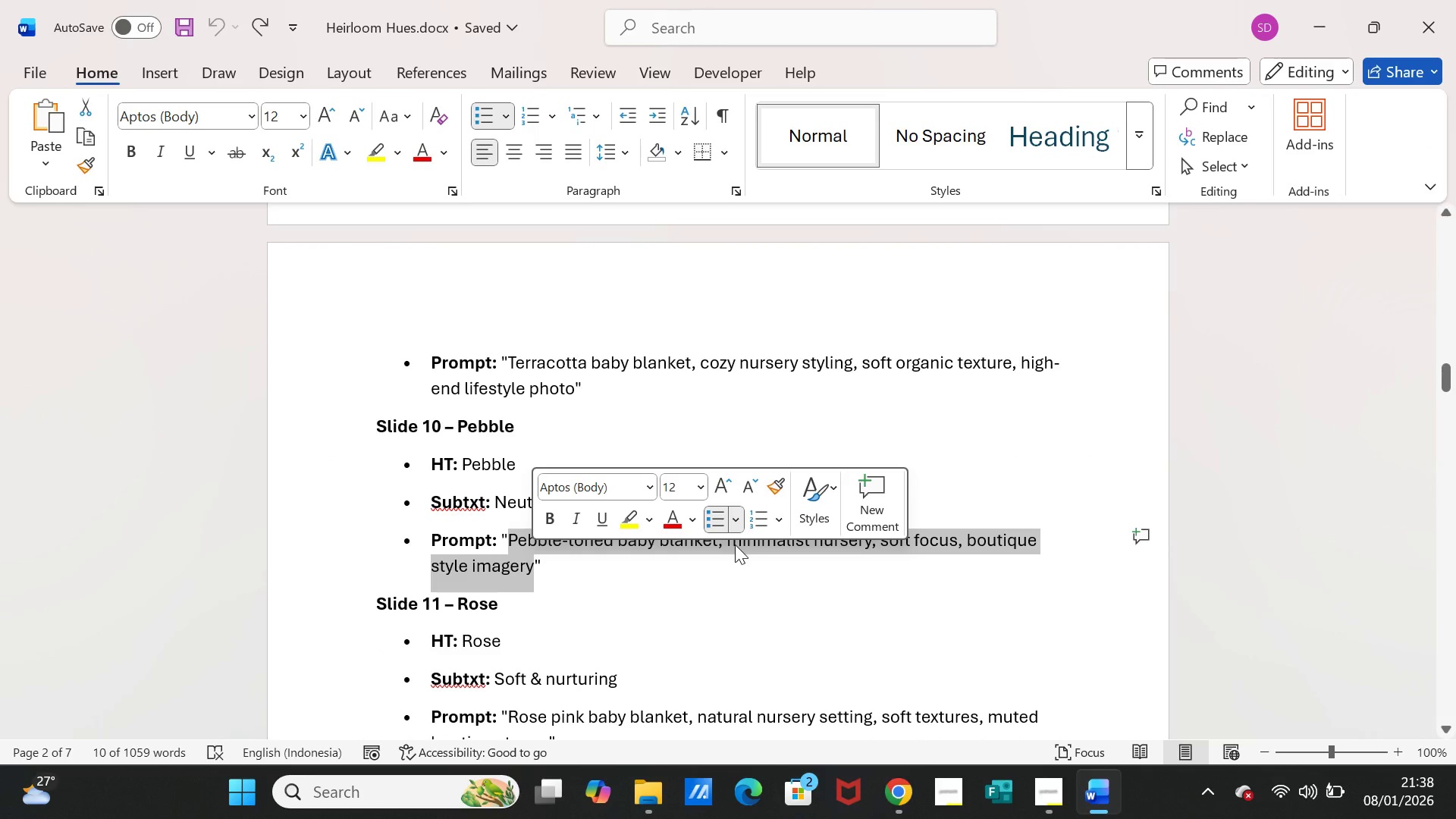 
key(Control+C)
 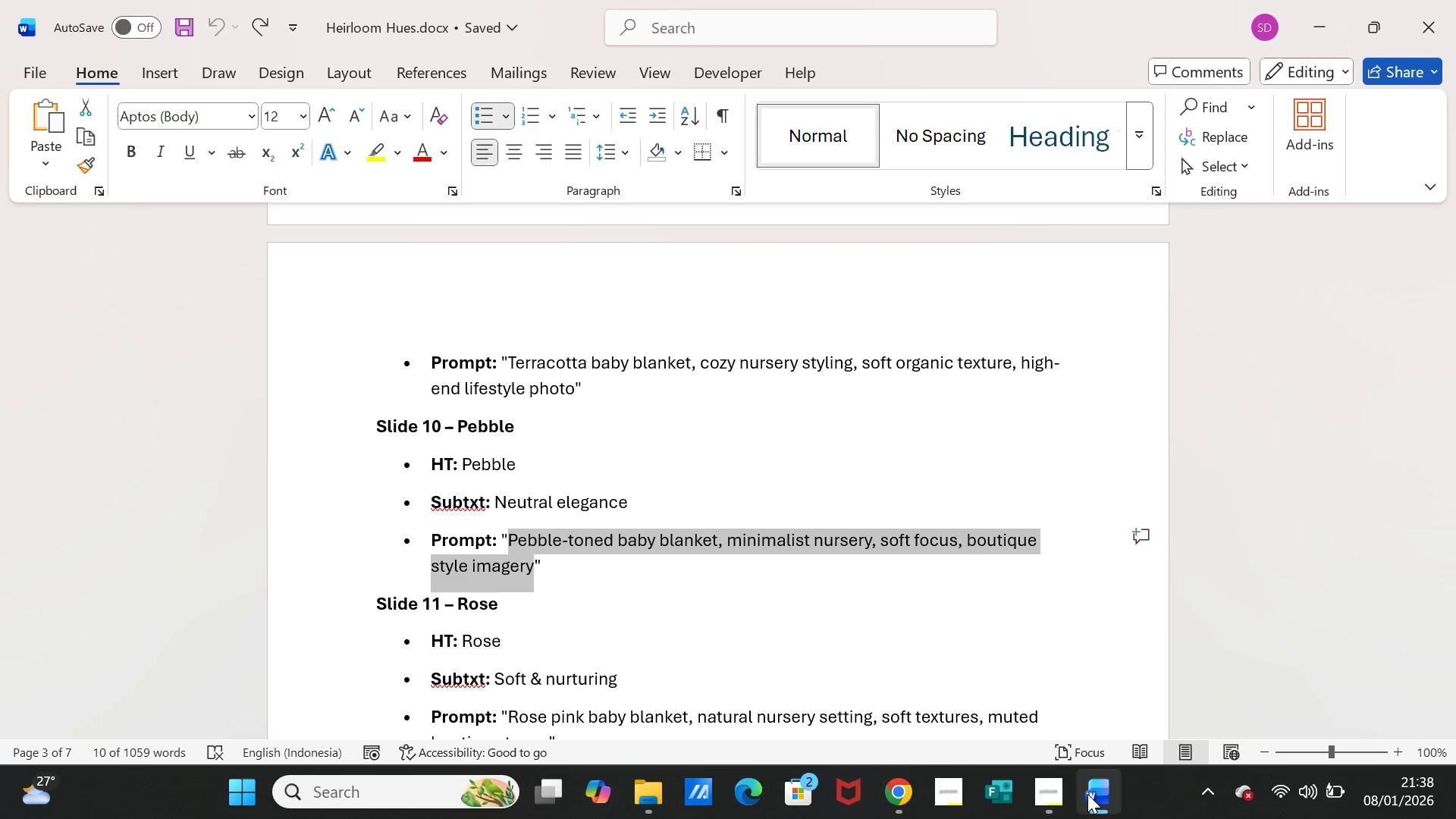 
left_click([1092, 794])
 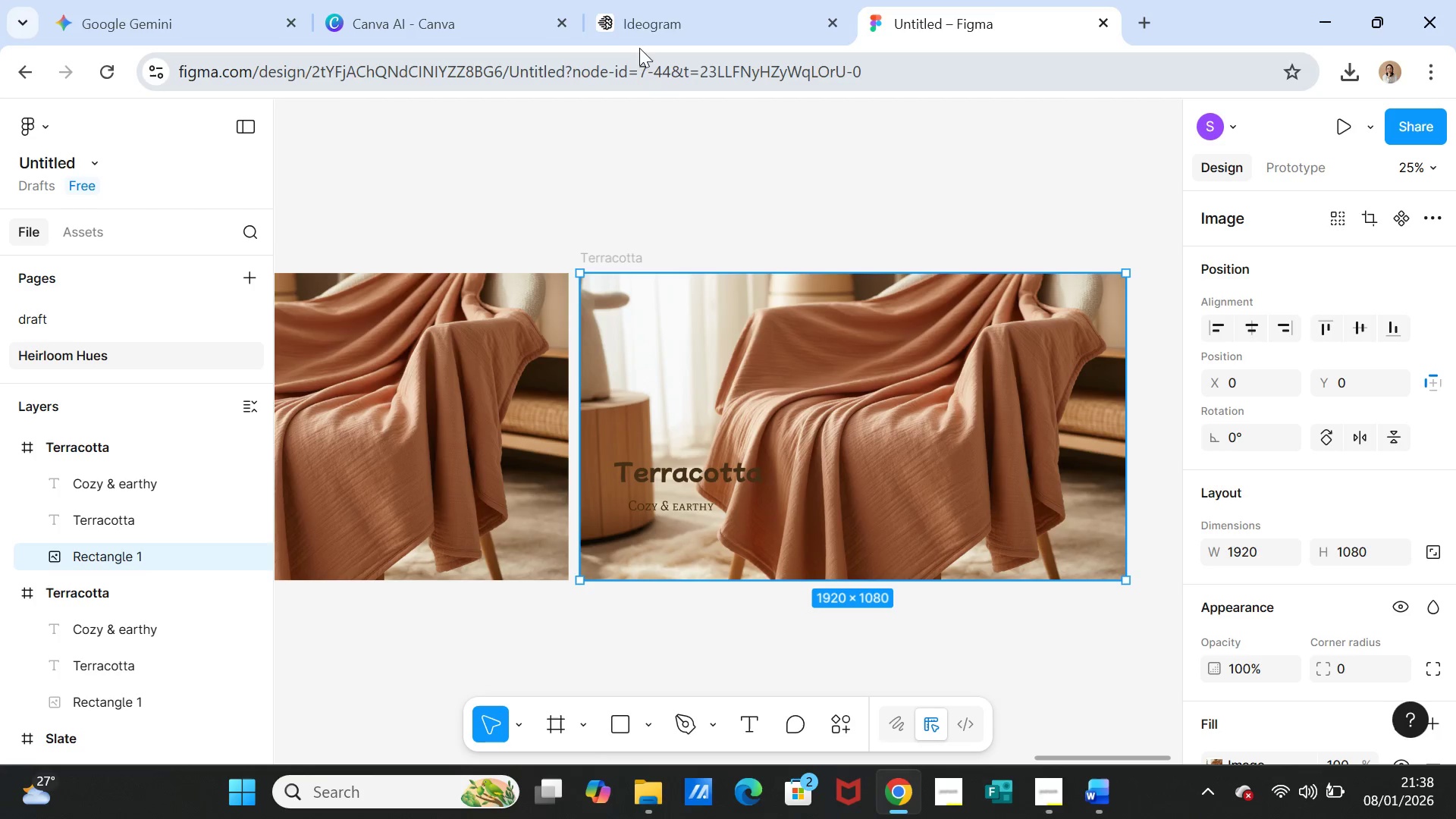 
left_click([638, 27])
 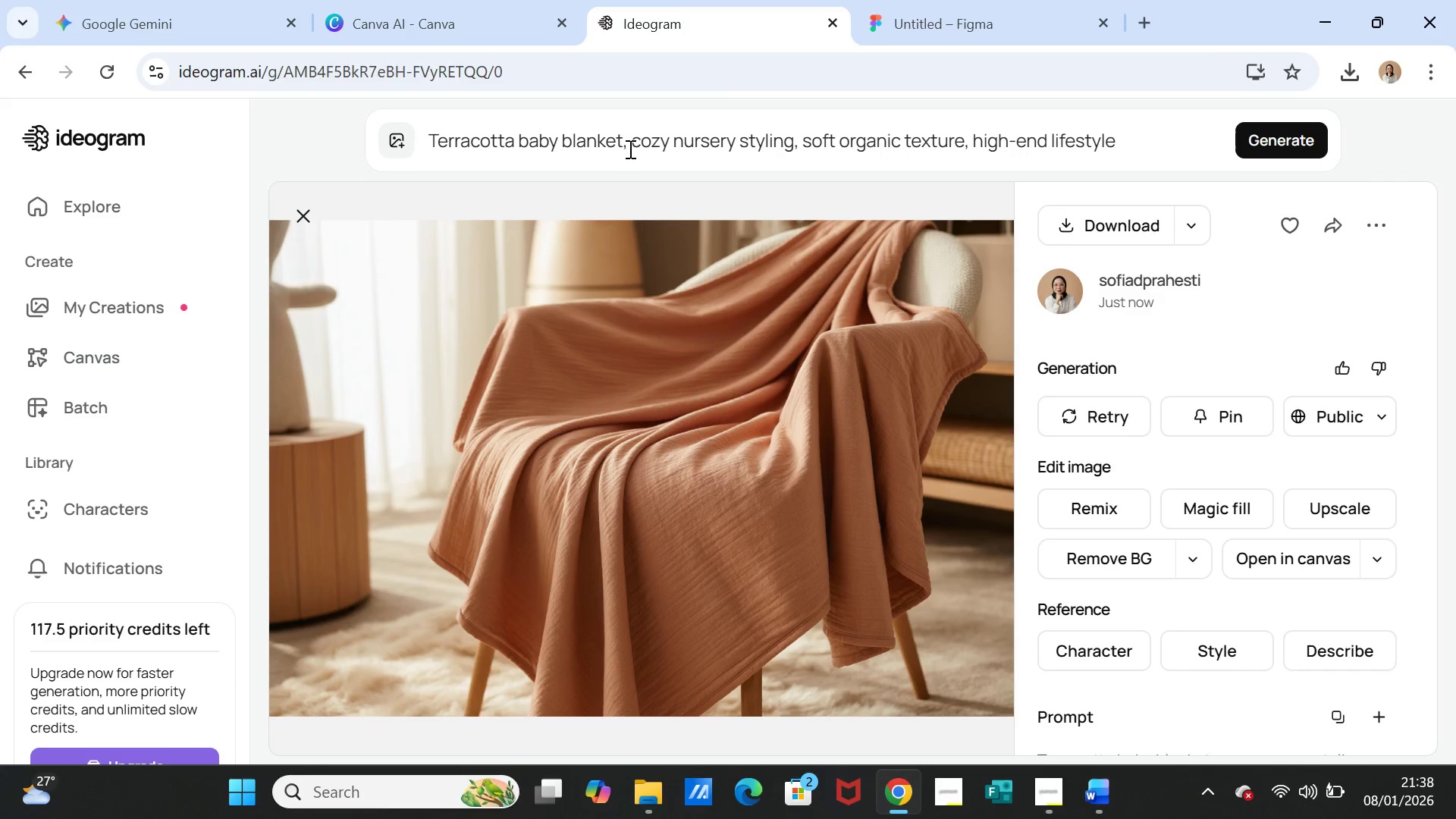 
double_click([629, 149])
 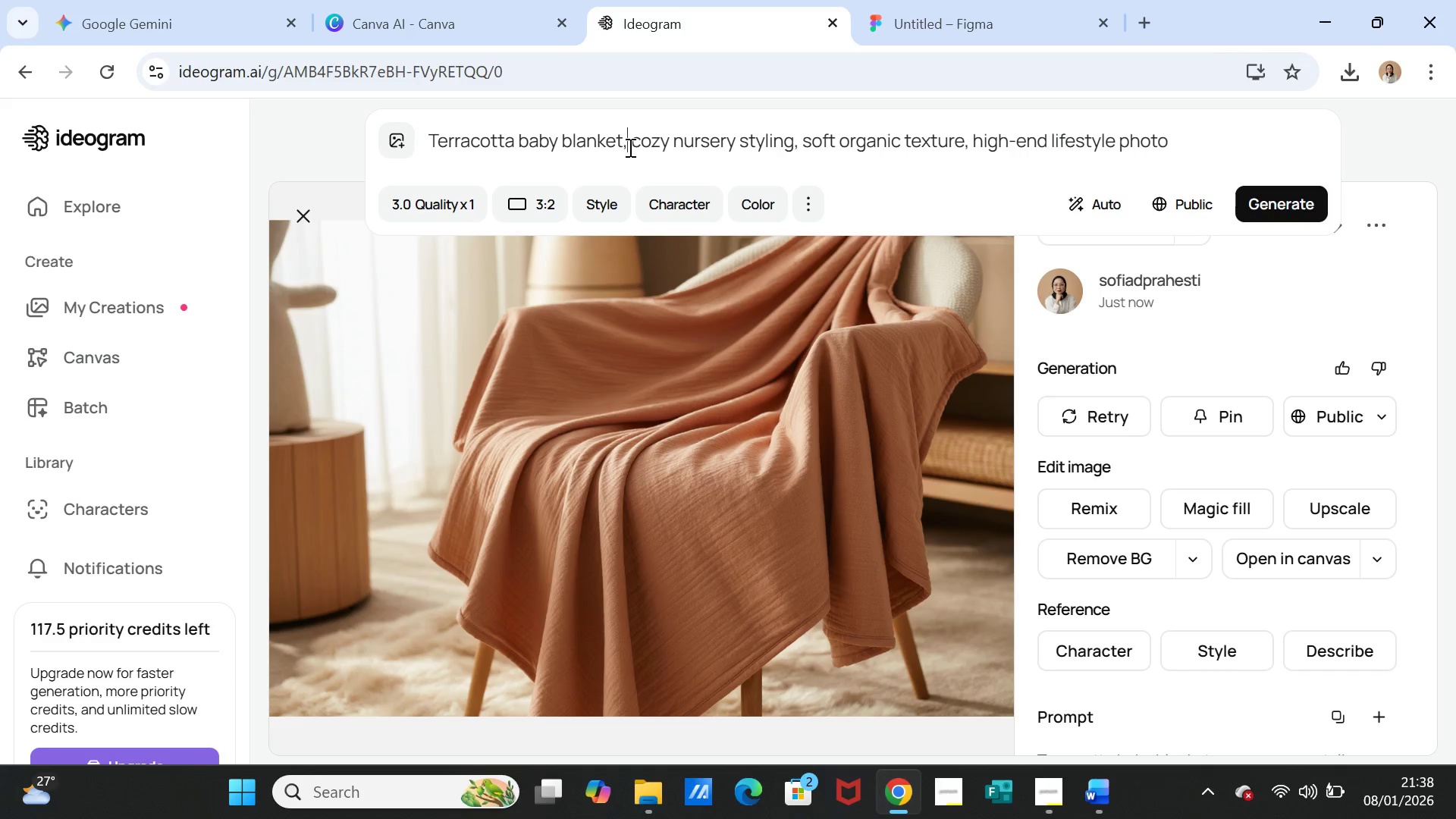 
double_click([629, 147])
 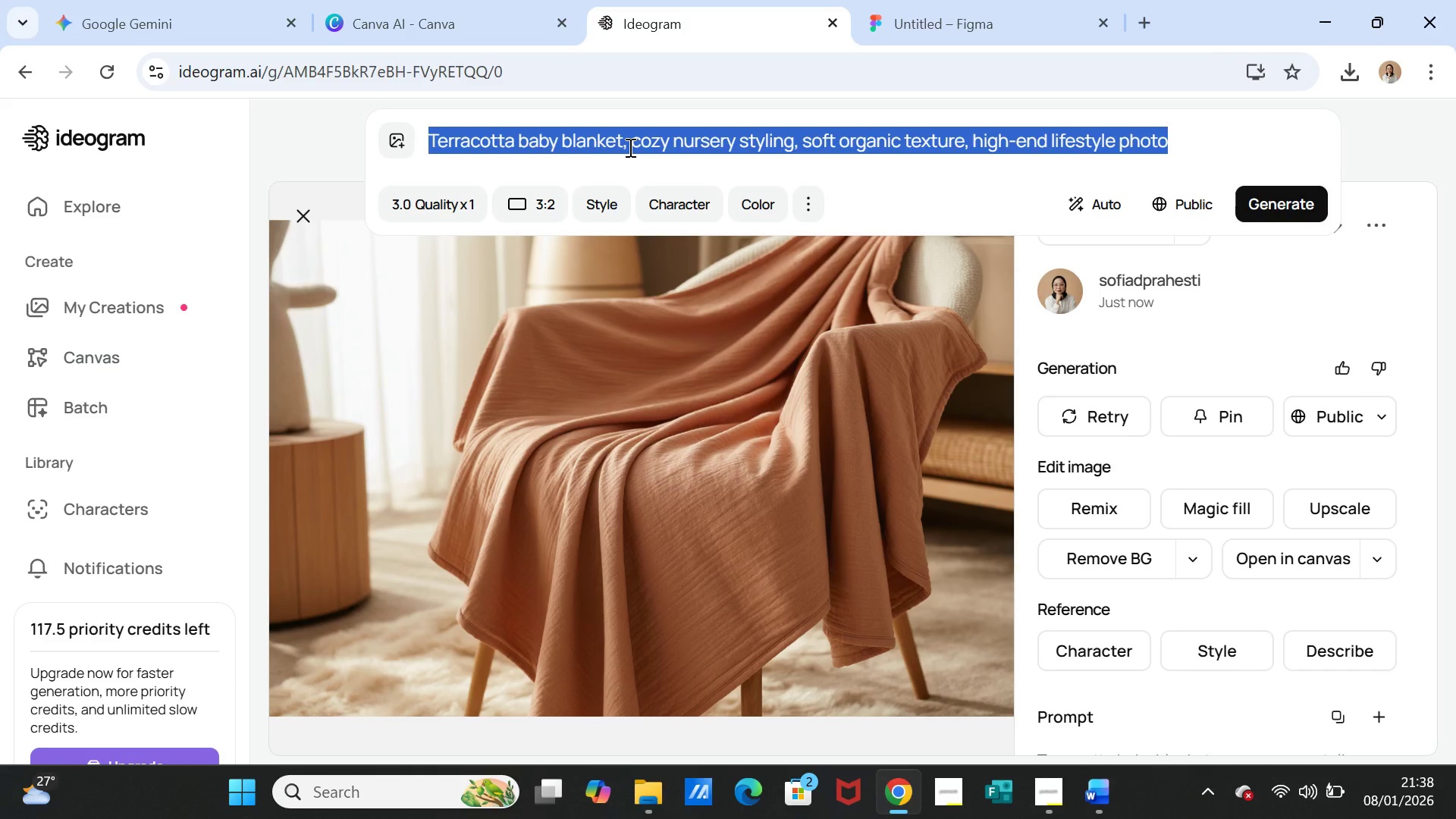 
triple_click([629, 147])
 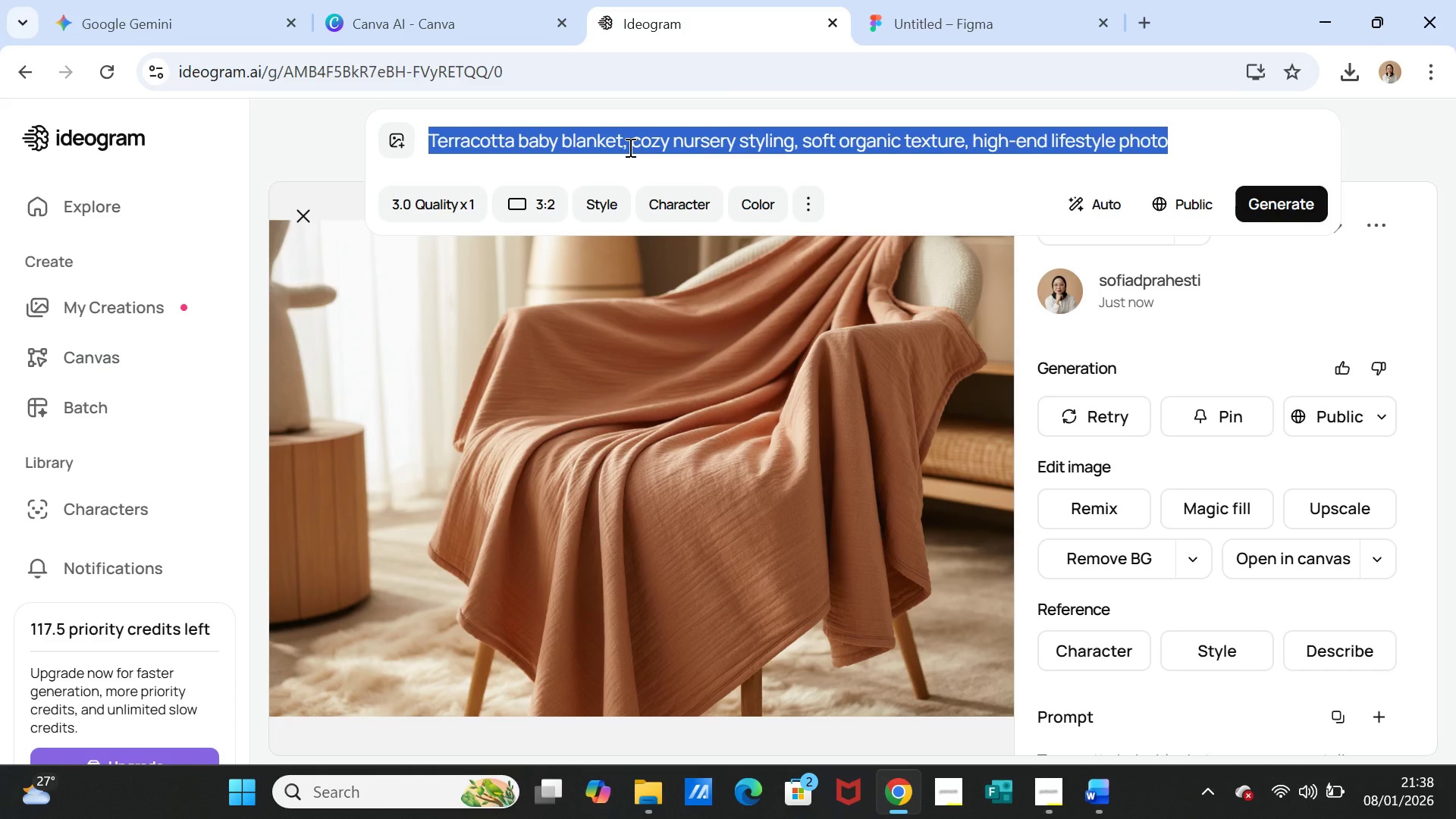 
key(Control+V)
 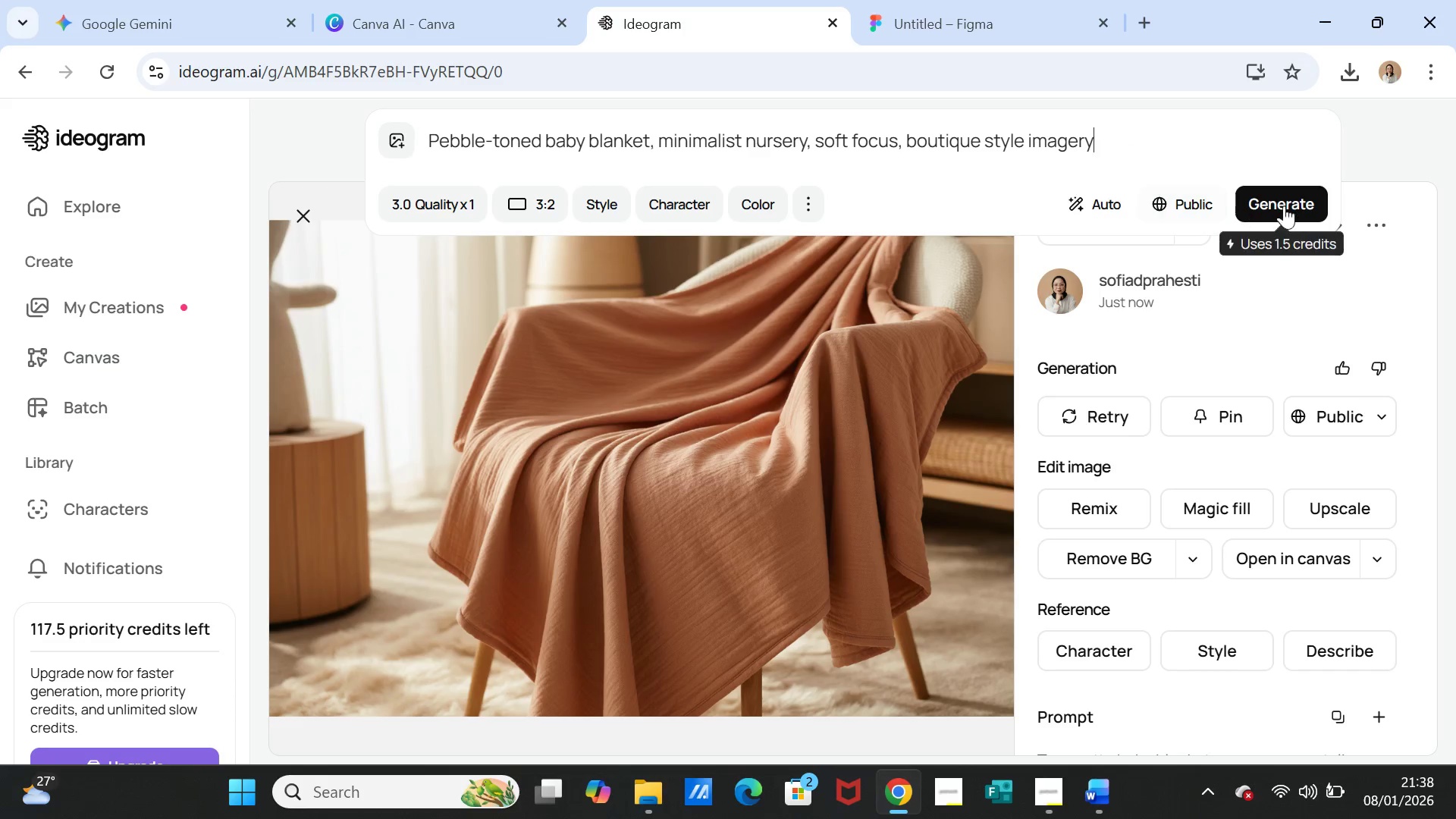 
left_click([1288, 206])
 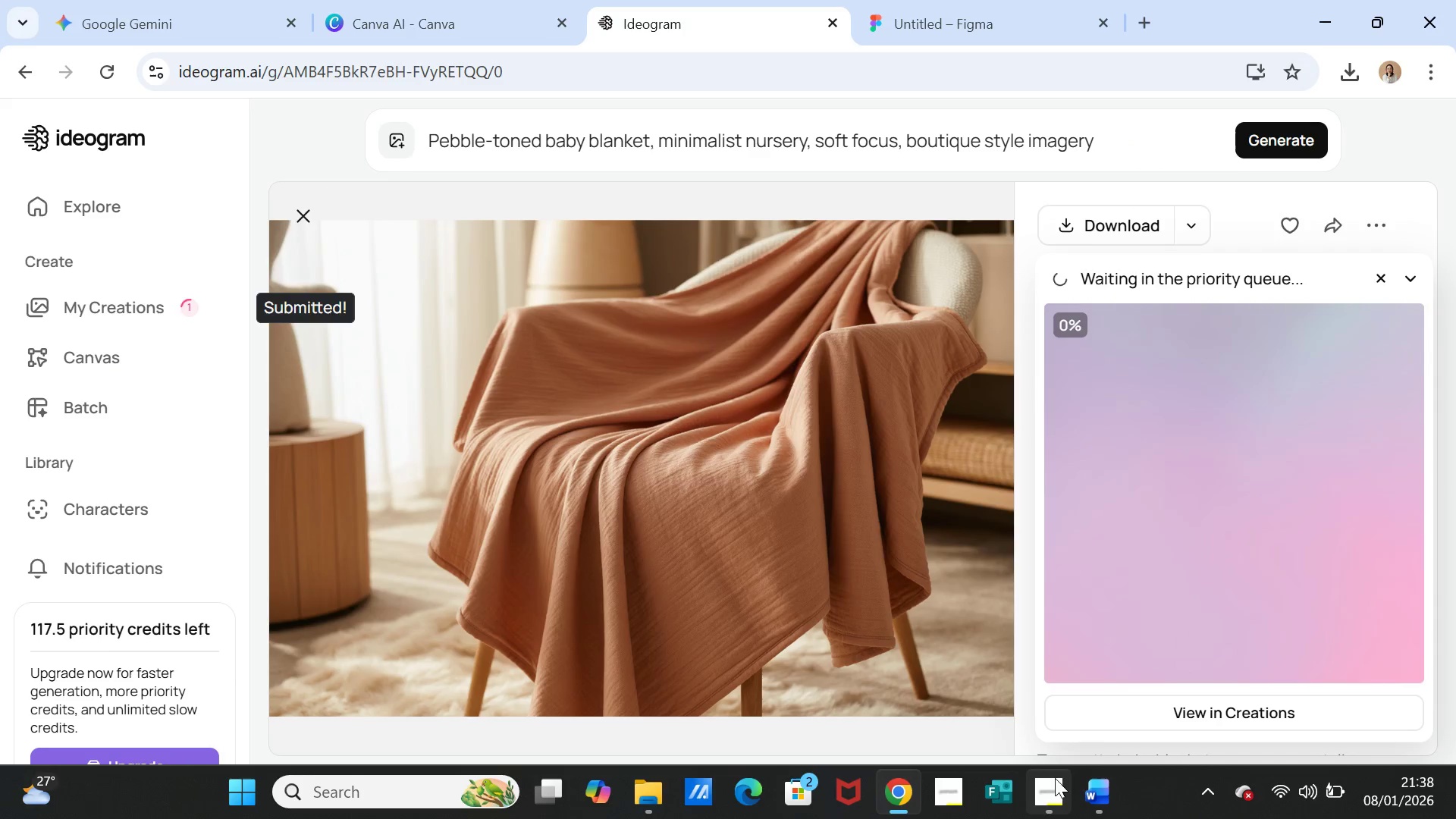 
left_click([1052, 780])
 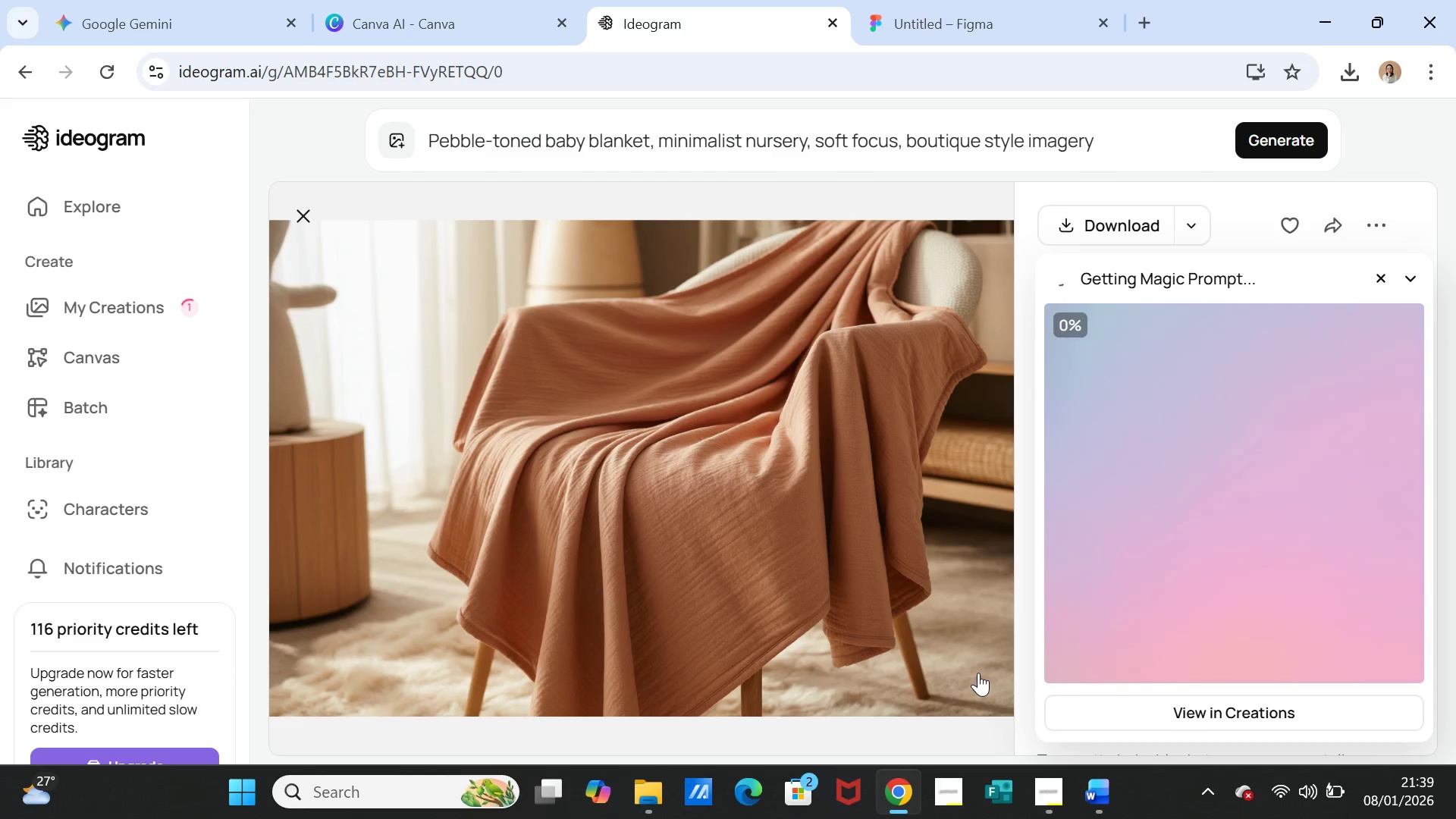 
wait(34.72)
 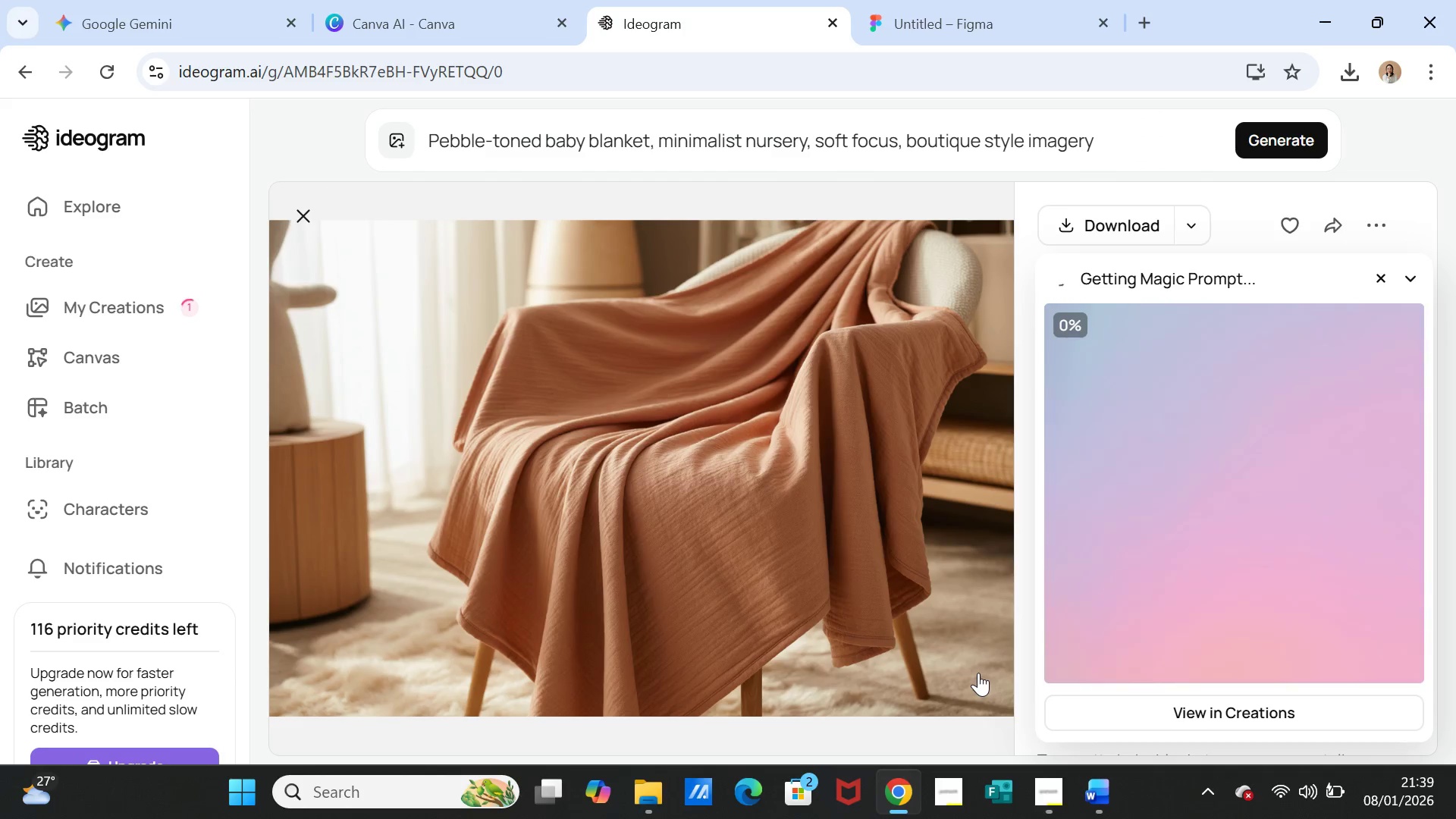 
left_click([1106, 802])
 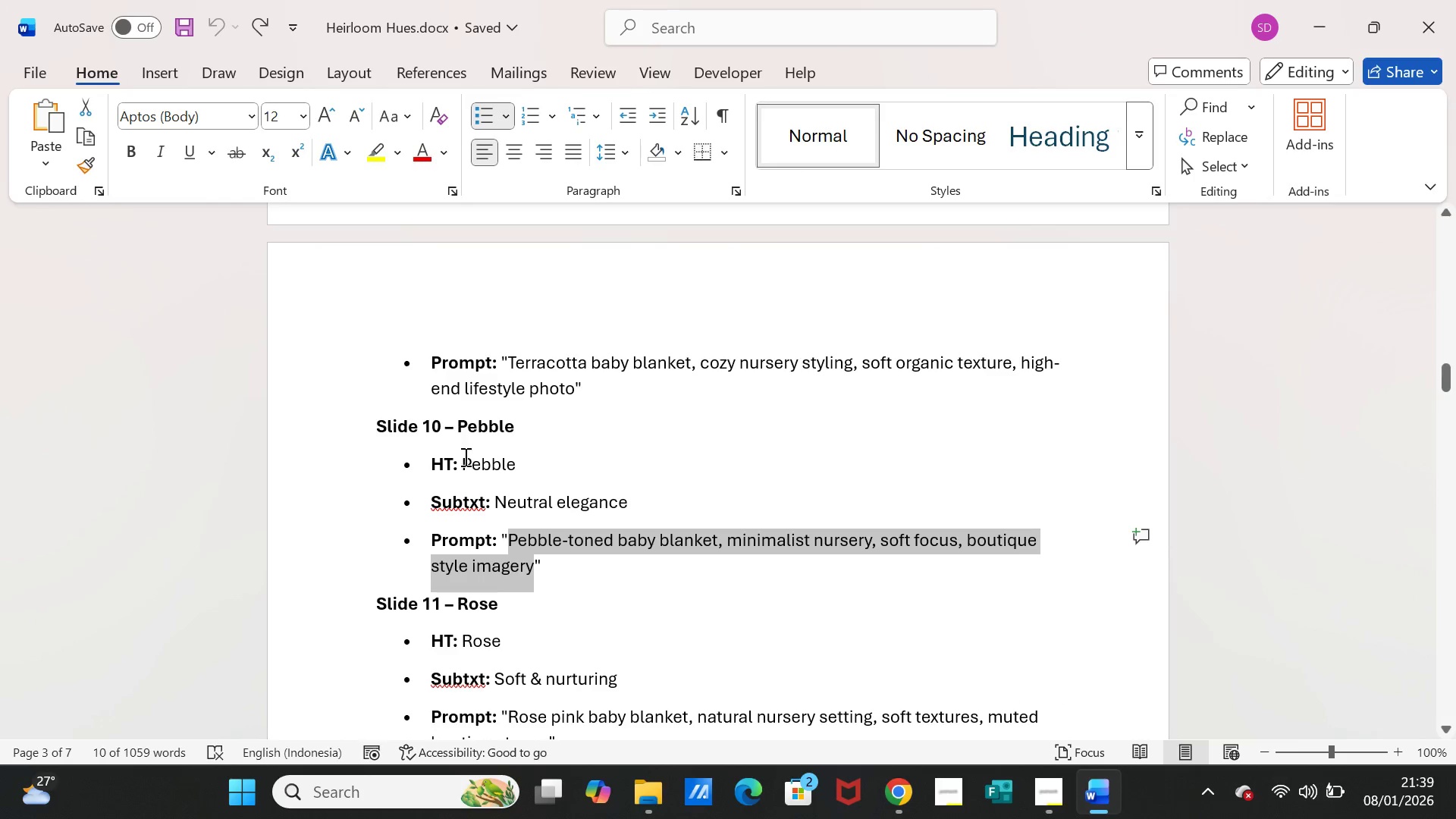 
left_click_drag(start_coordinate=[464, 460], to_coordinate=[511, 463])
 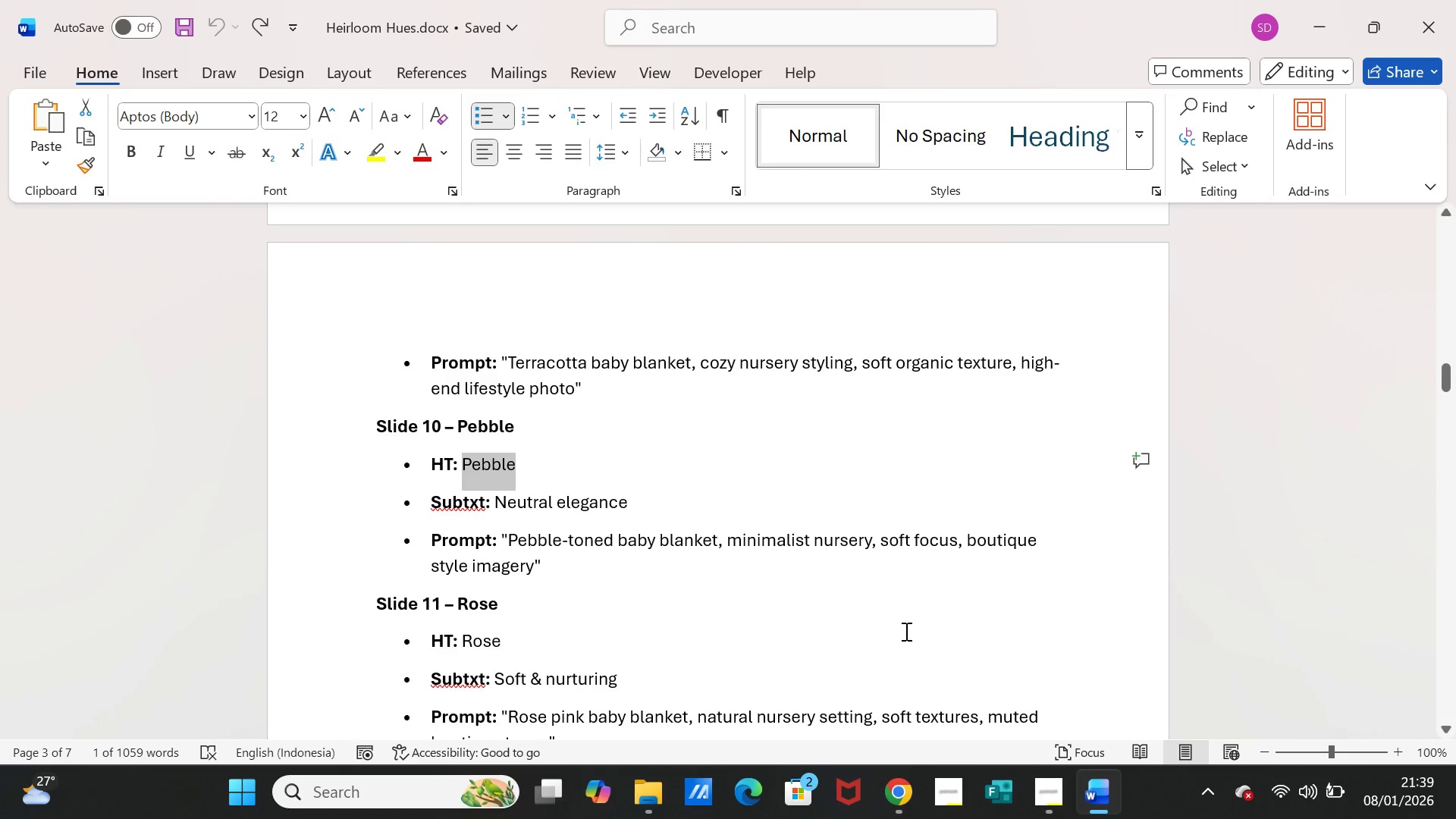 
key(Control+C)
 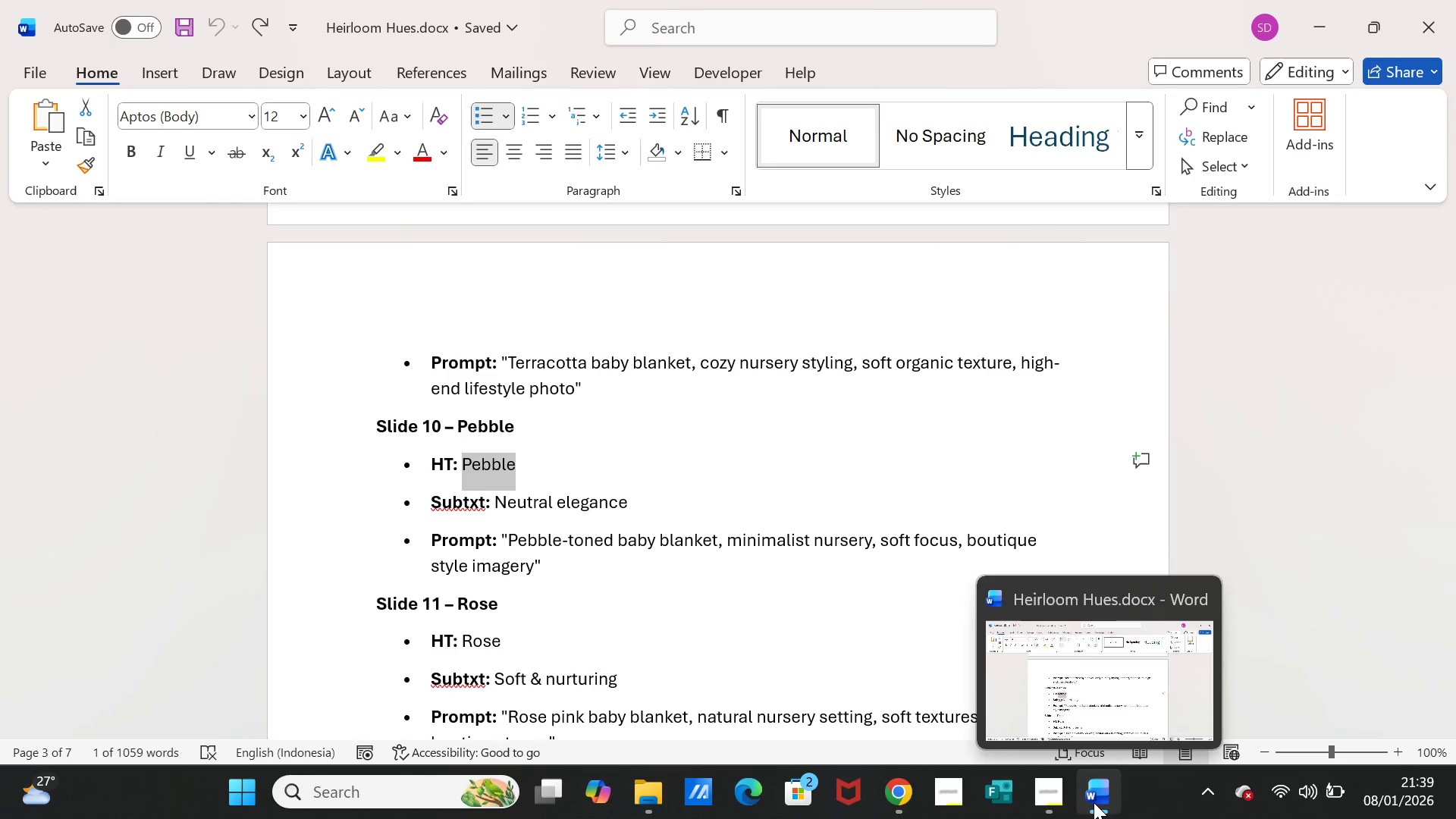 
left_click([1094, 802])
 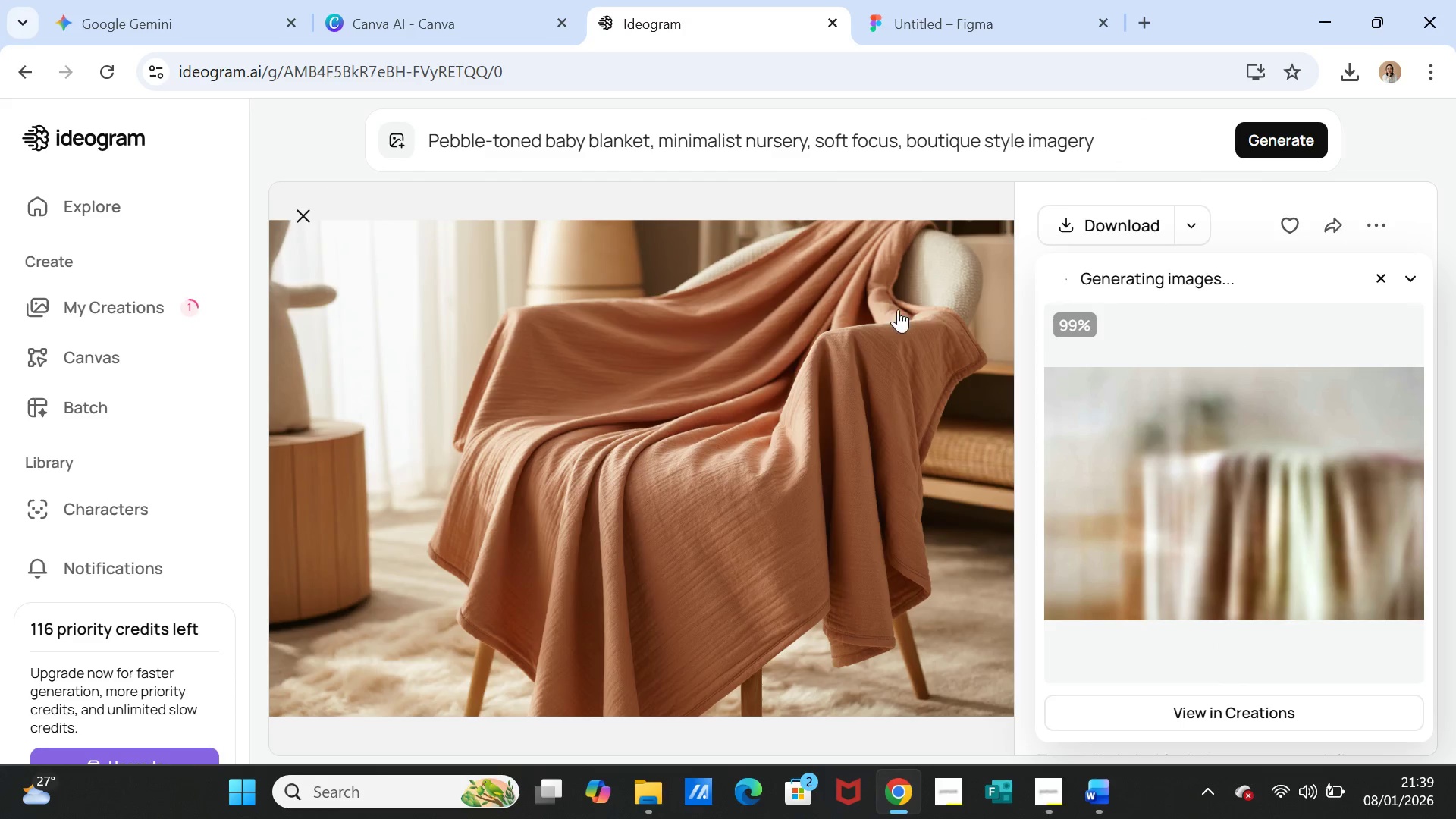 
left_click([969, 26])
 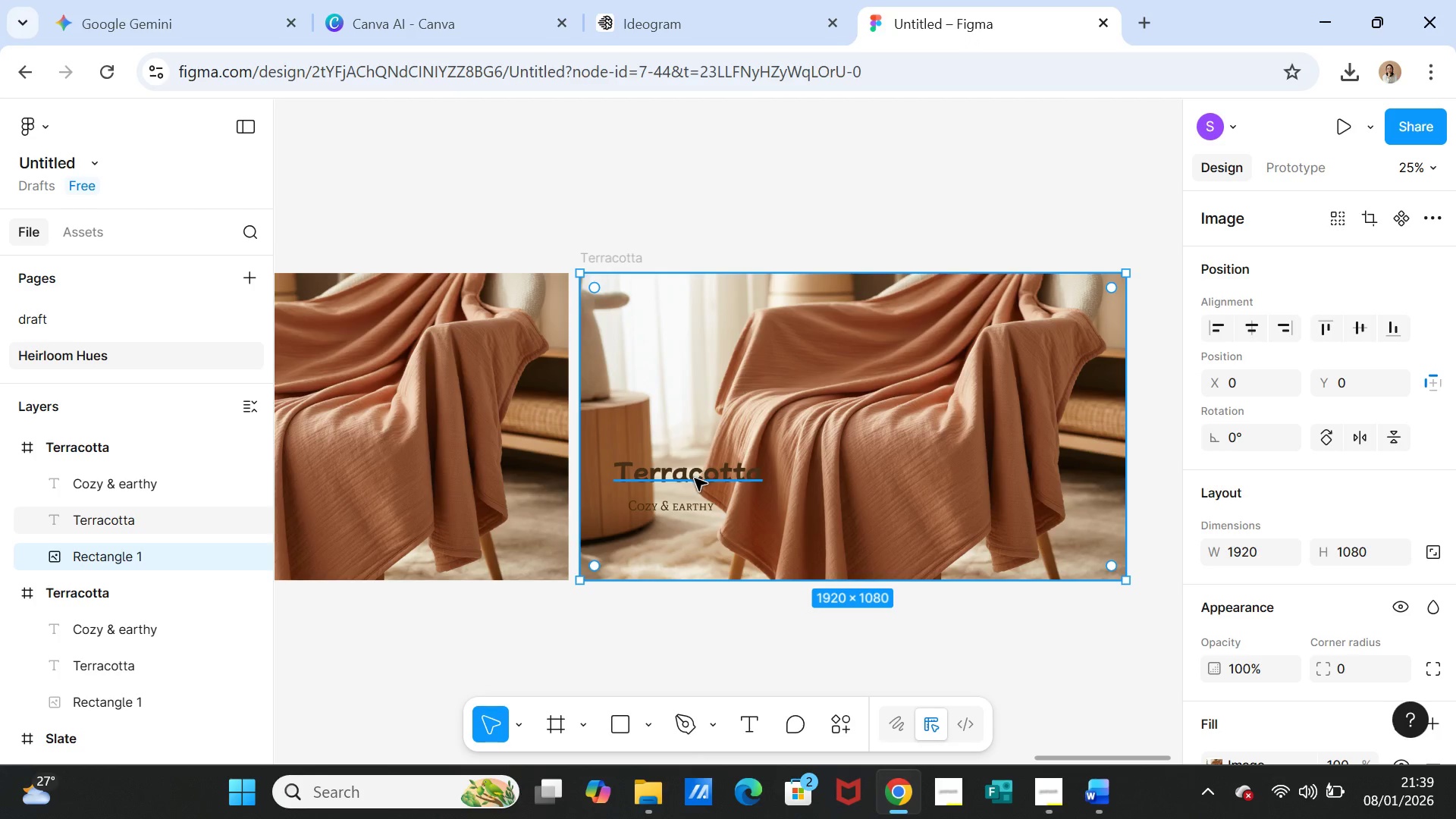 
double_click([695, 479])
 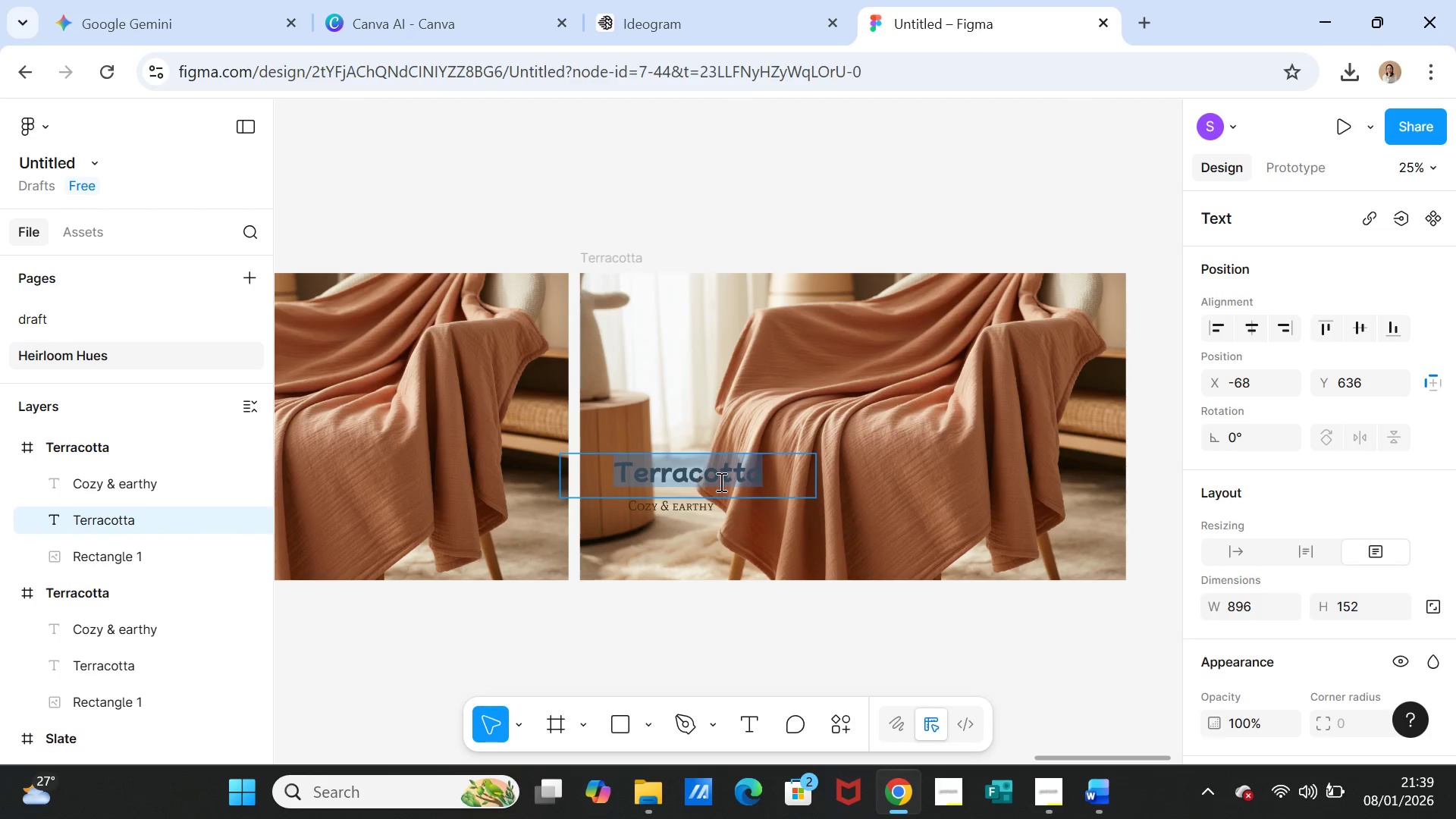 
key(Control+V)
 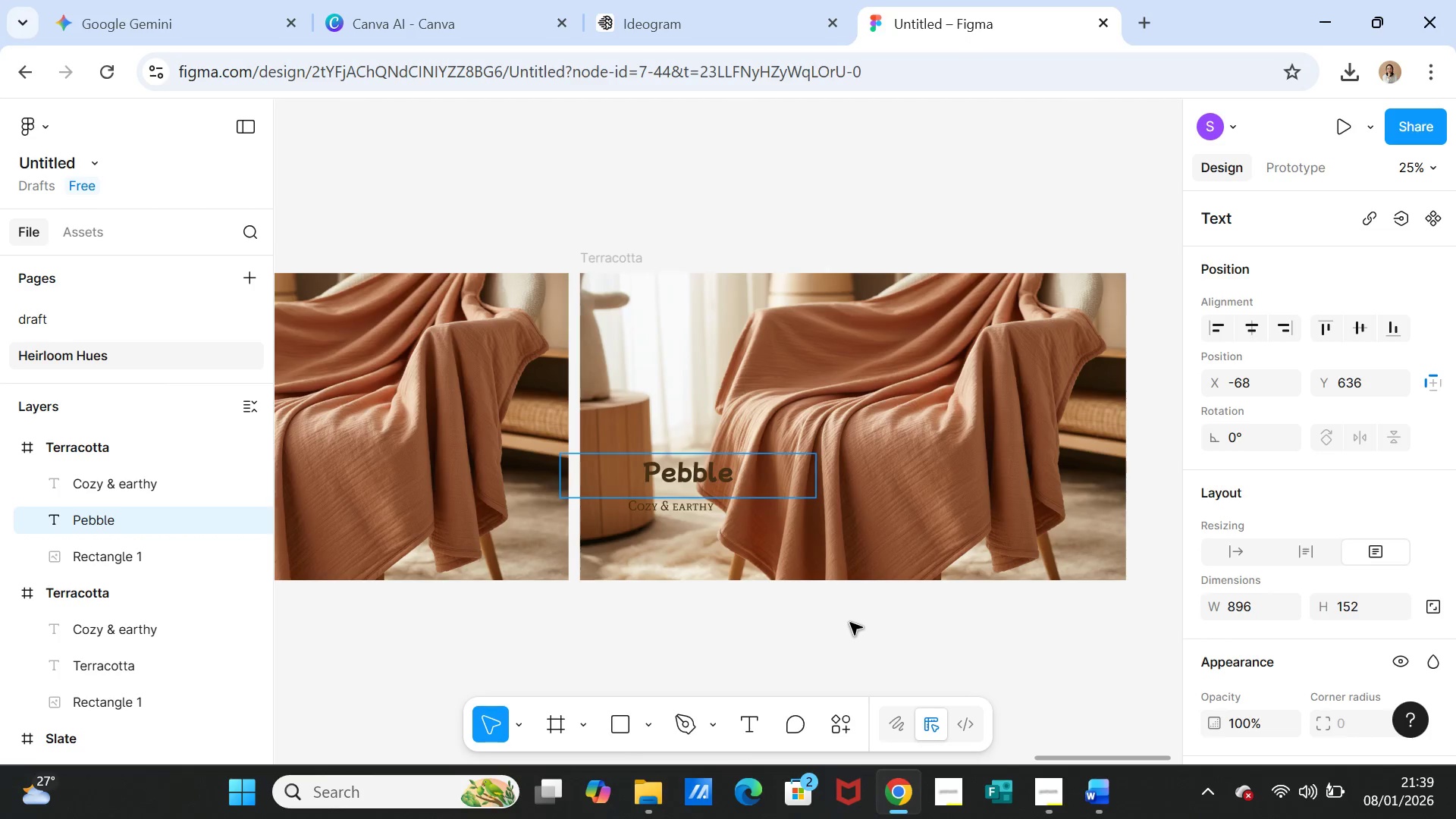 
left_click([850, 623])
 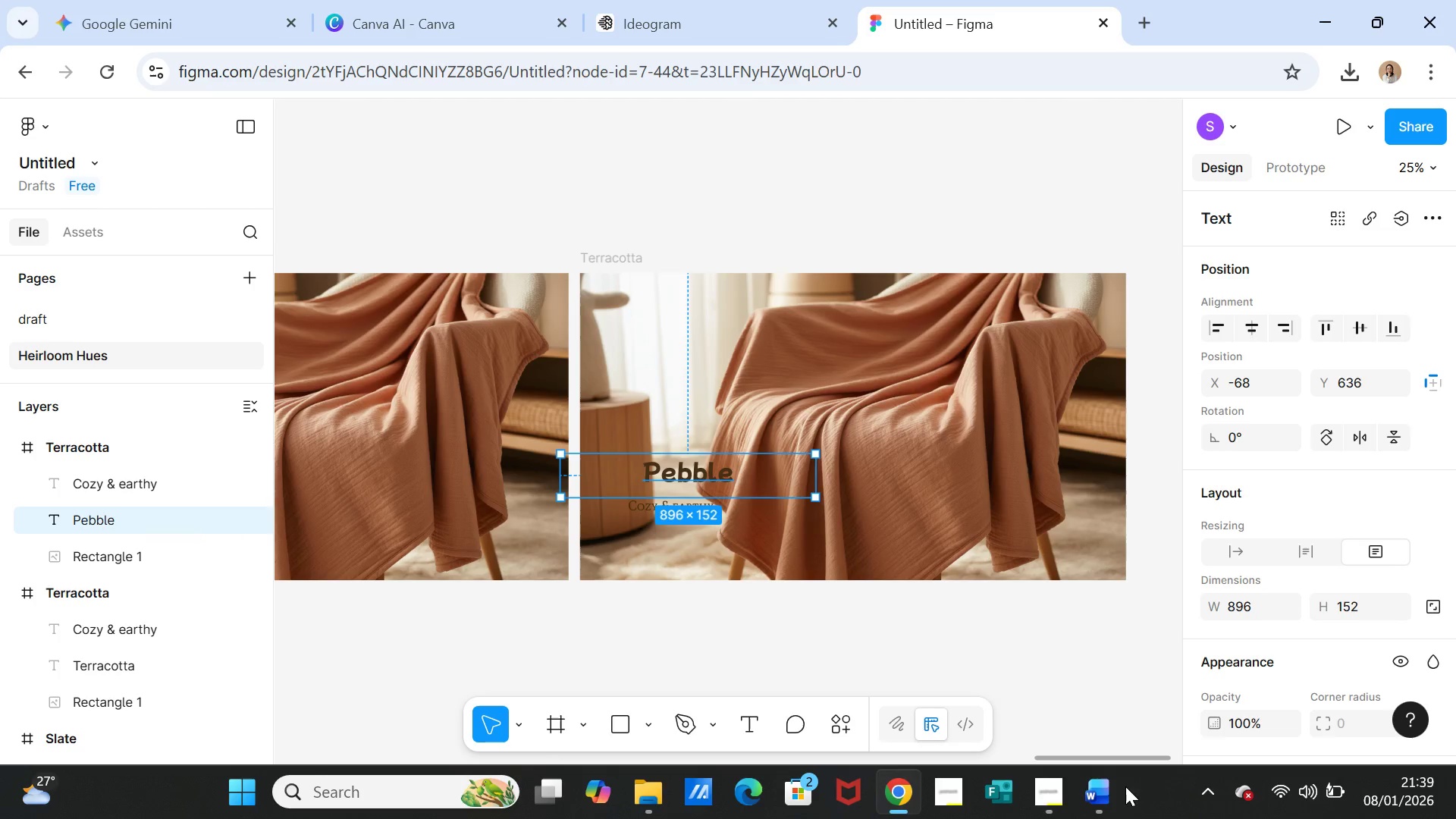 
left_click([1100, 796])
 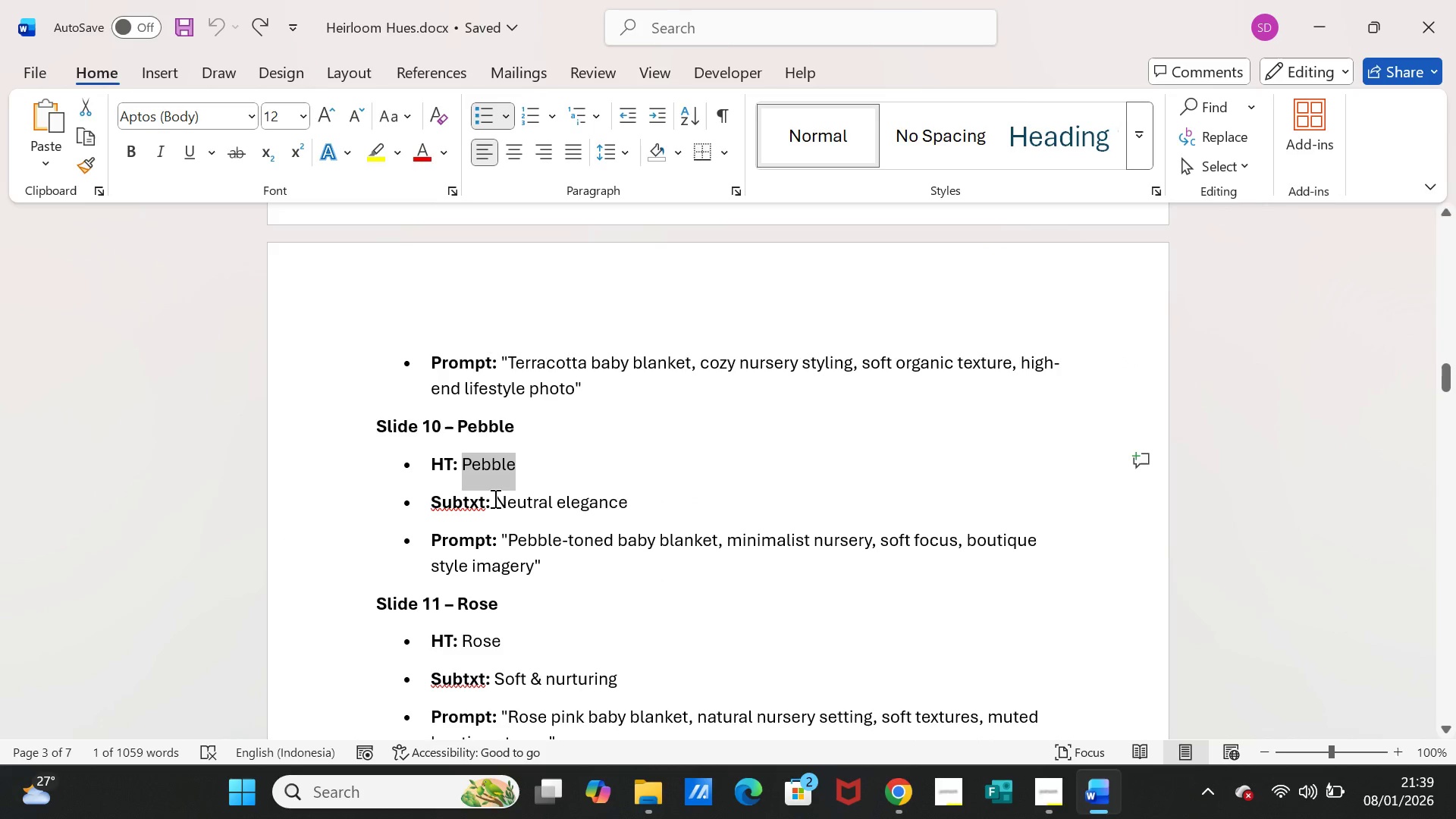 
left_click_drag(start_coordinate=[493, 498], to_coordinate=[613, 498])
 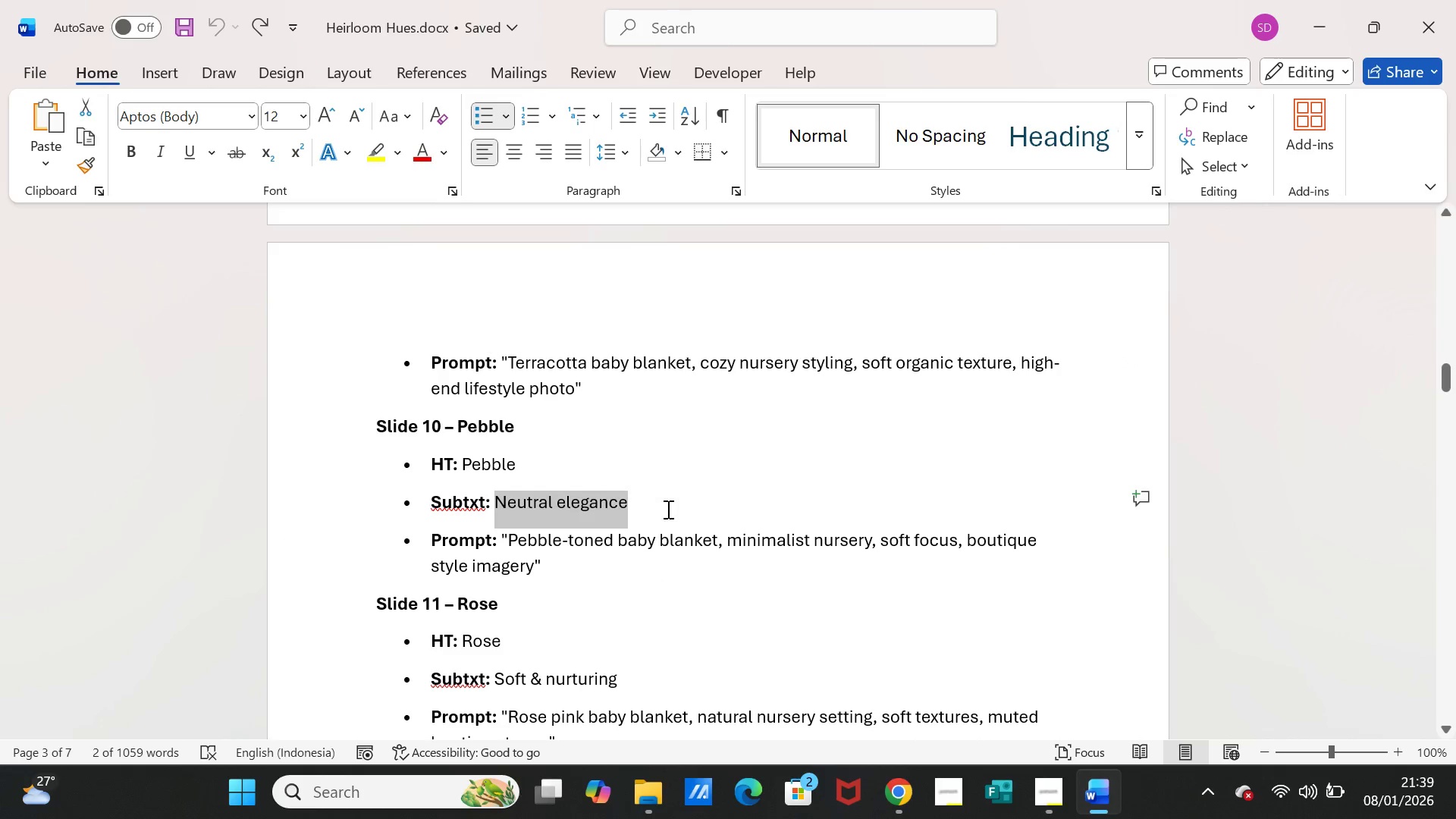 
key(Control+C)
 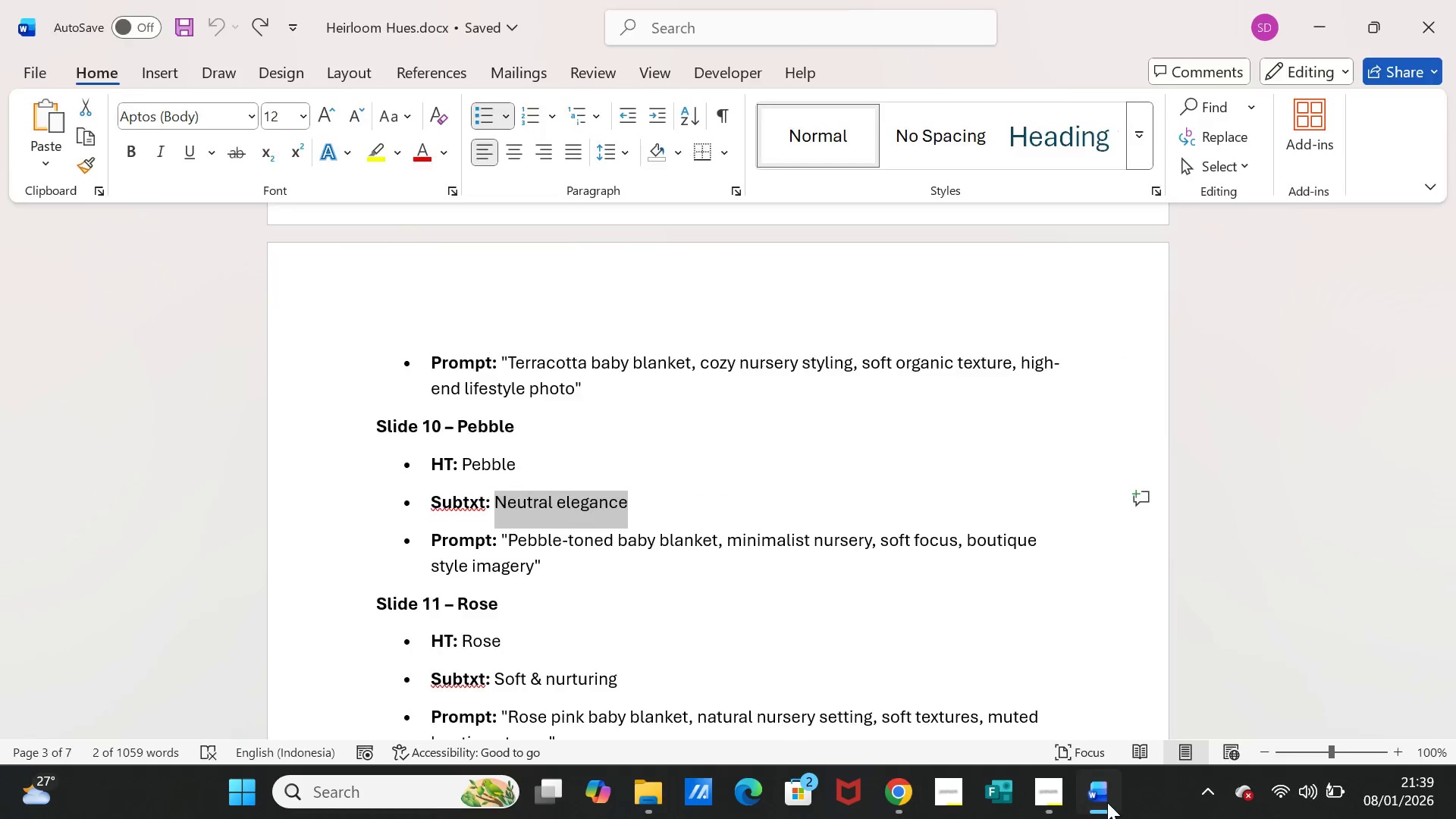 
left_click([1107, 802])
 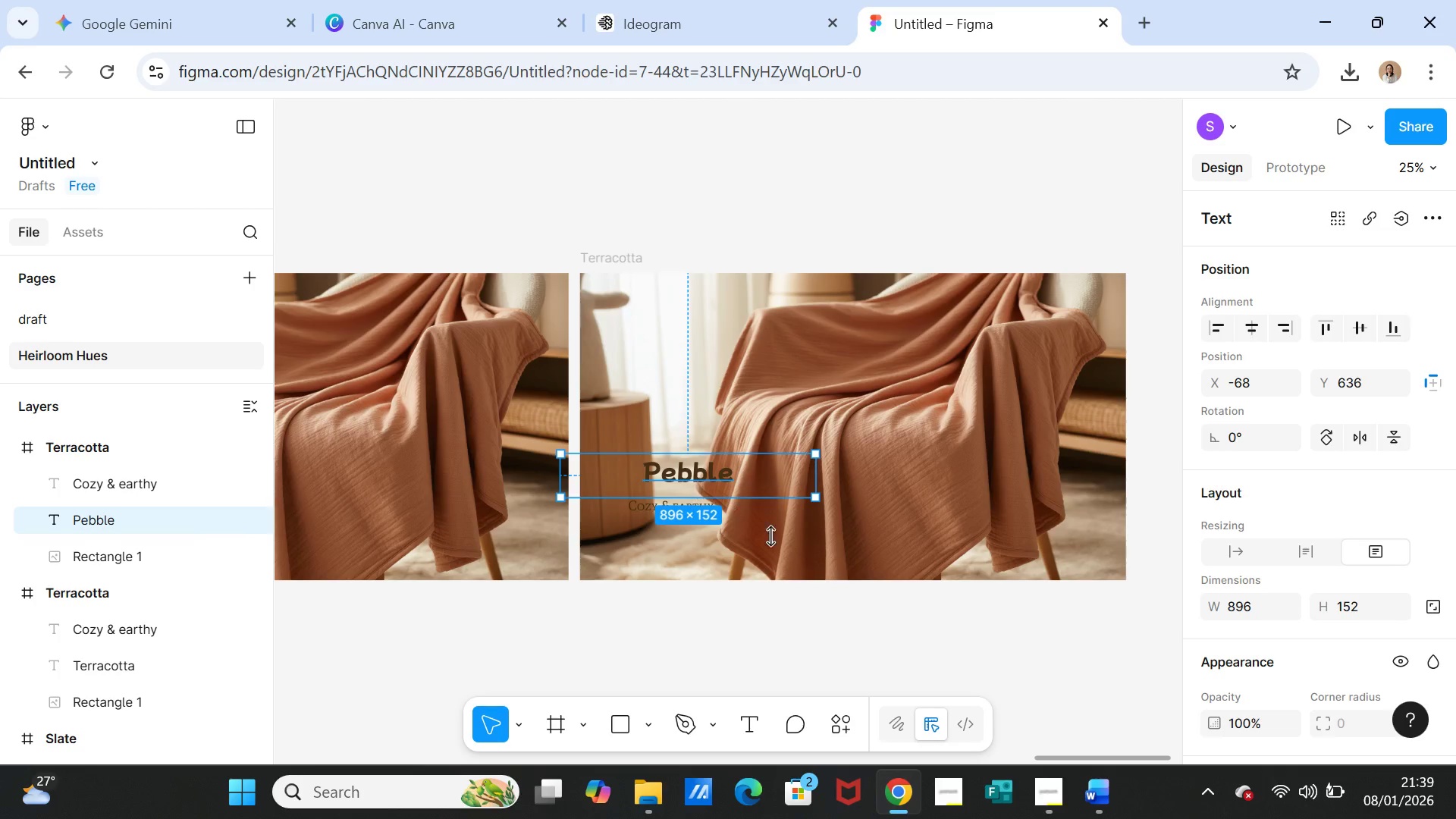 
left_click([777, 557])
 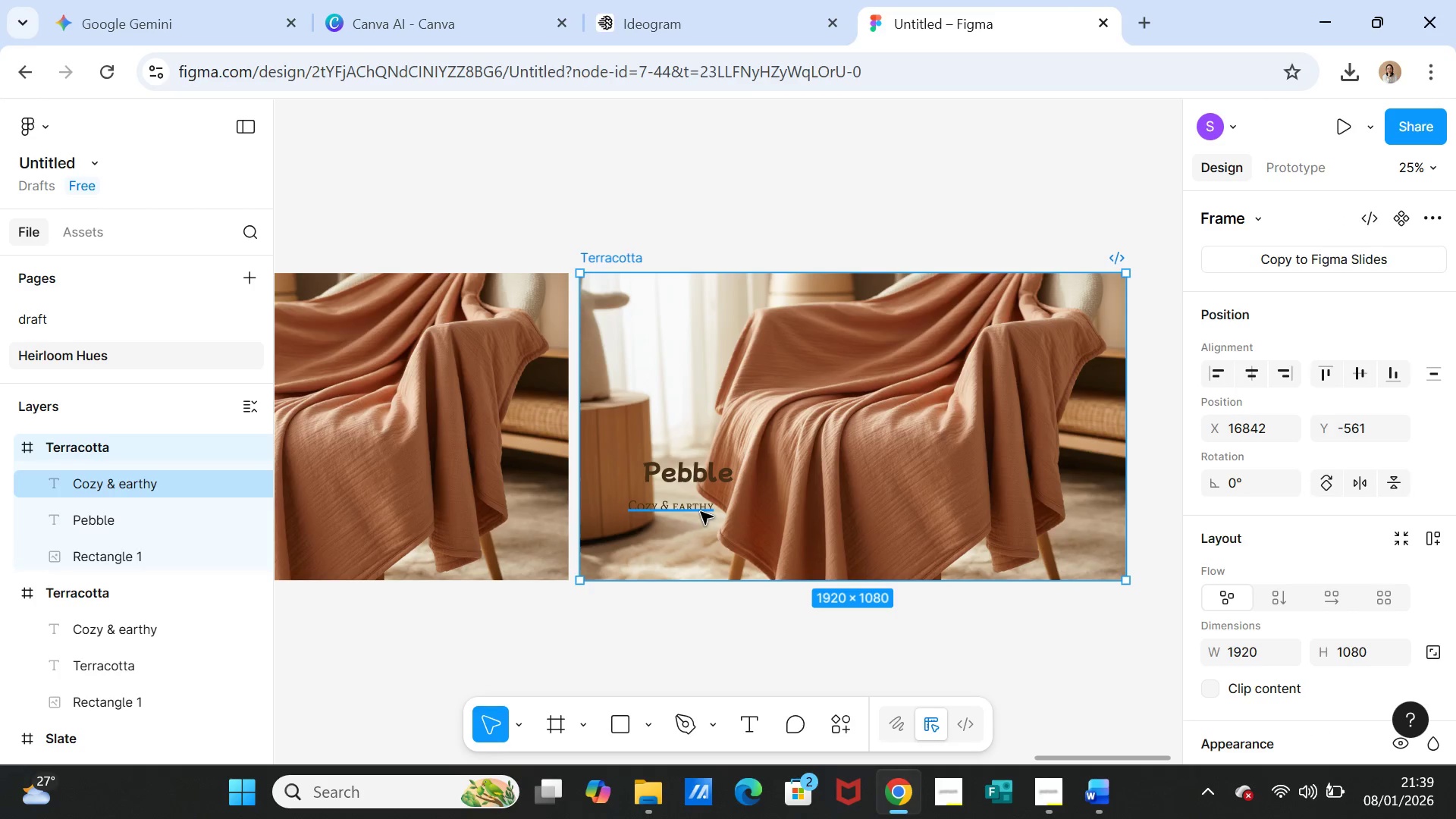 
double_click([701, 512])
 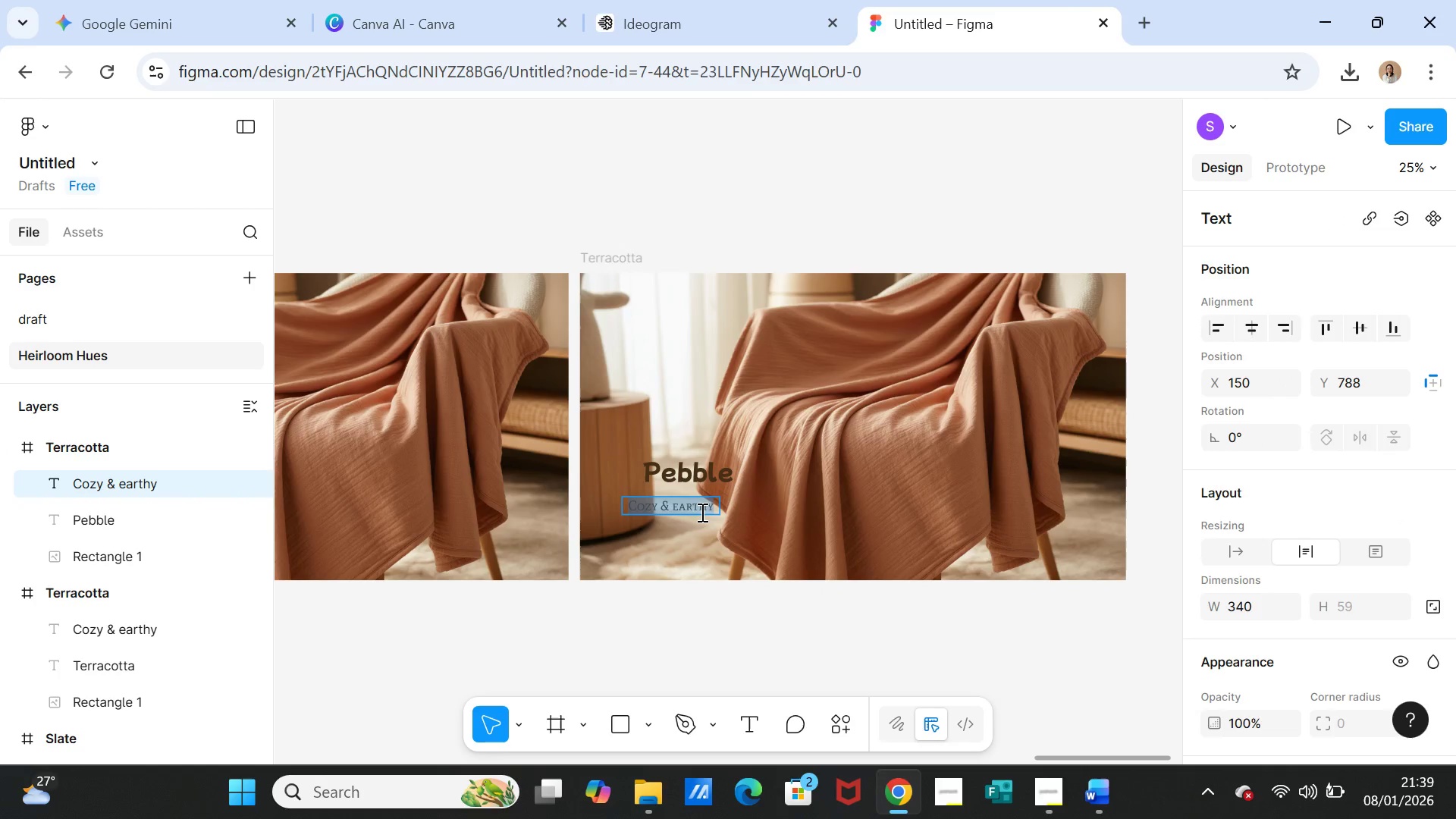 
key(Control+V)
 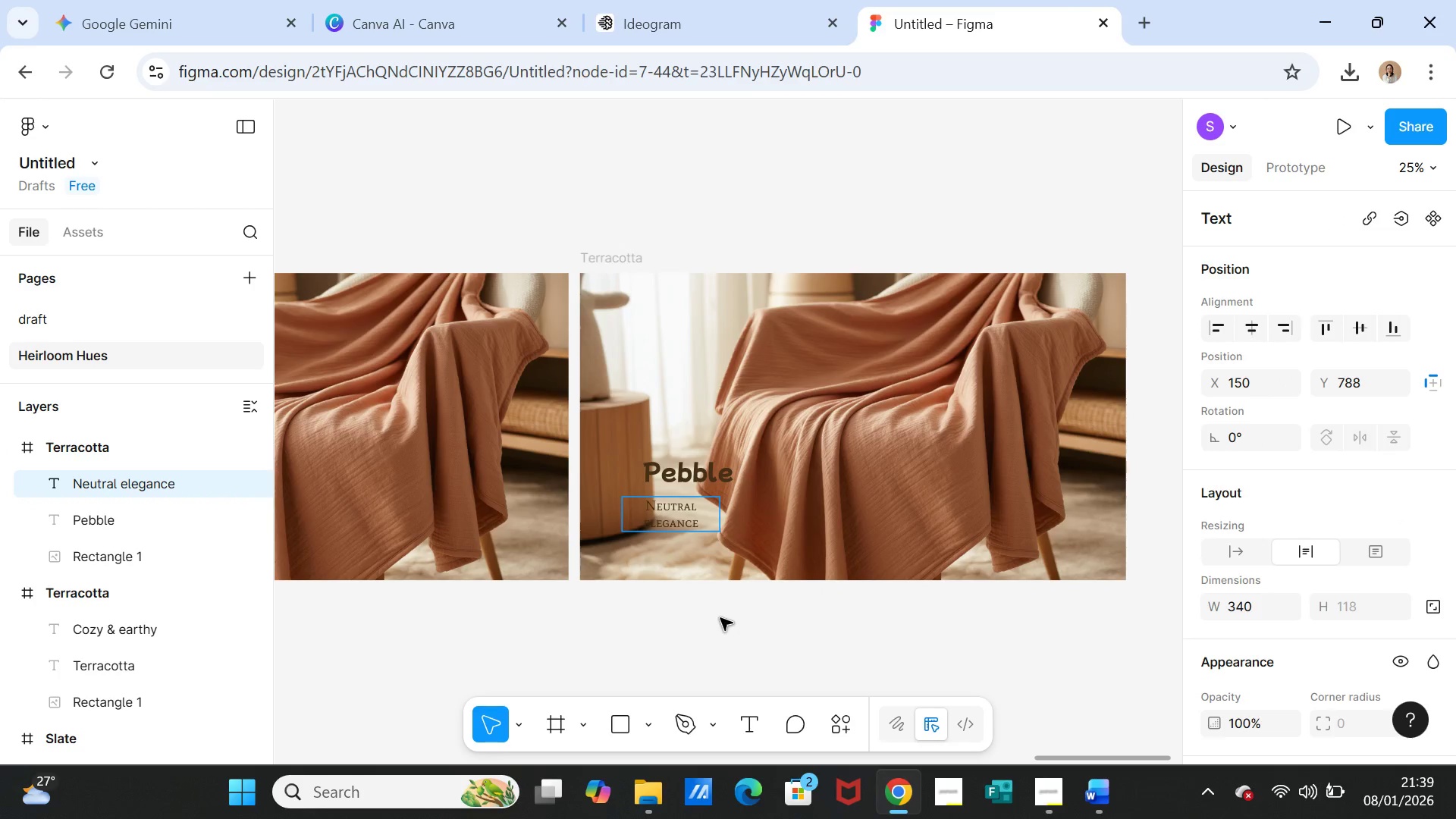 
left_click([720, 618])
 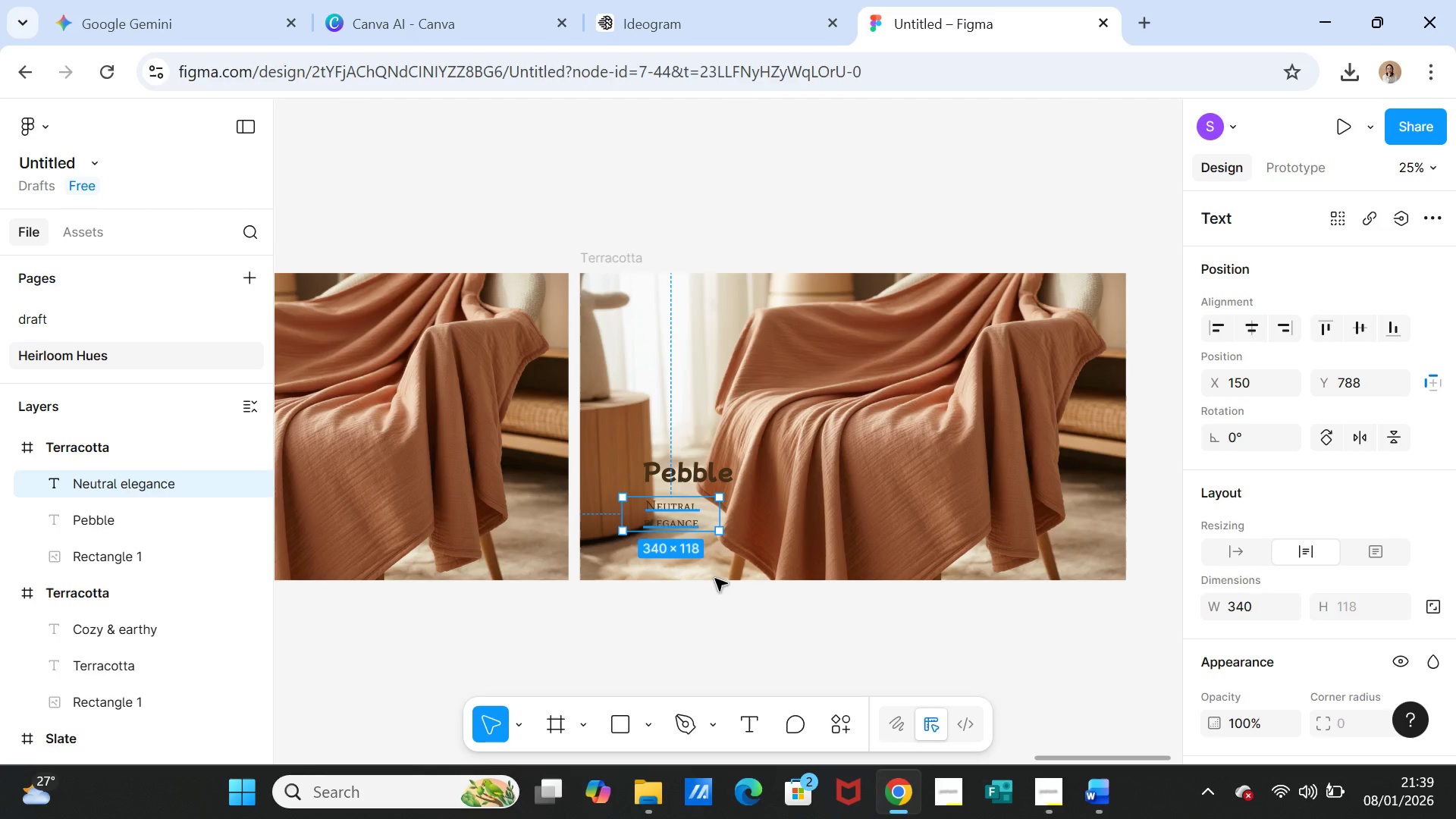 
left_click([738, 623])
 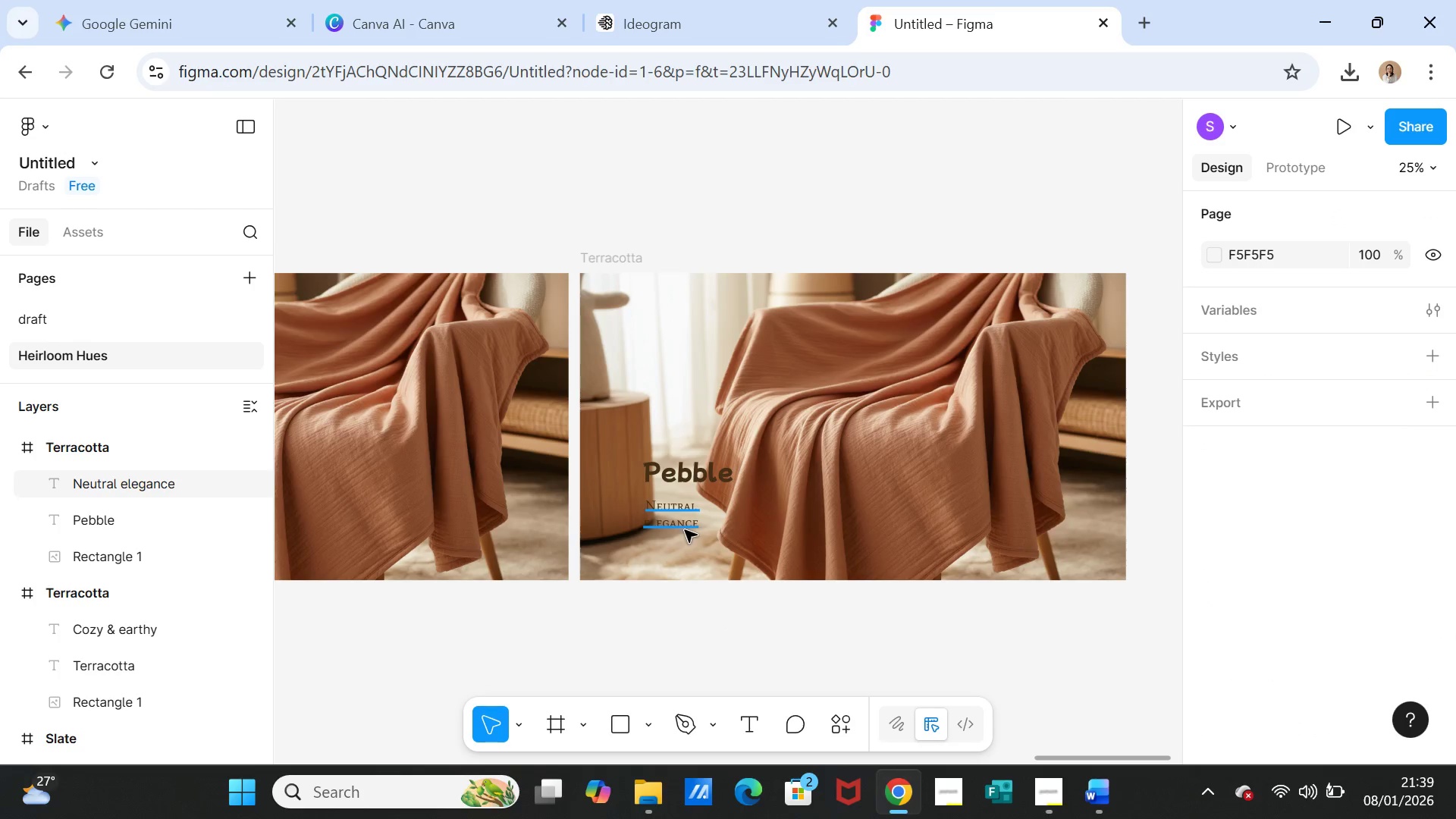 
left_click_drag(start_coordinate=[685, 527], to_coordinate=[698, 528])
 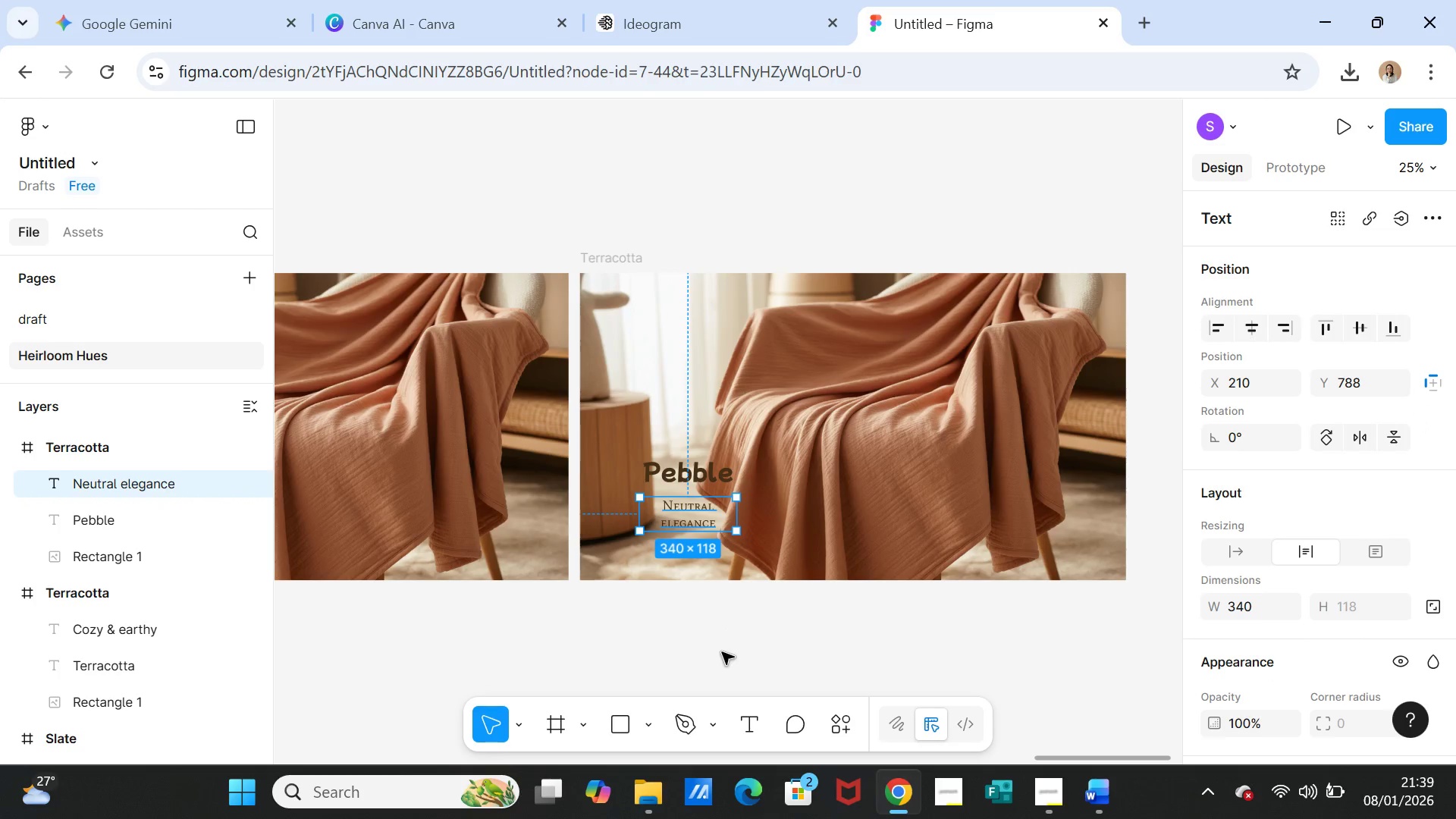 
left_click([722, 652])
 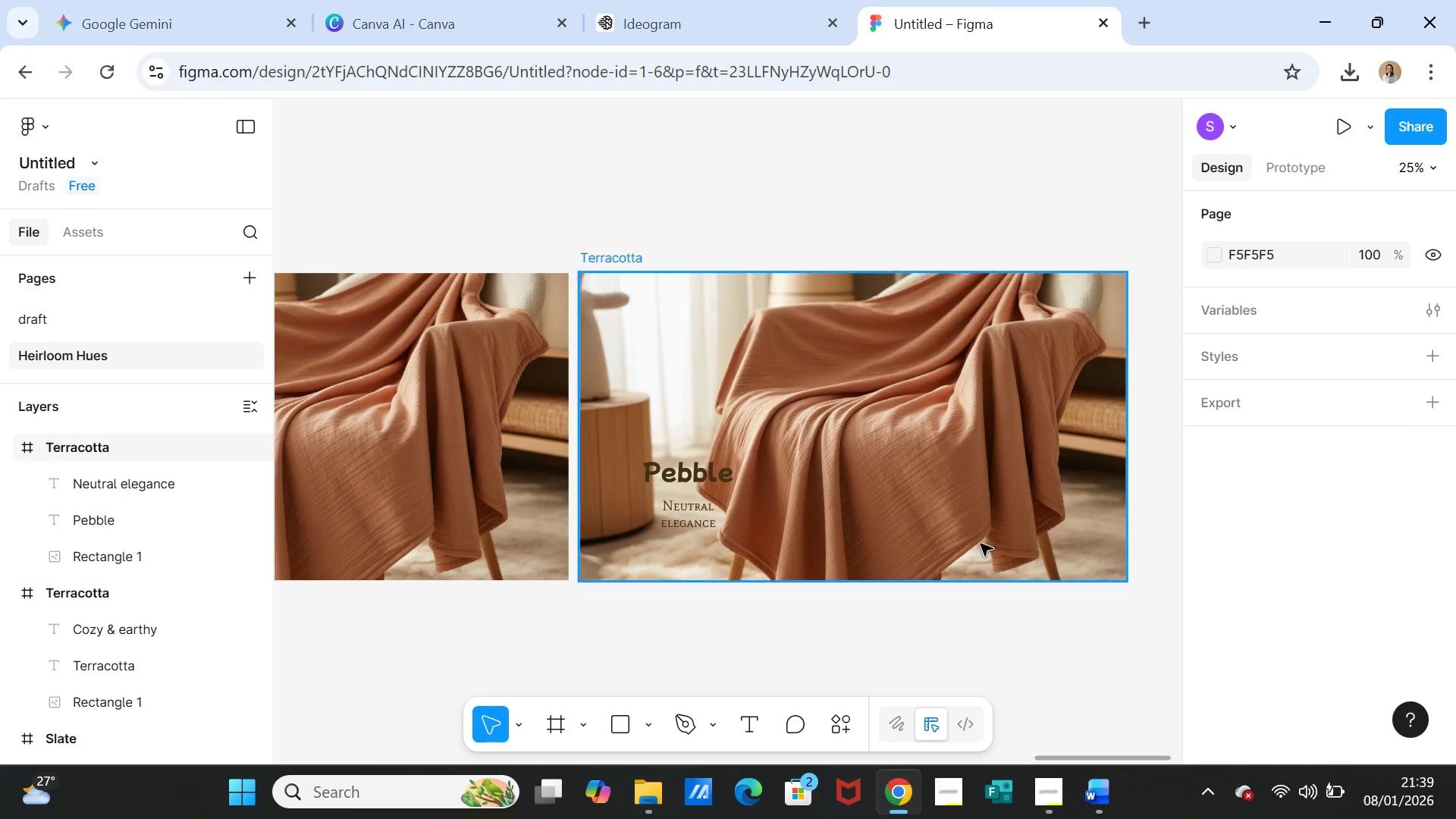 
left_click([987, 533])
 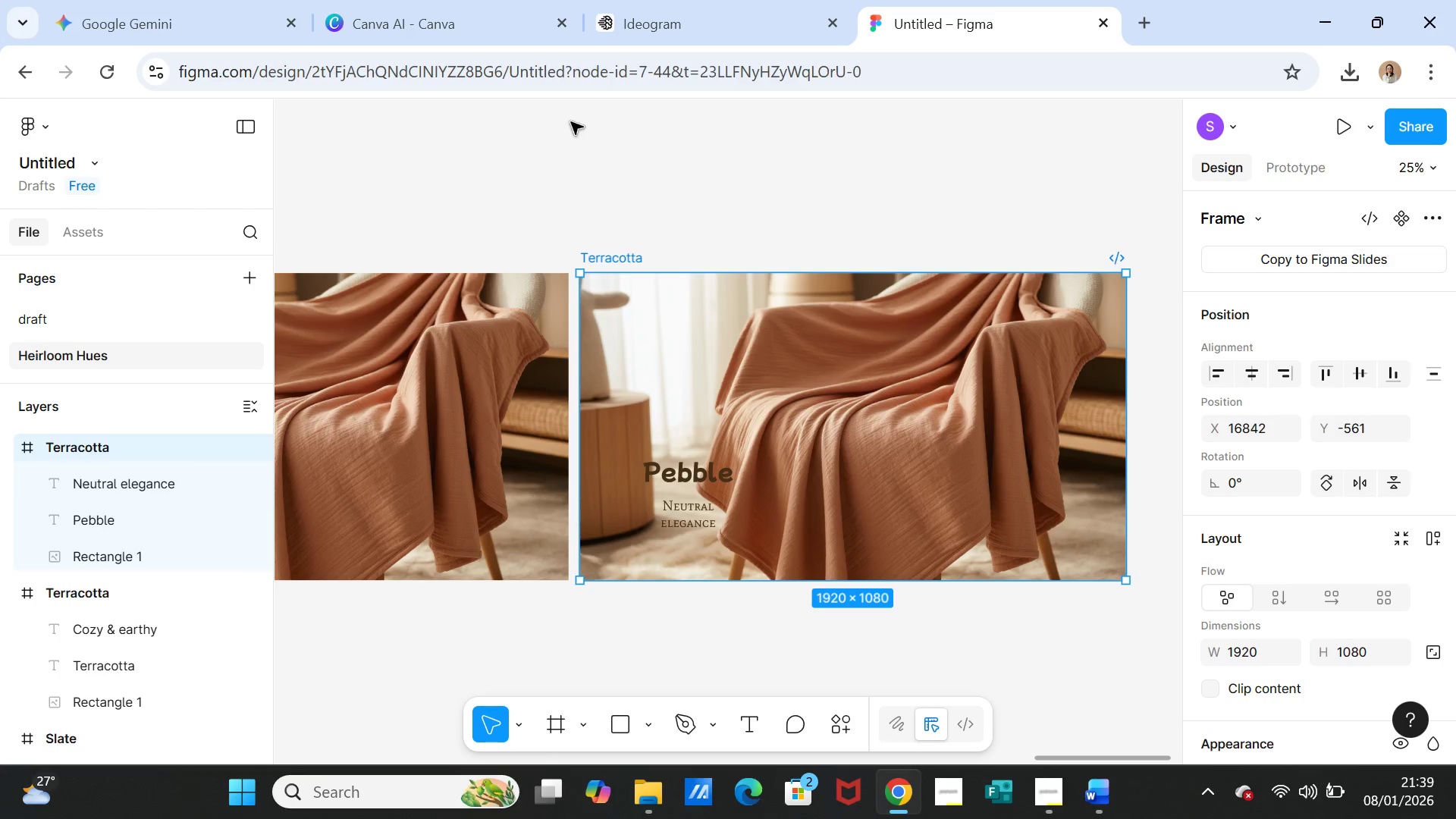 
left_click([623, 27])
 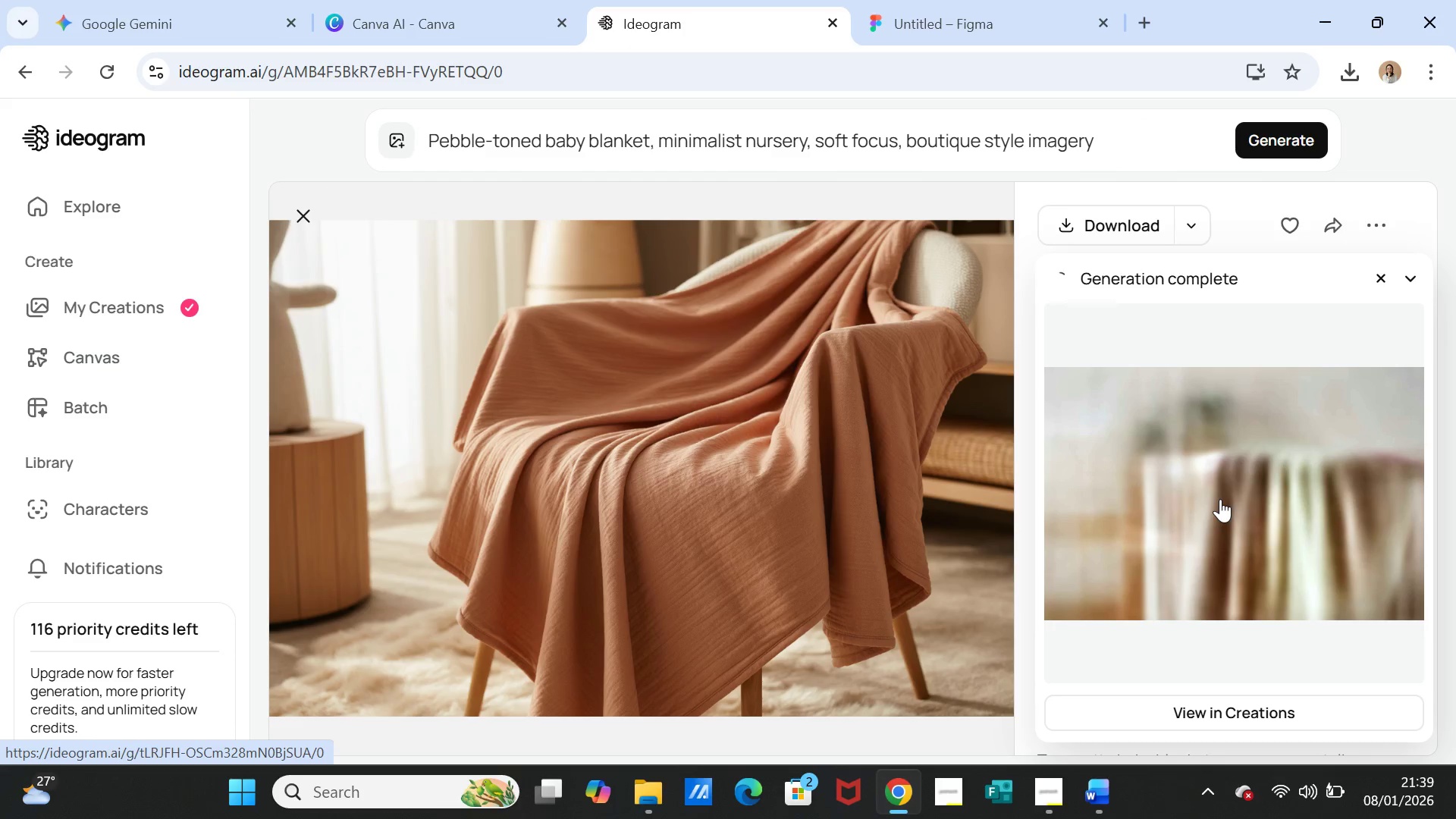 
left_click([1198, 498])
 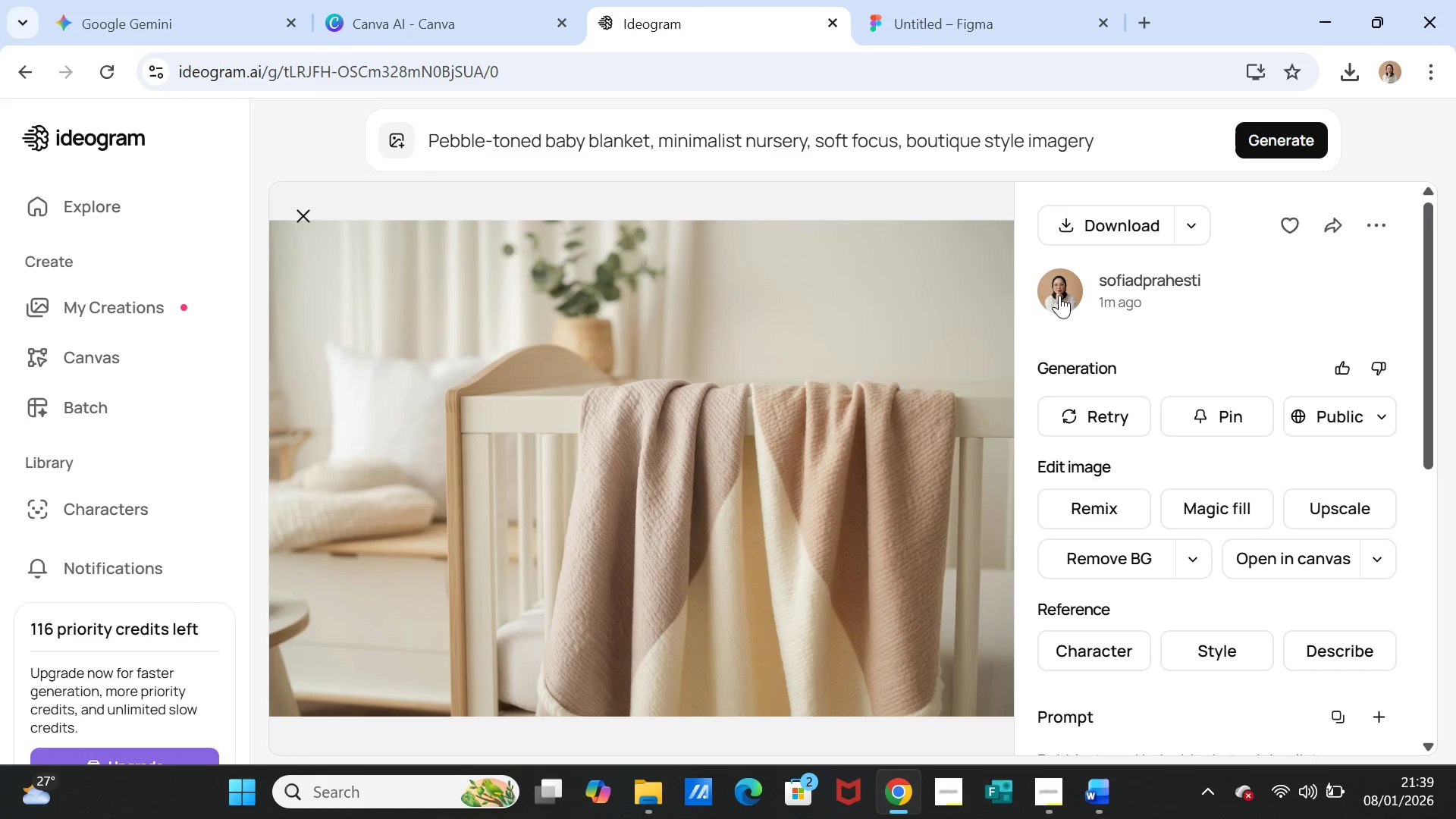 
left_click([1073, 221])
 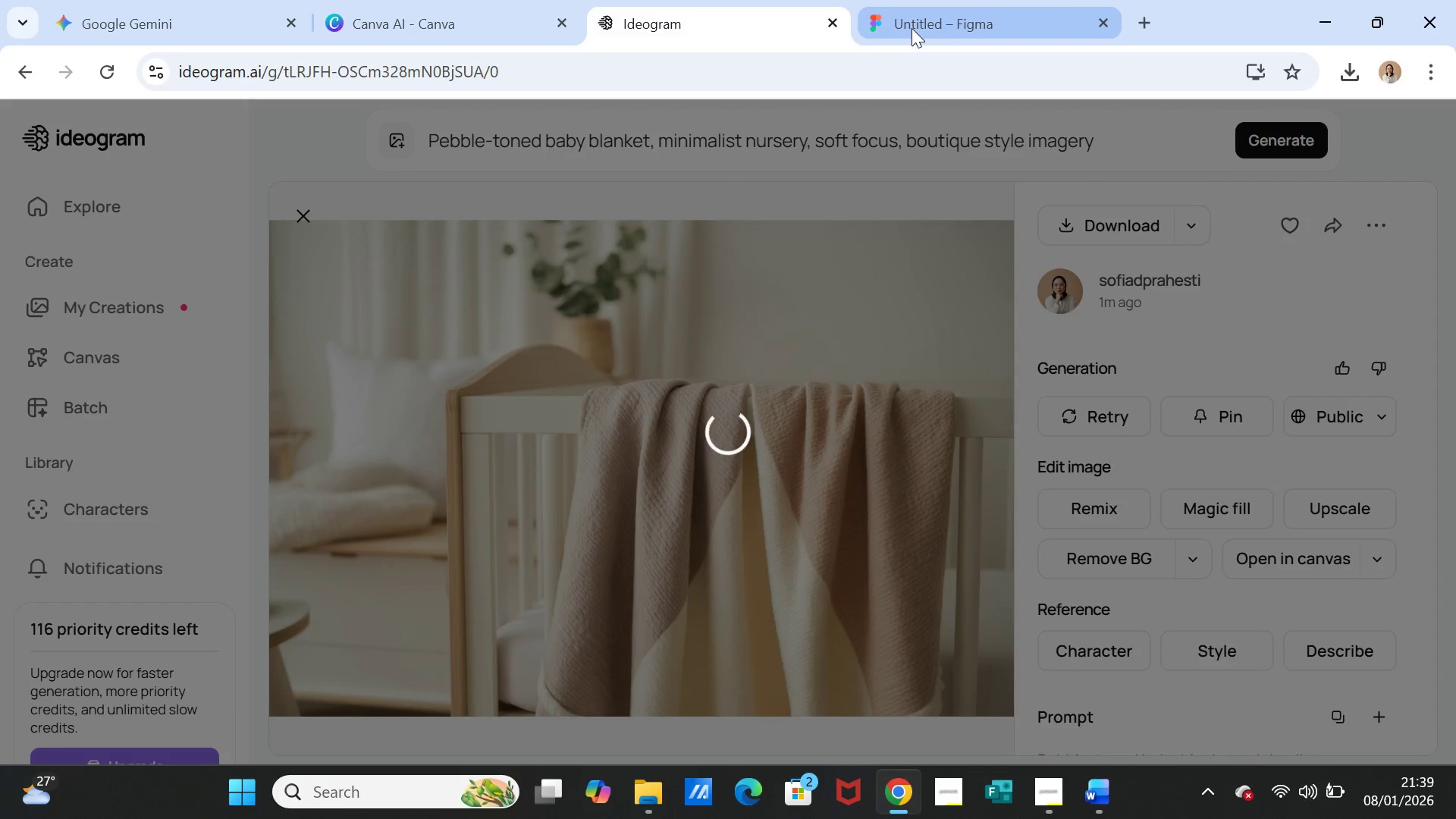 
left_click([912, 27])
 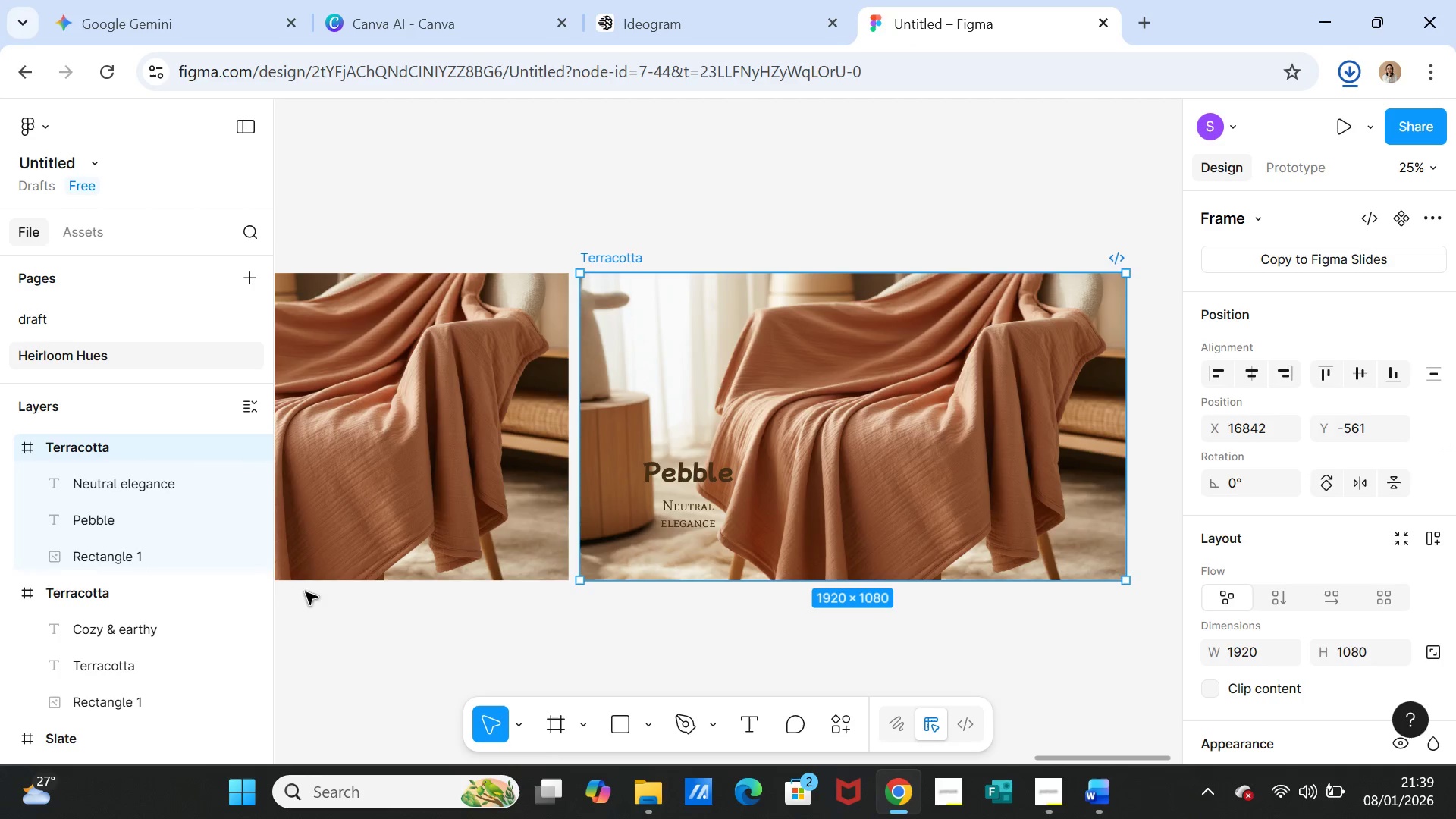 
left_click([157, 557])
 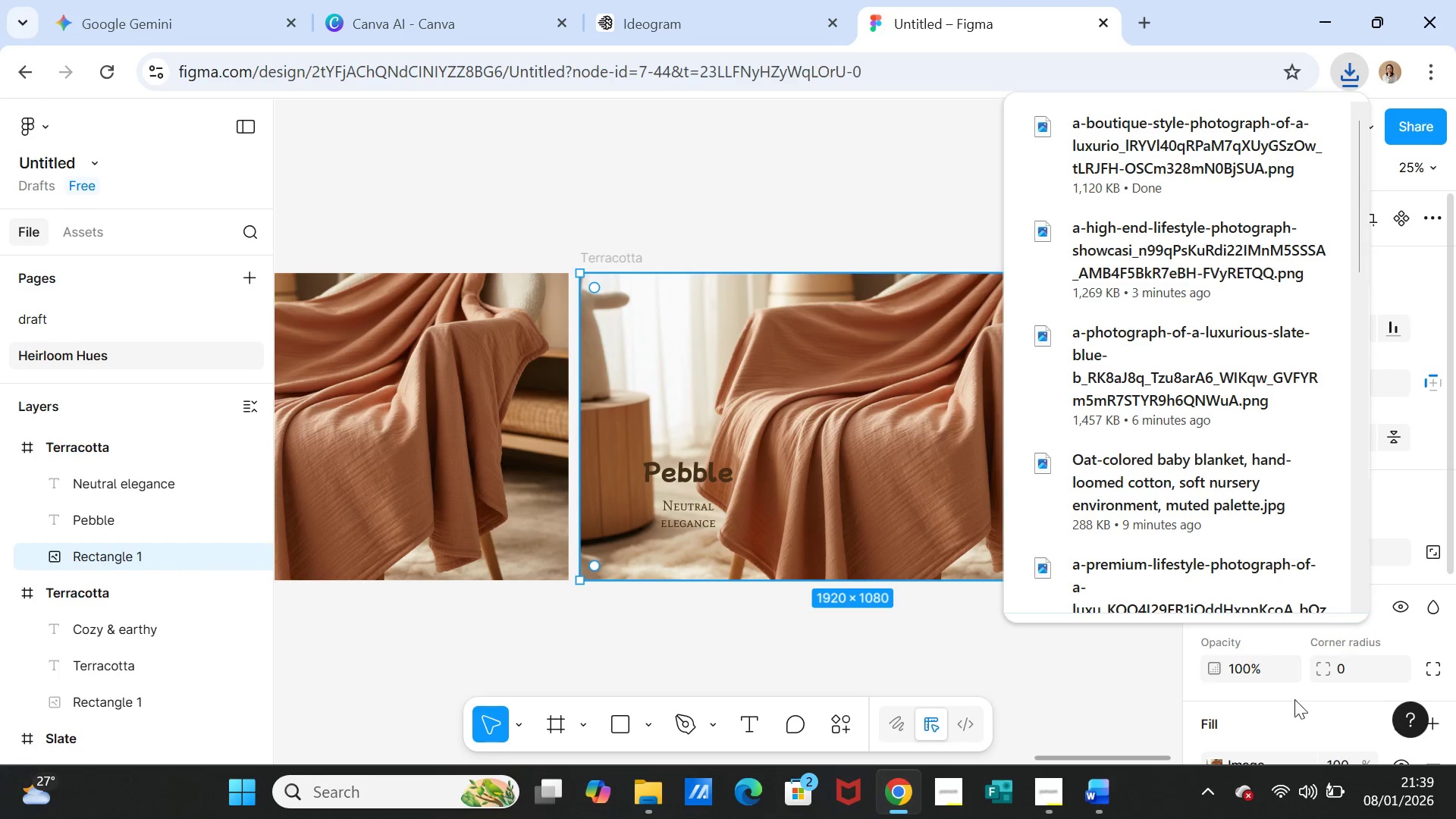 
scroll: coordinate [1297, 708], scroll_direction: down, amount: 1.0
 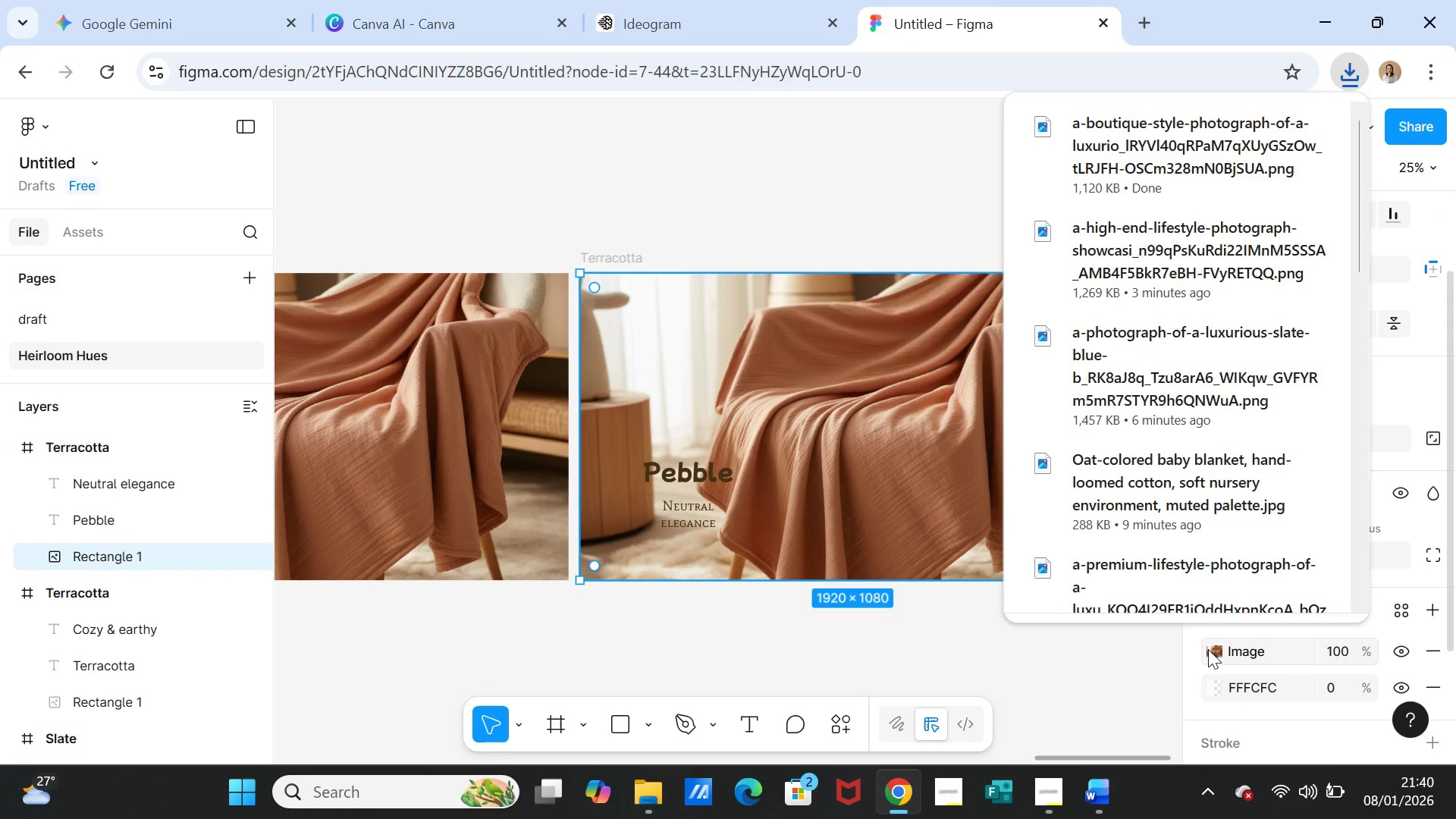 
left_click([1222, 651])
 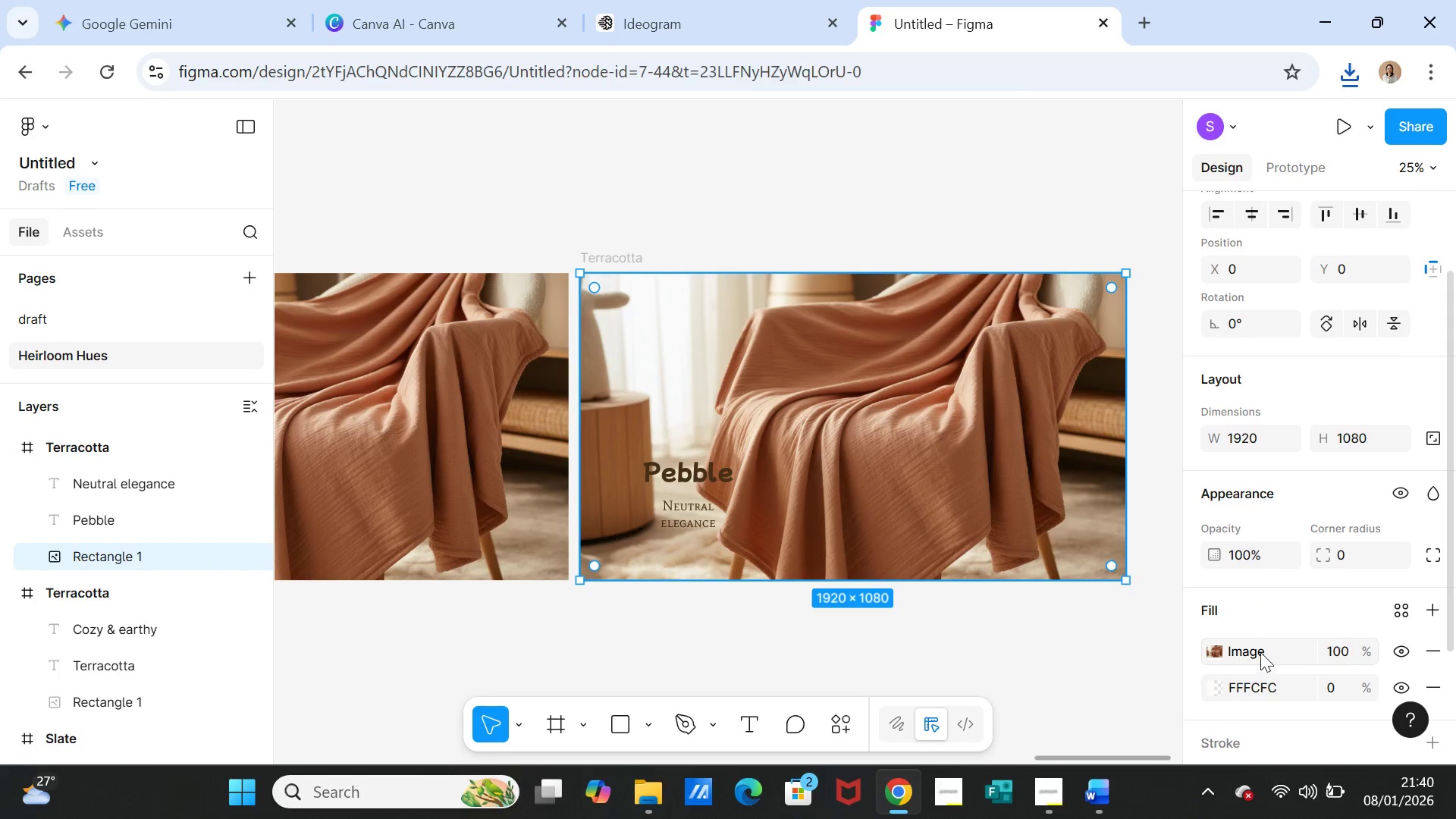 
left_click([1219, 648])
 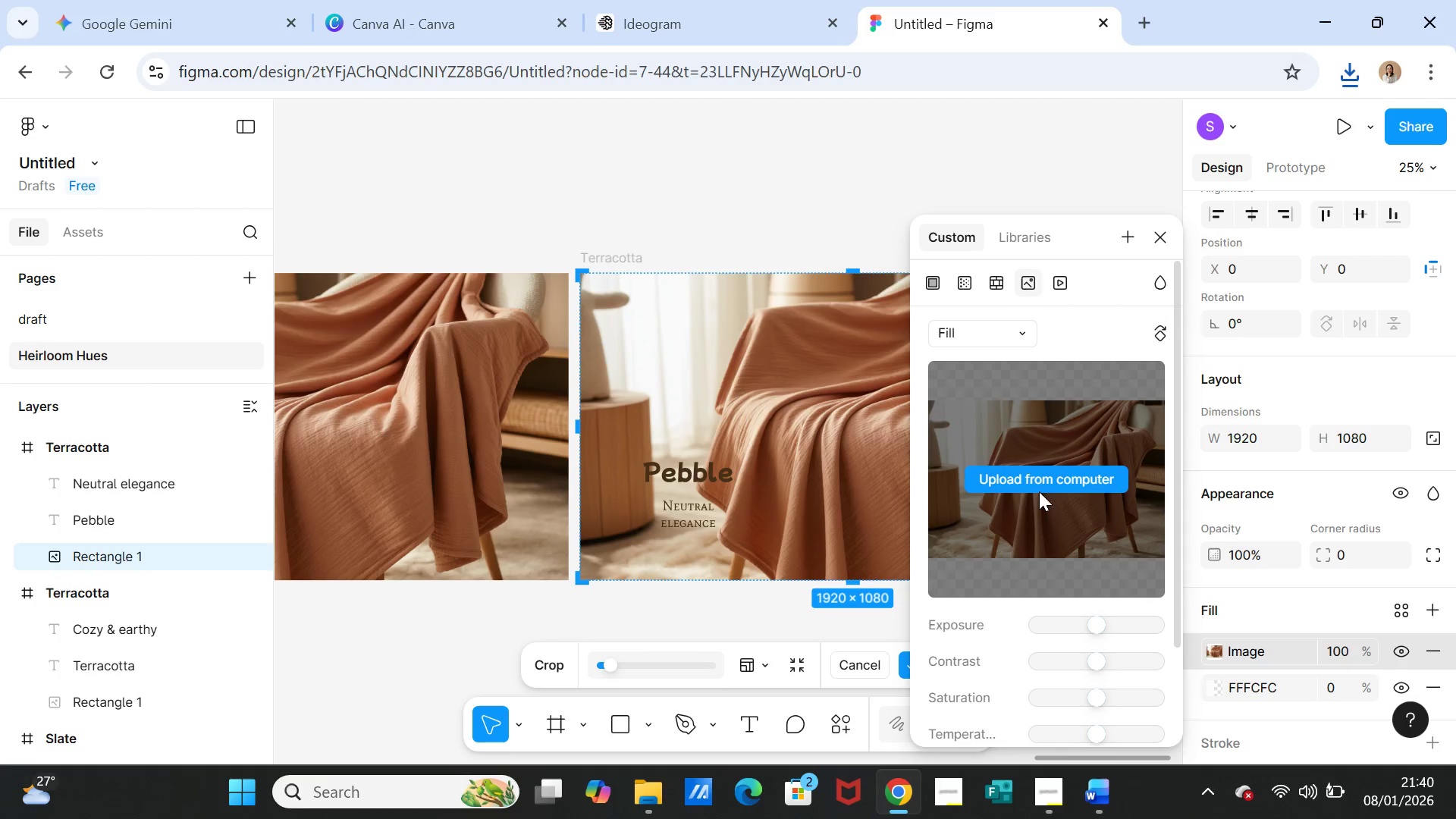 
left_click([1040, 487])
 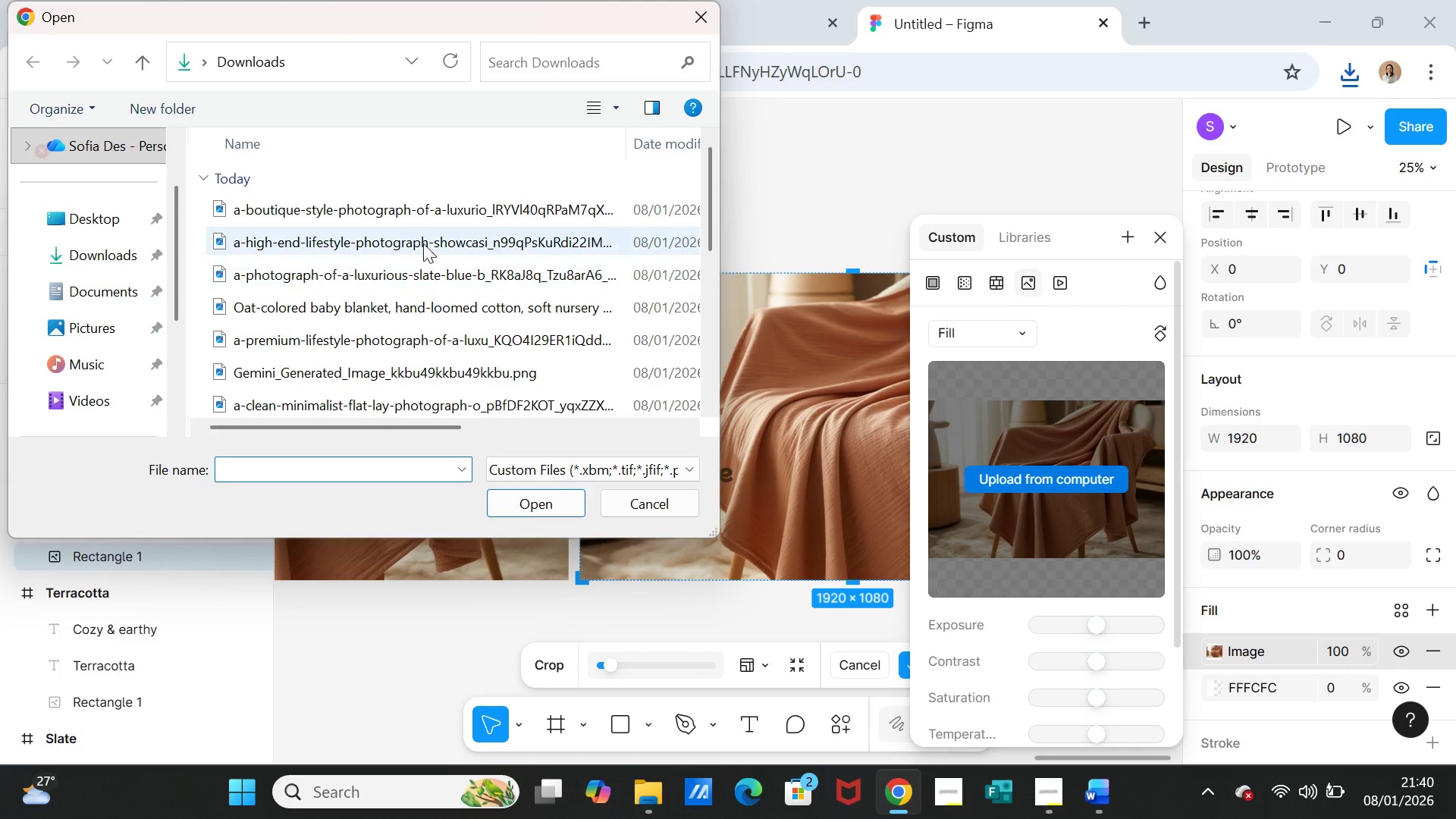 
left_click([417, 206])
 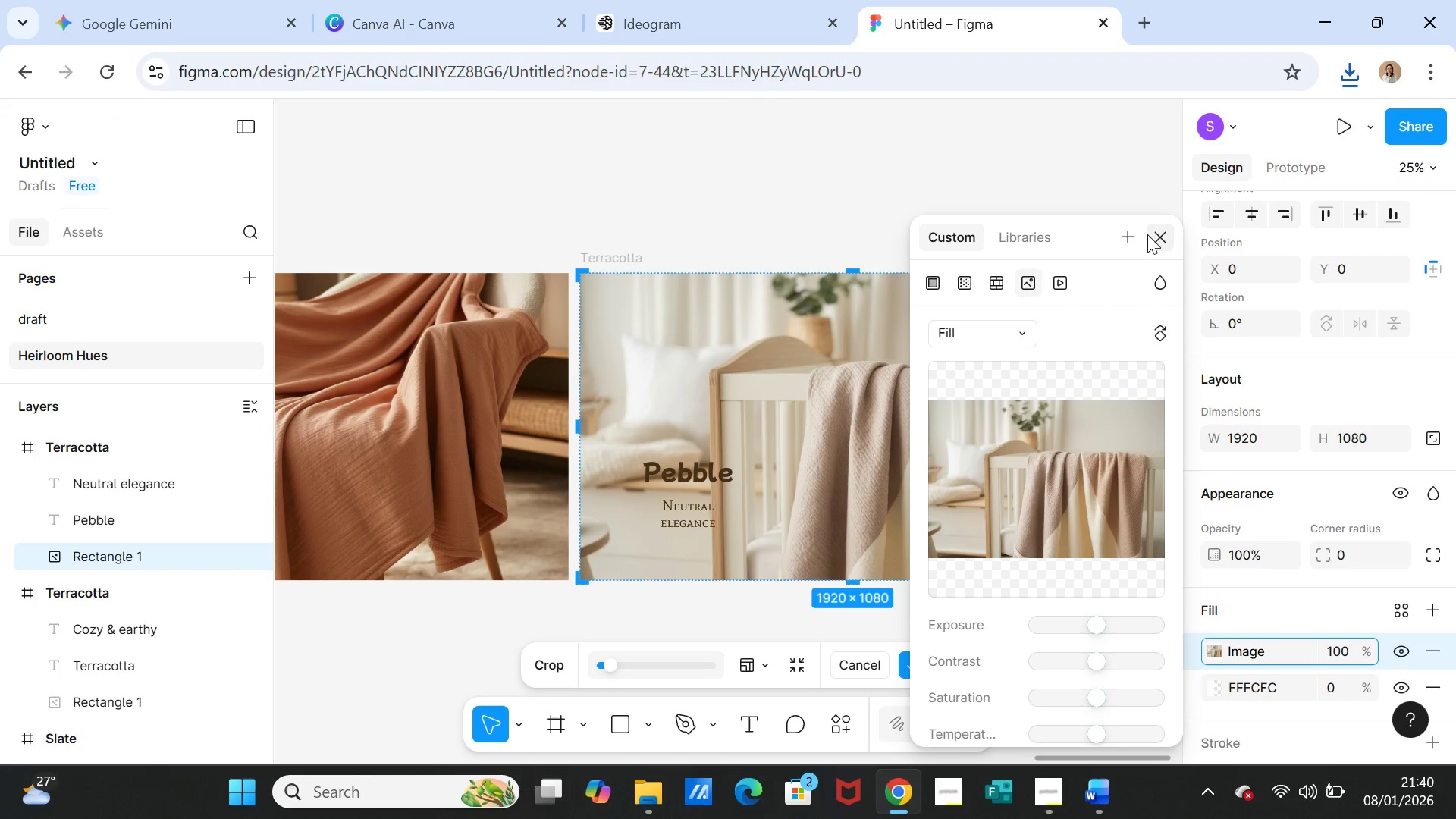 
left_click([1094, 174])
 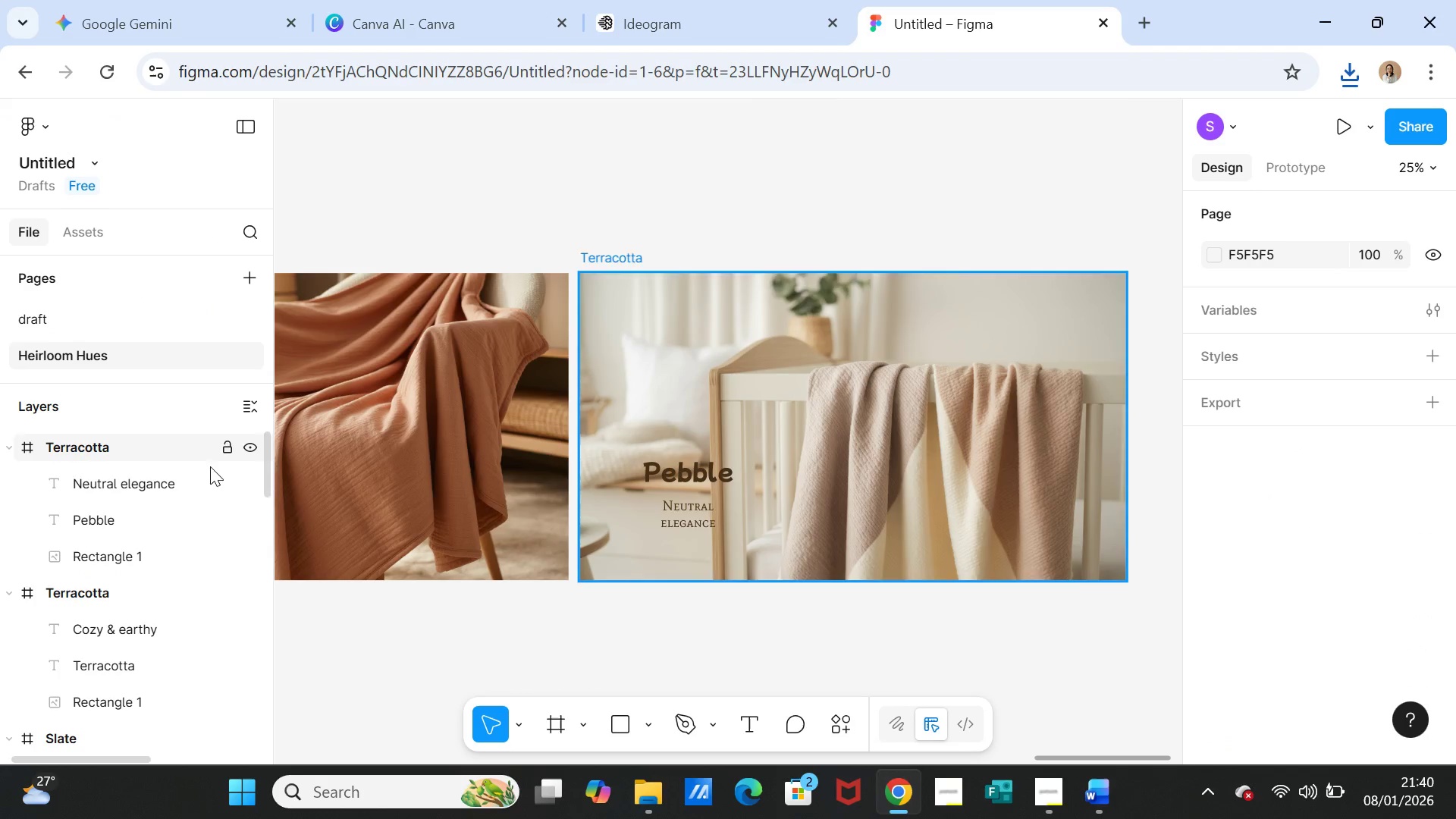 
left_click([1109, 795])
 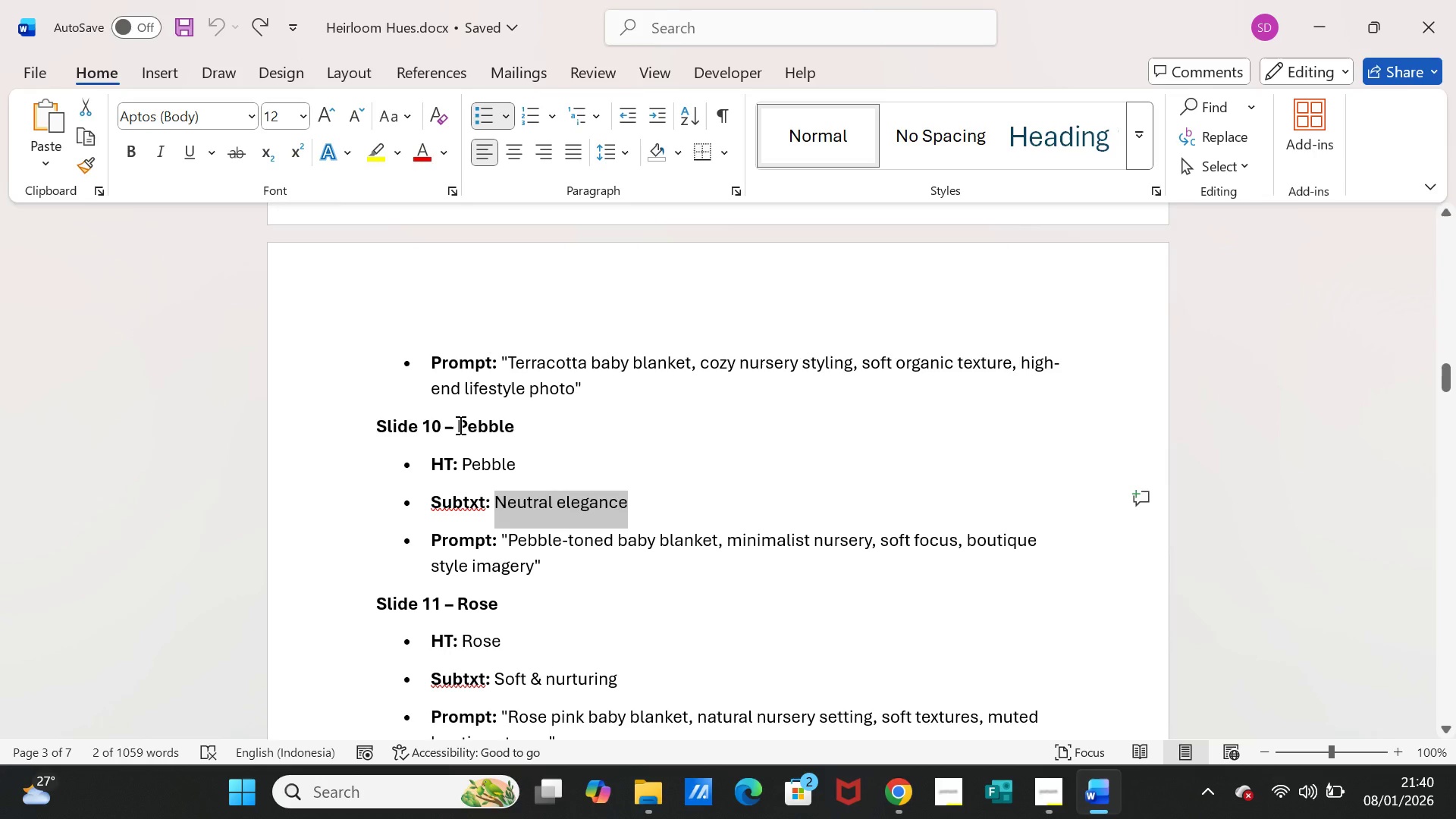 
left_click_drag(start_coordinate=[457, 424], to_coordinate=[512, 426])
 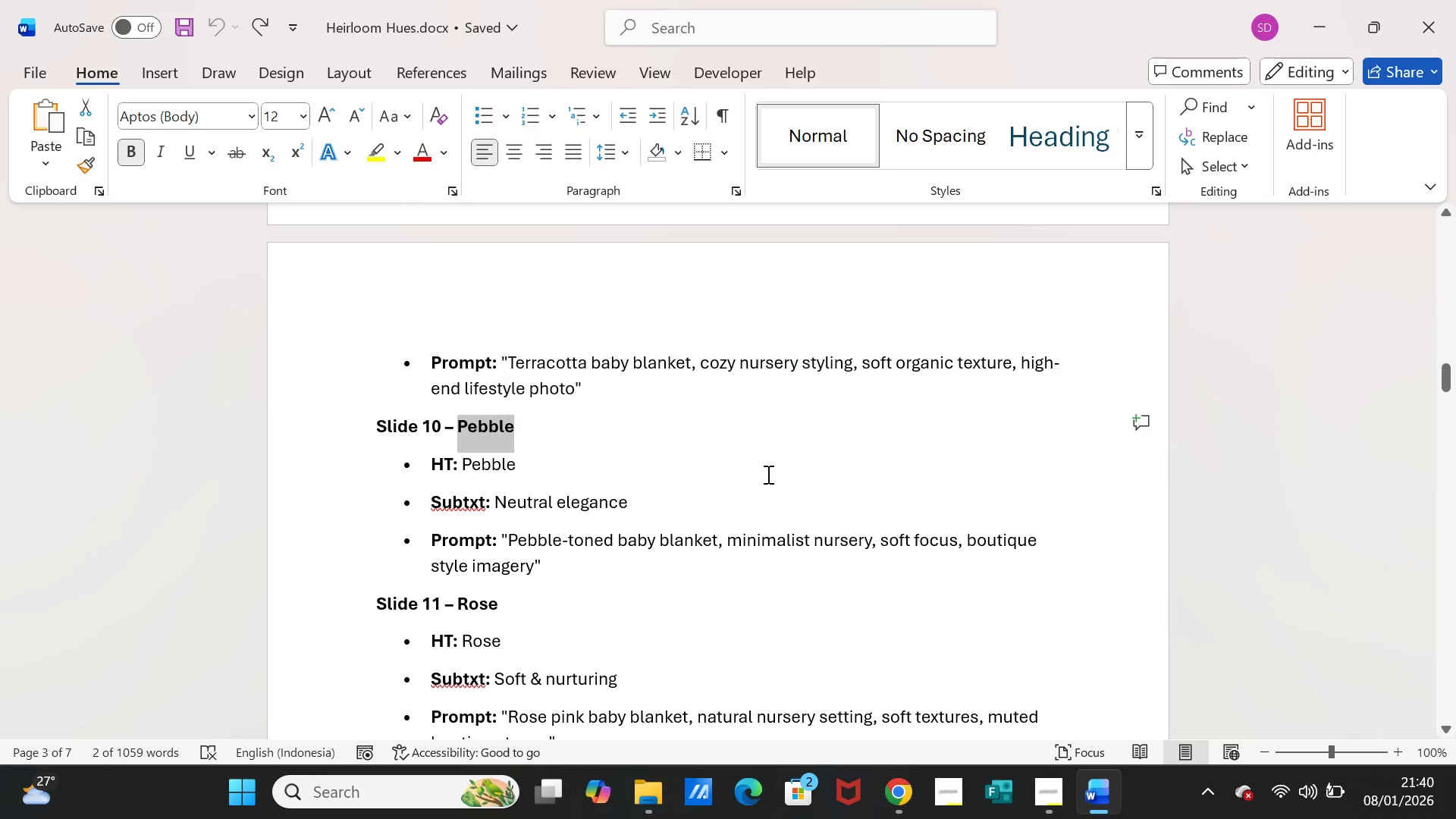 
key(Control+C)
 